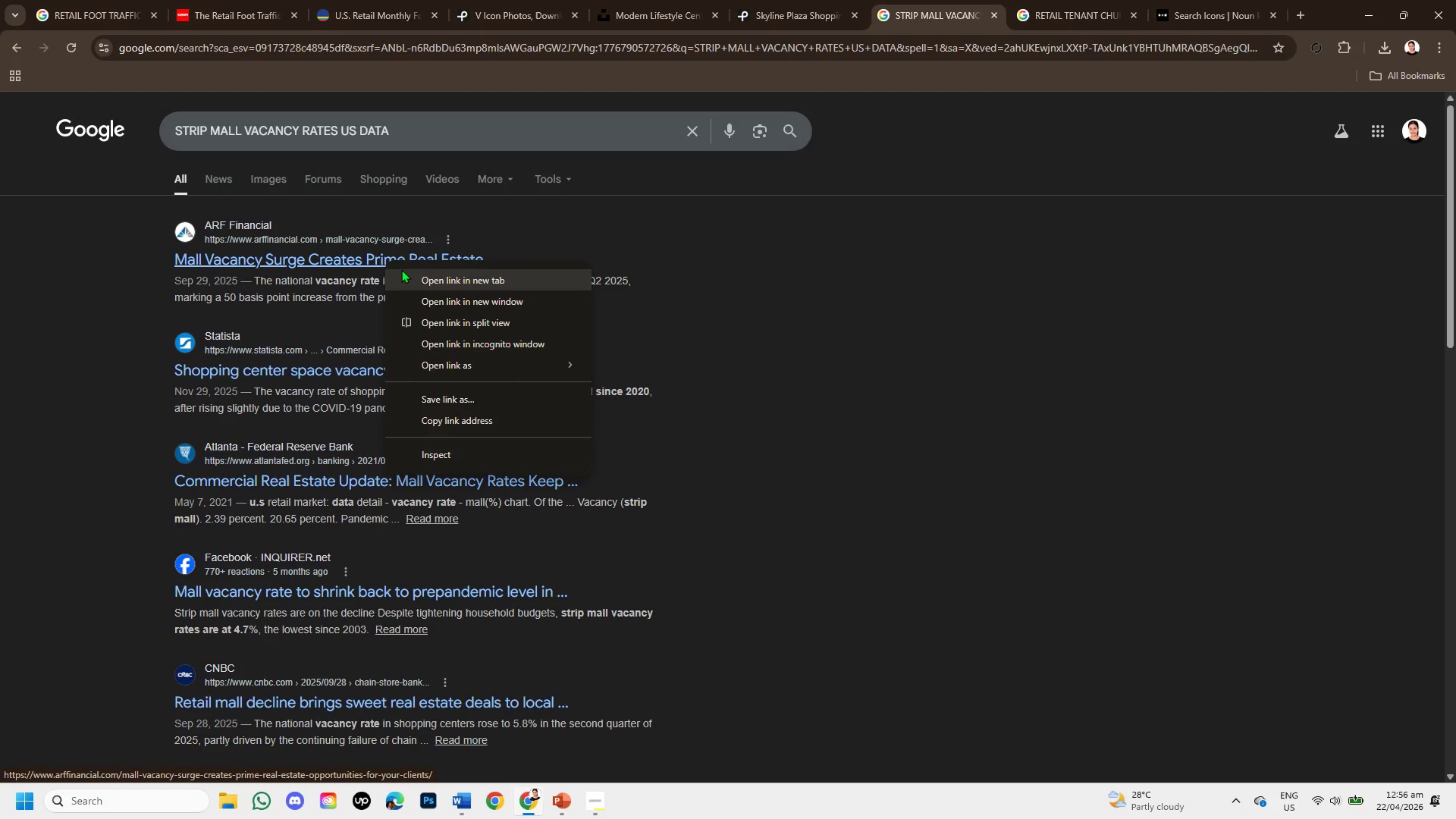 
left_click([401, 269])
 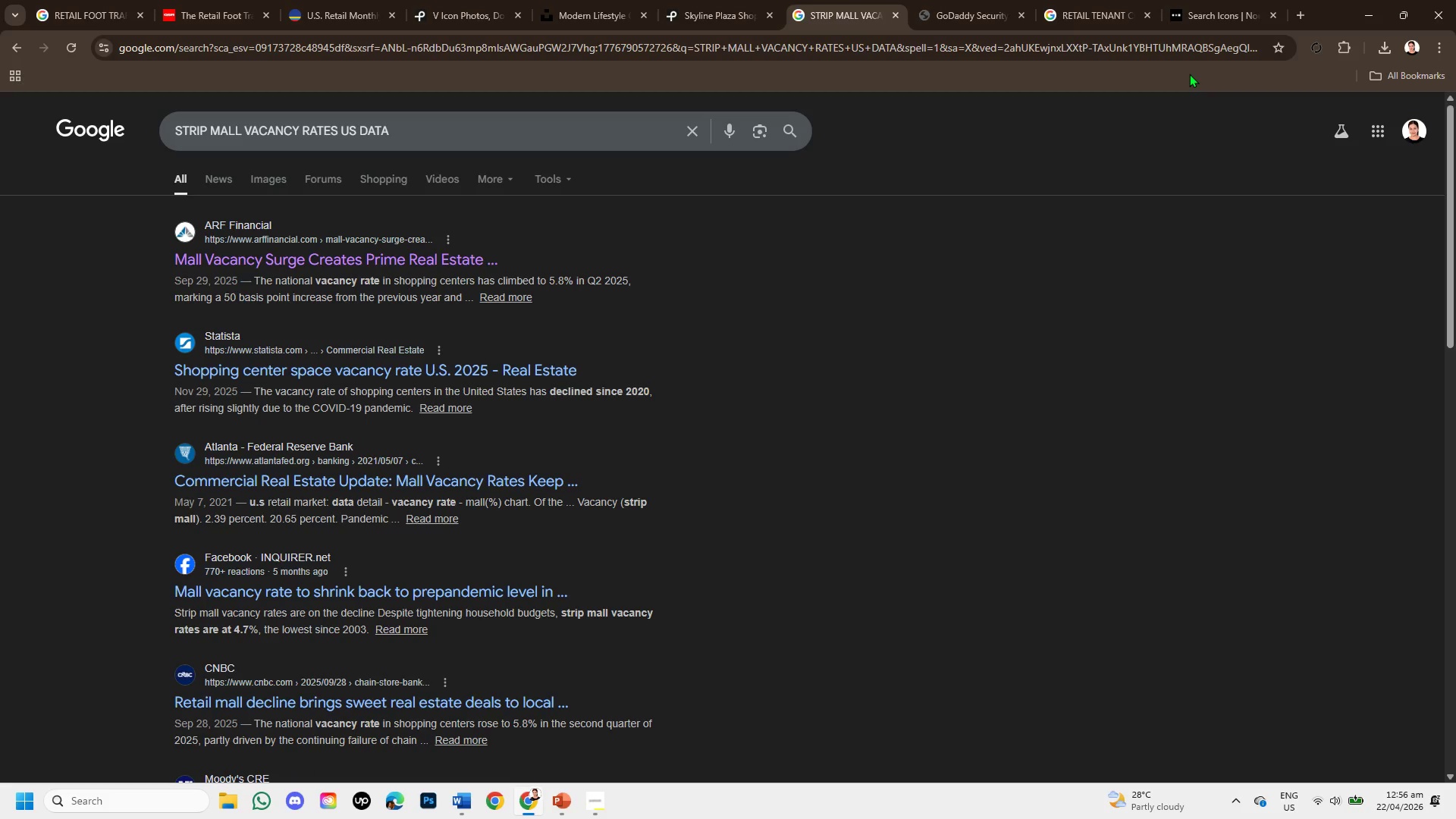 
wait(7.77)
 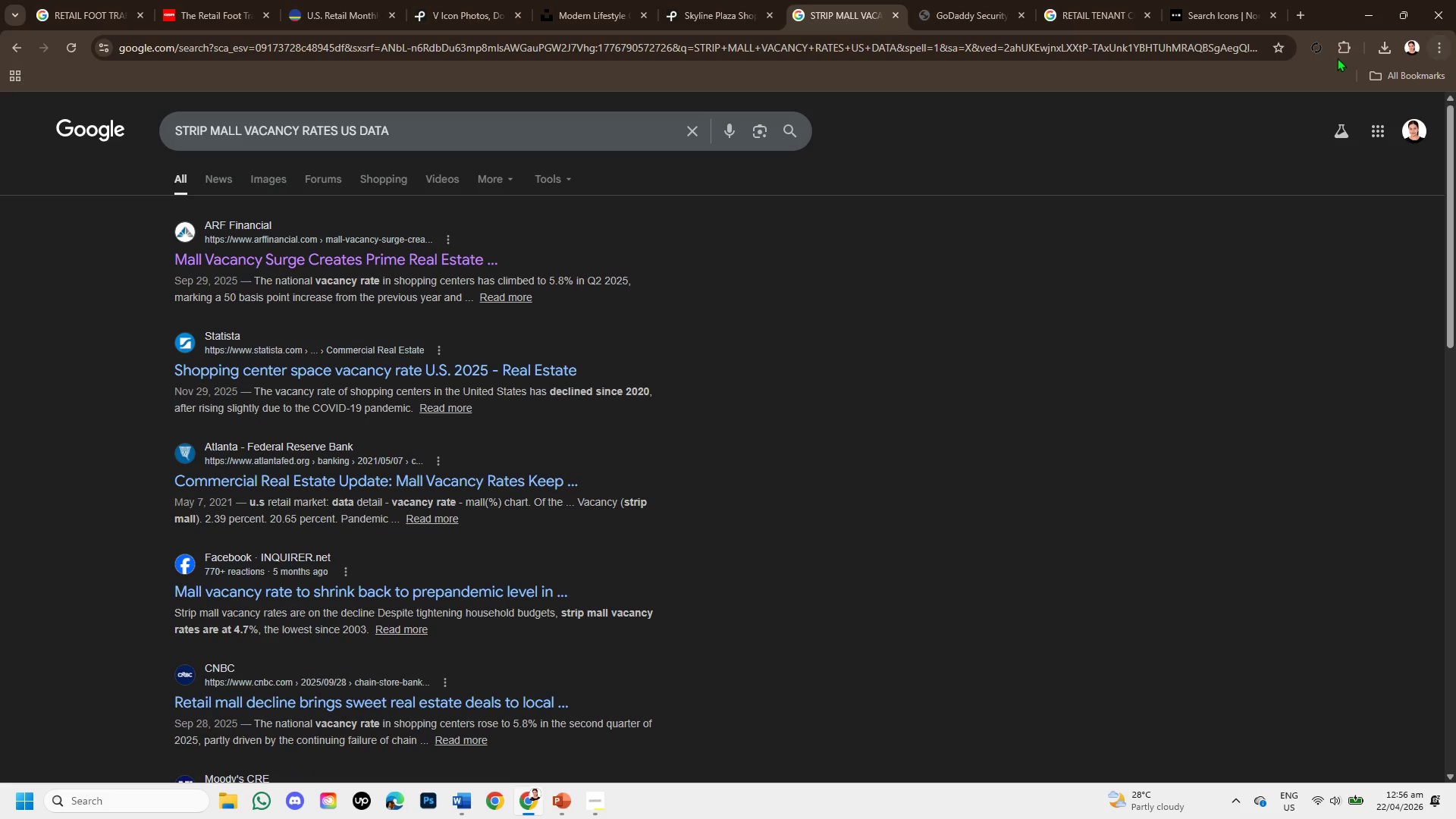 
left_click([1056, 0])
 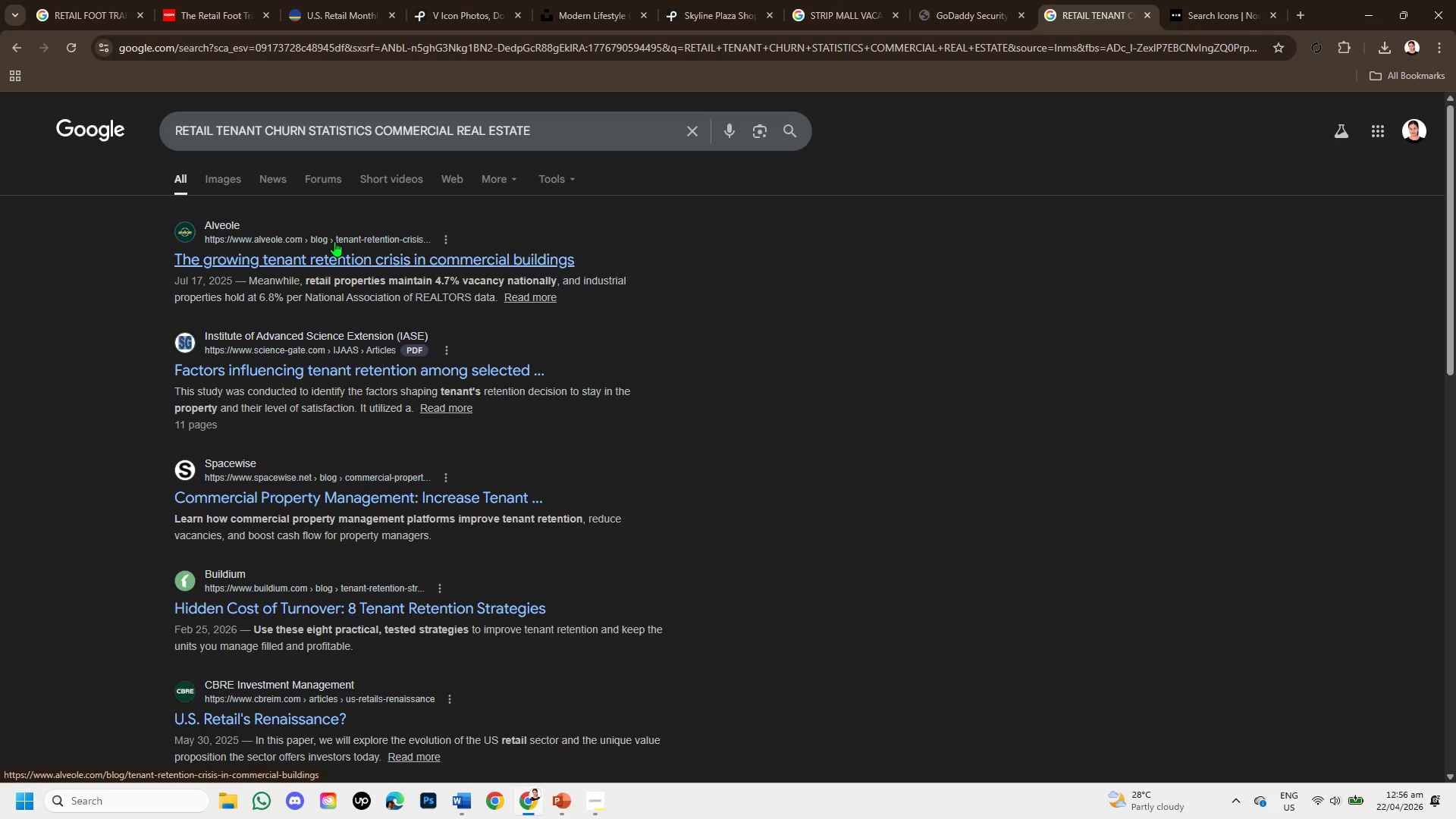 
wait(8.22)
 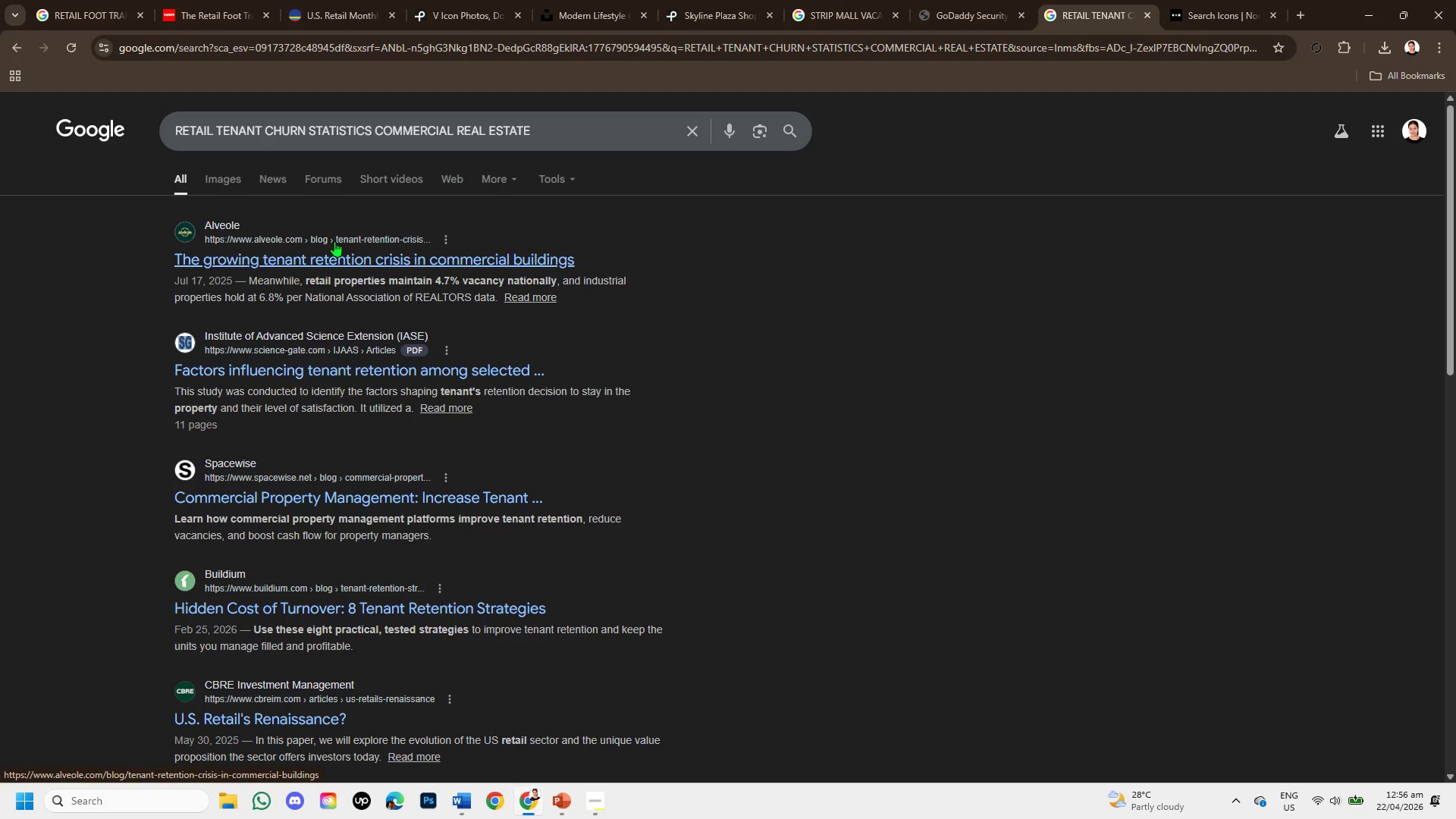 
right_click([275, 250])
 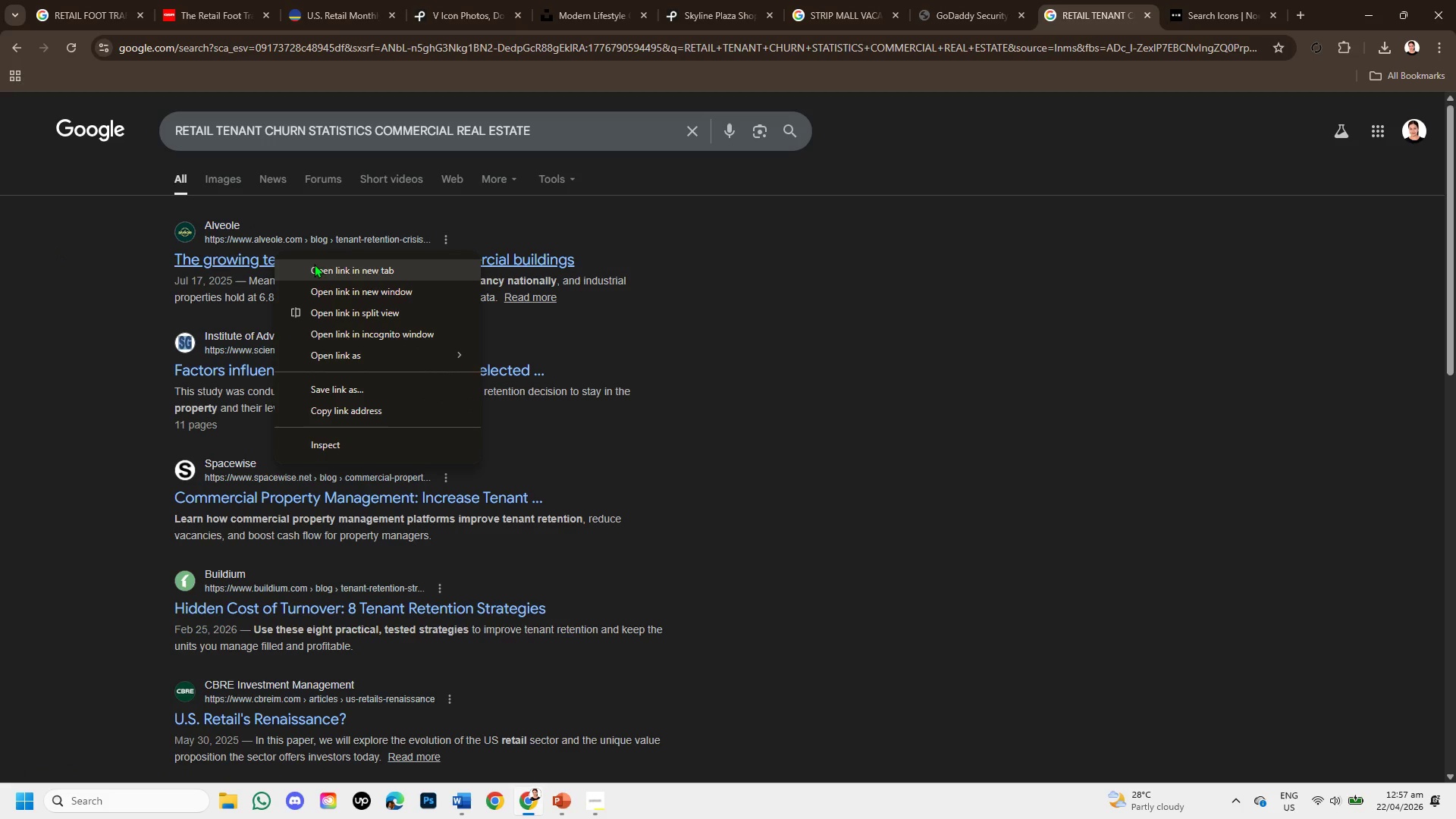 
left_click([315, 260])
 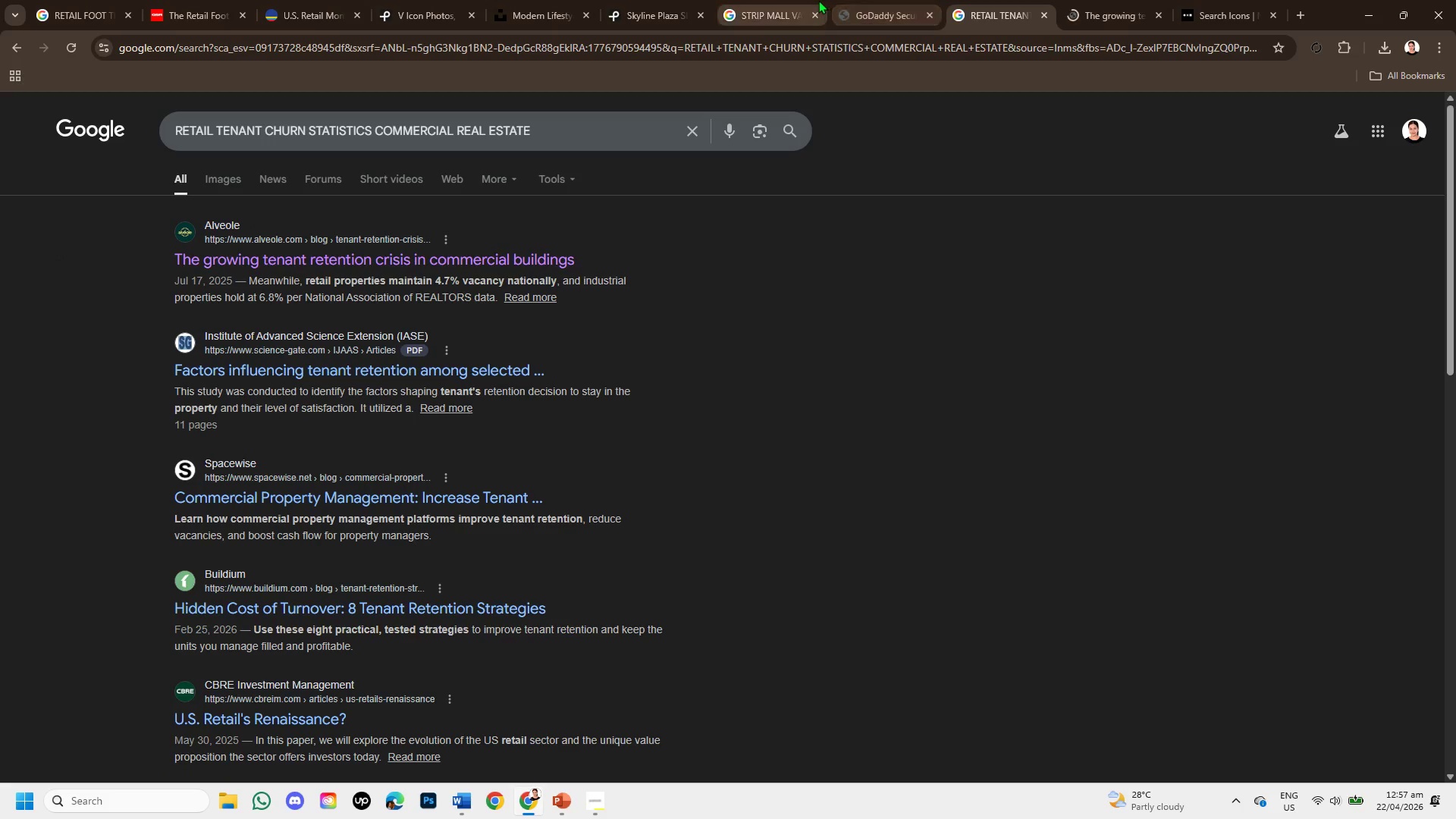 
left_click([853, 1])
 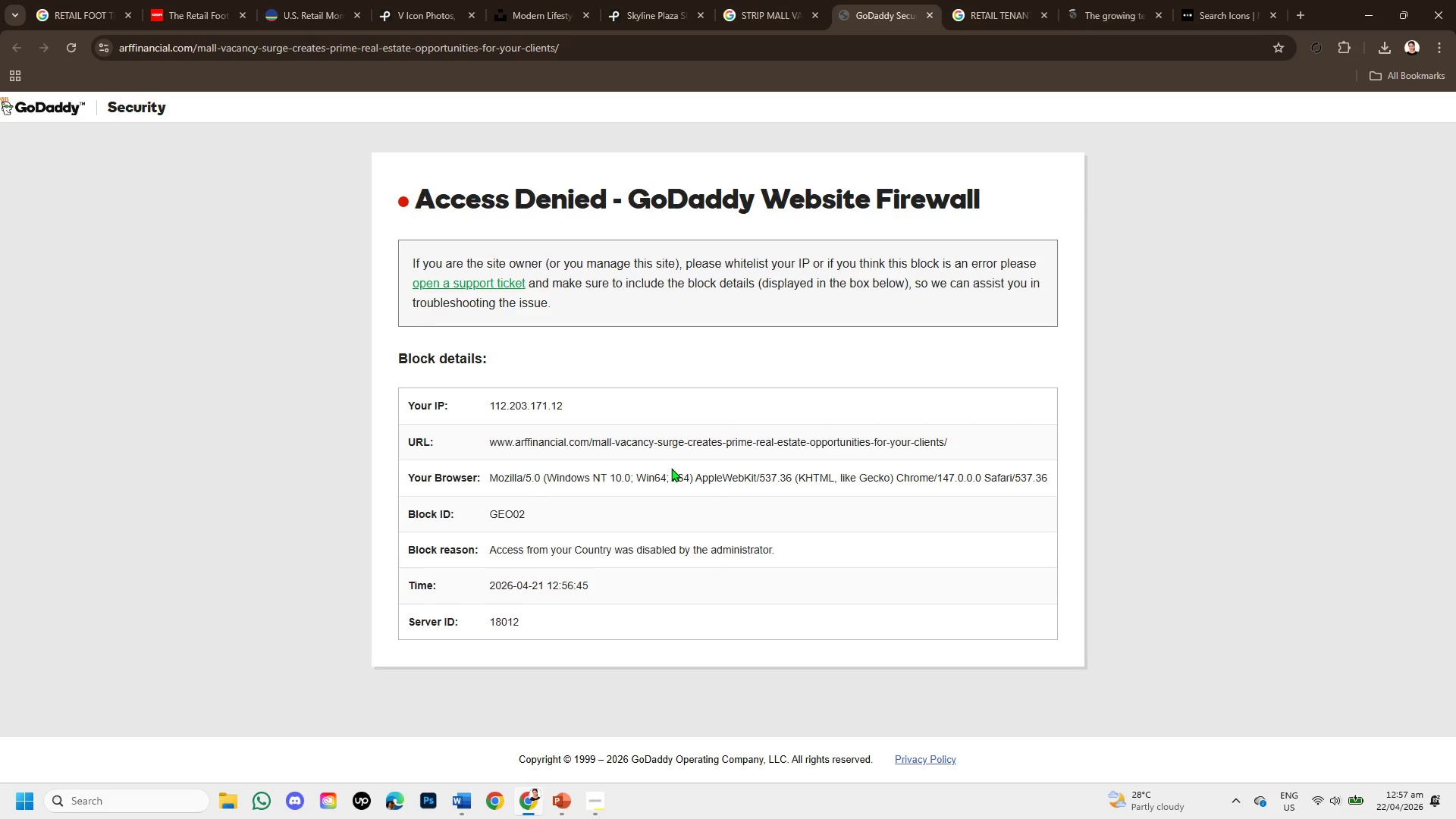 
scroll: coordinate [638, 340], scroll_direction: none, amount: 0.0
 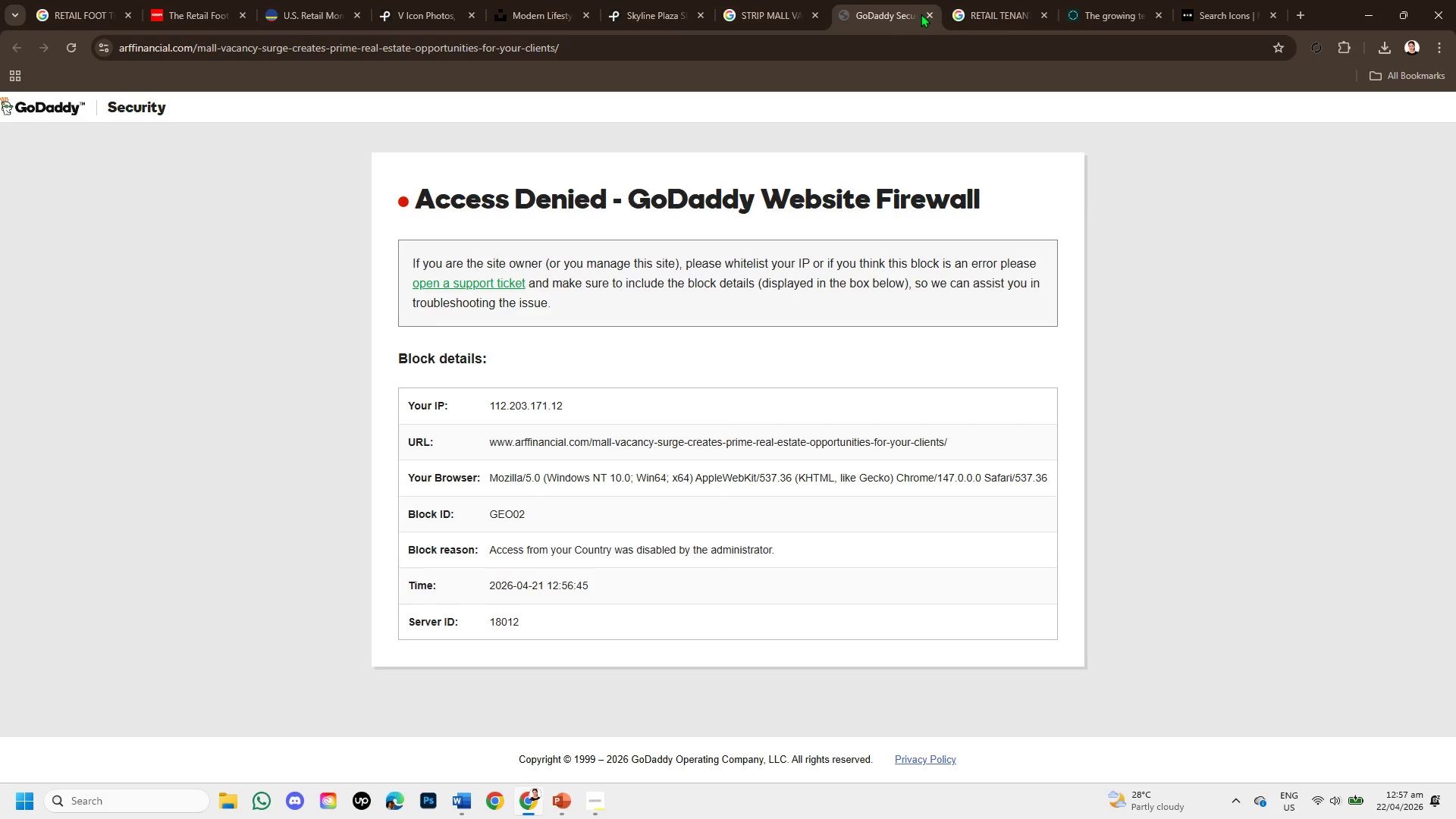 
left_click([929, 12])
 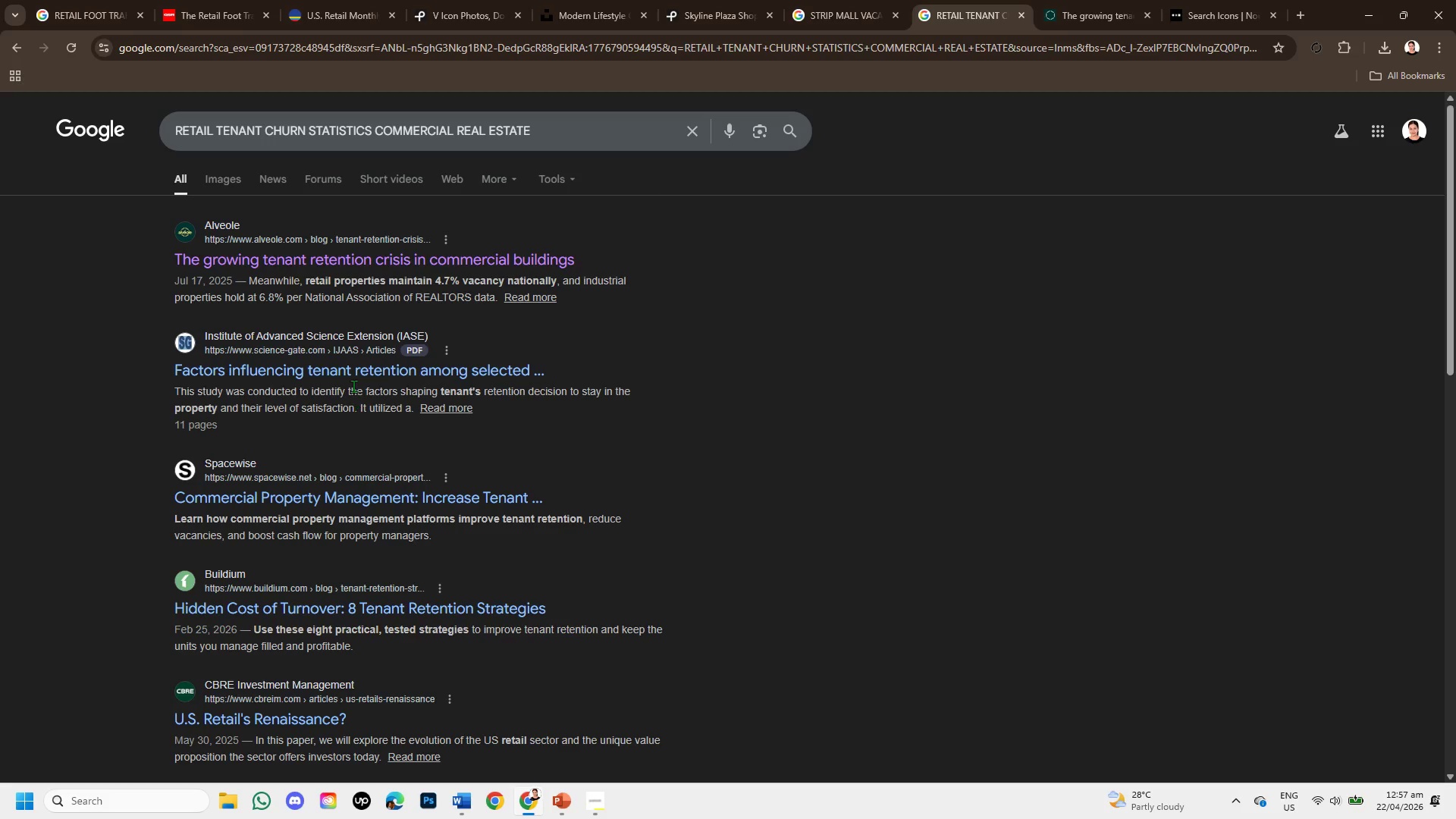 
right_click([355, 362])
 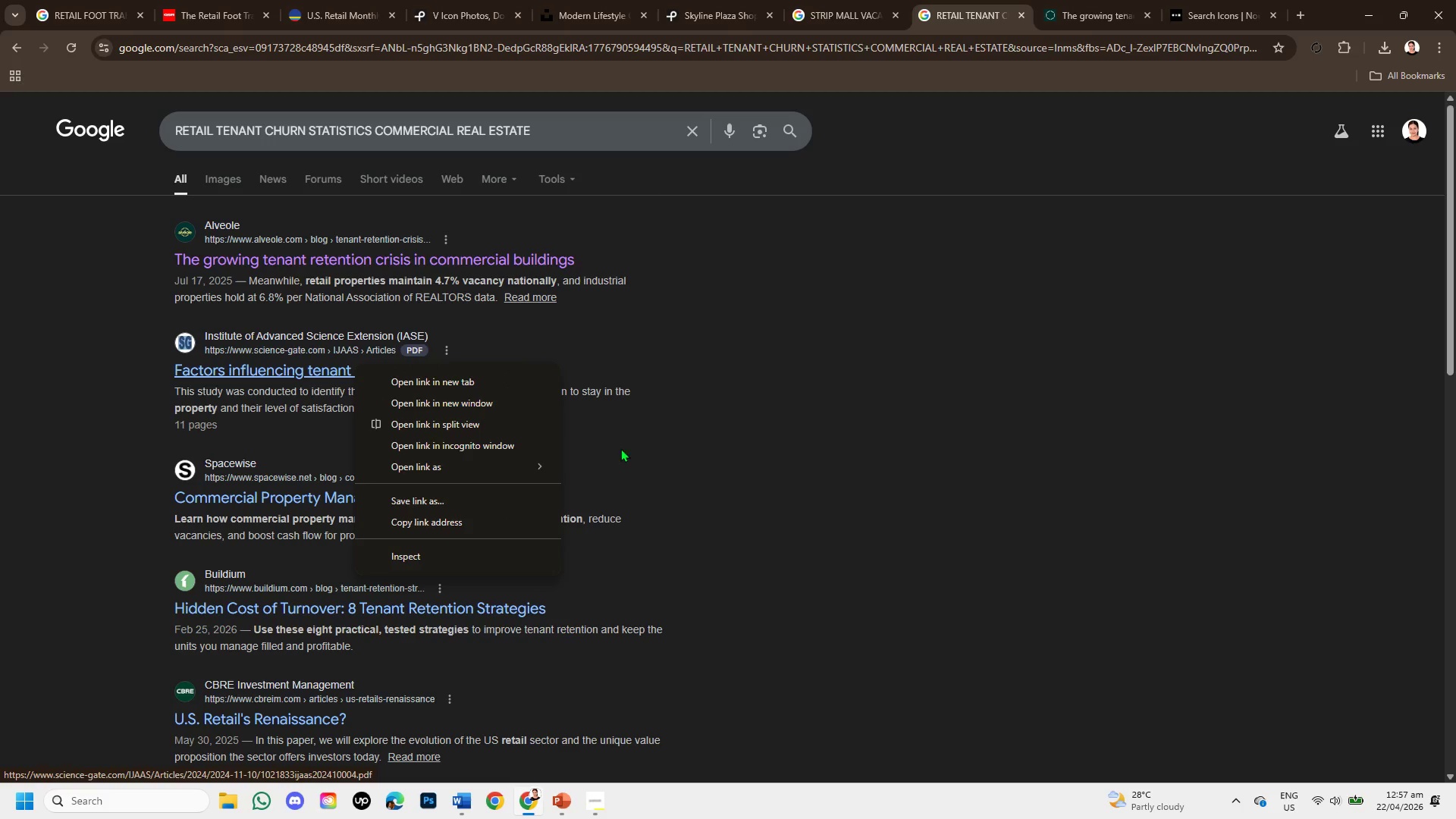 
left_click([733, 442])
 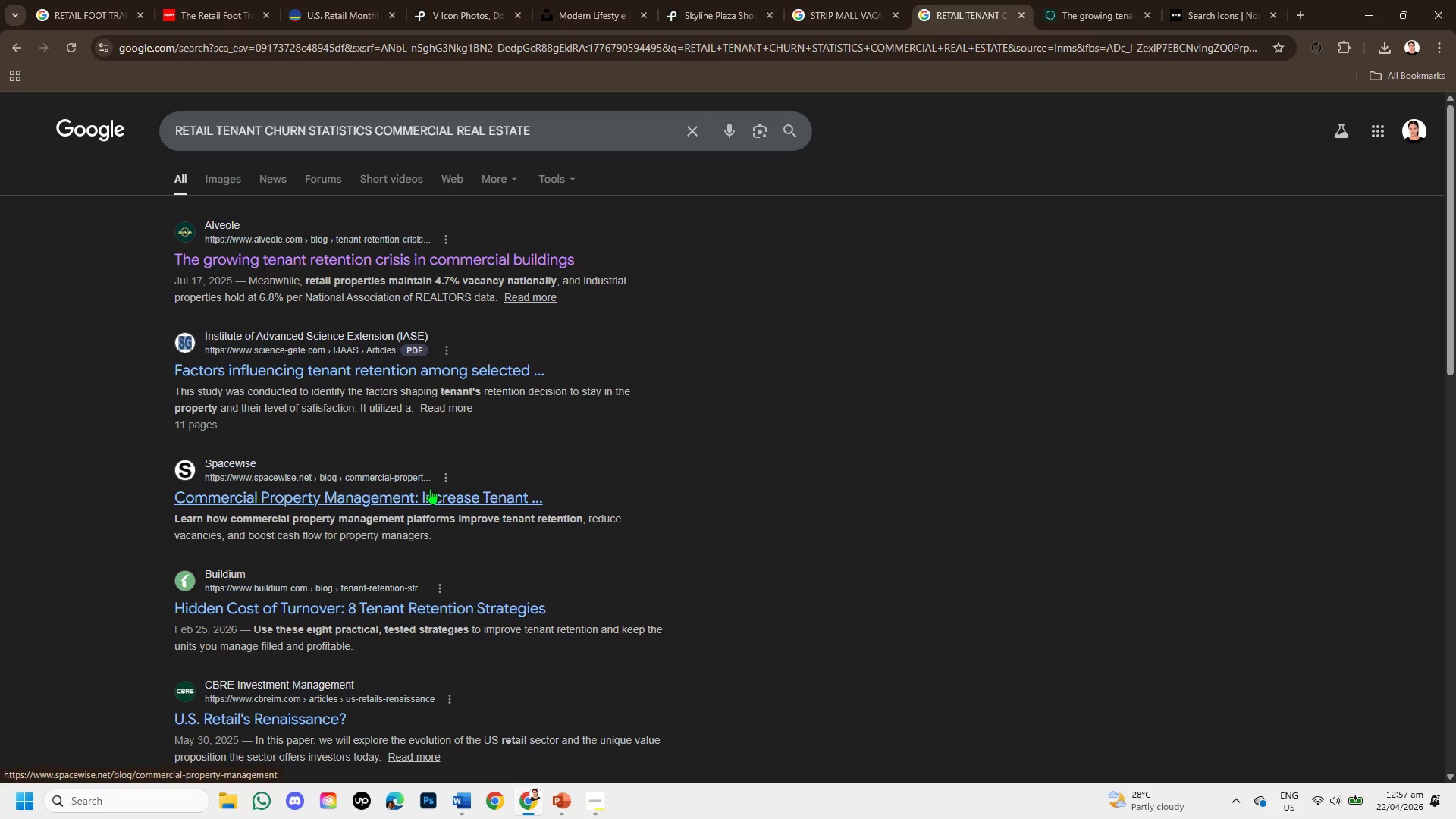 
right_click([430, 488])
 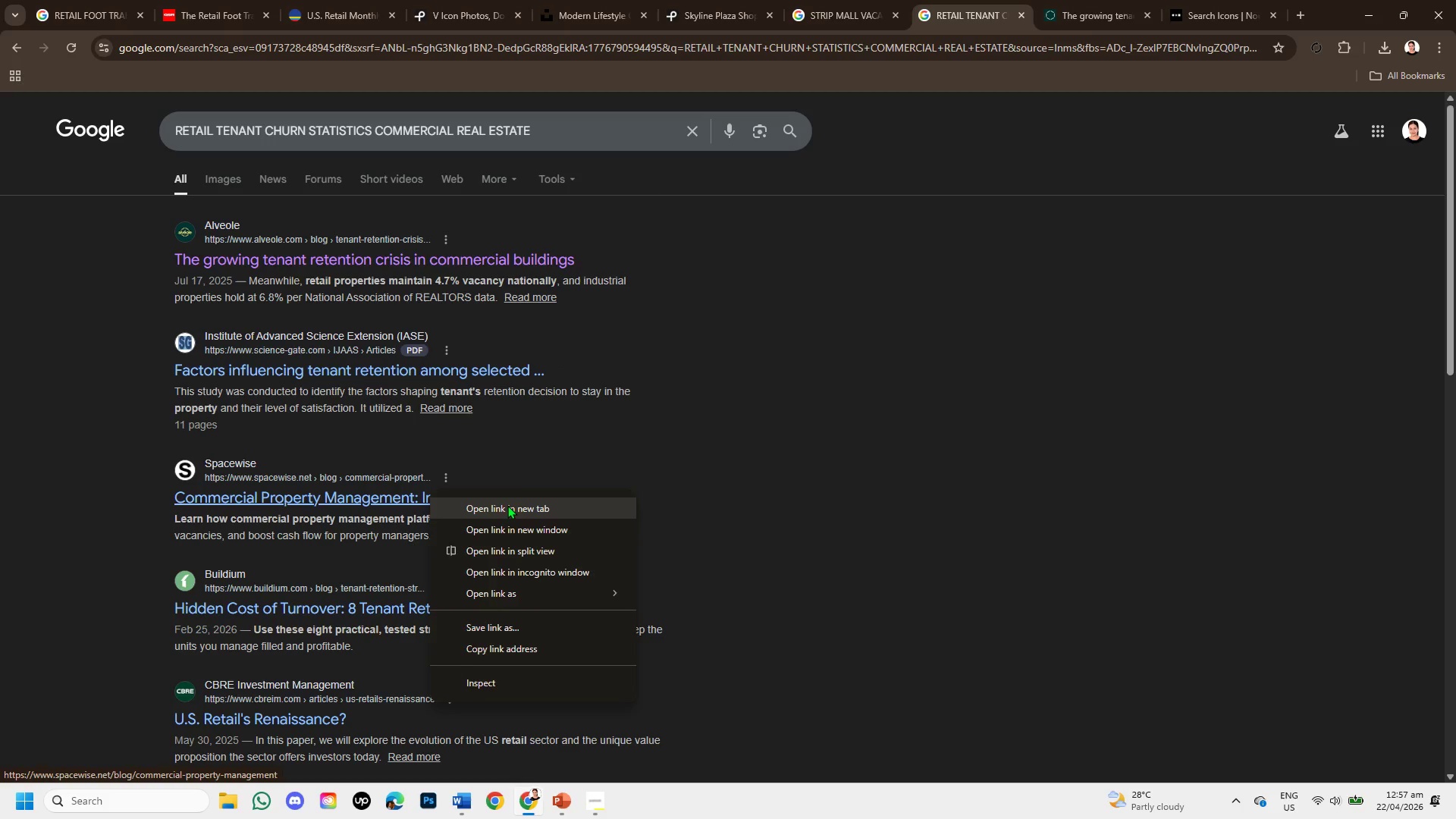 
left_click([507, 510])
 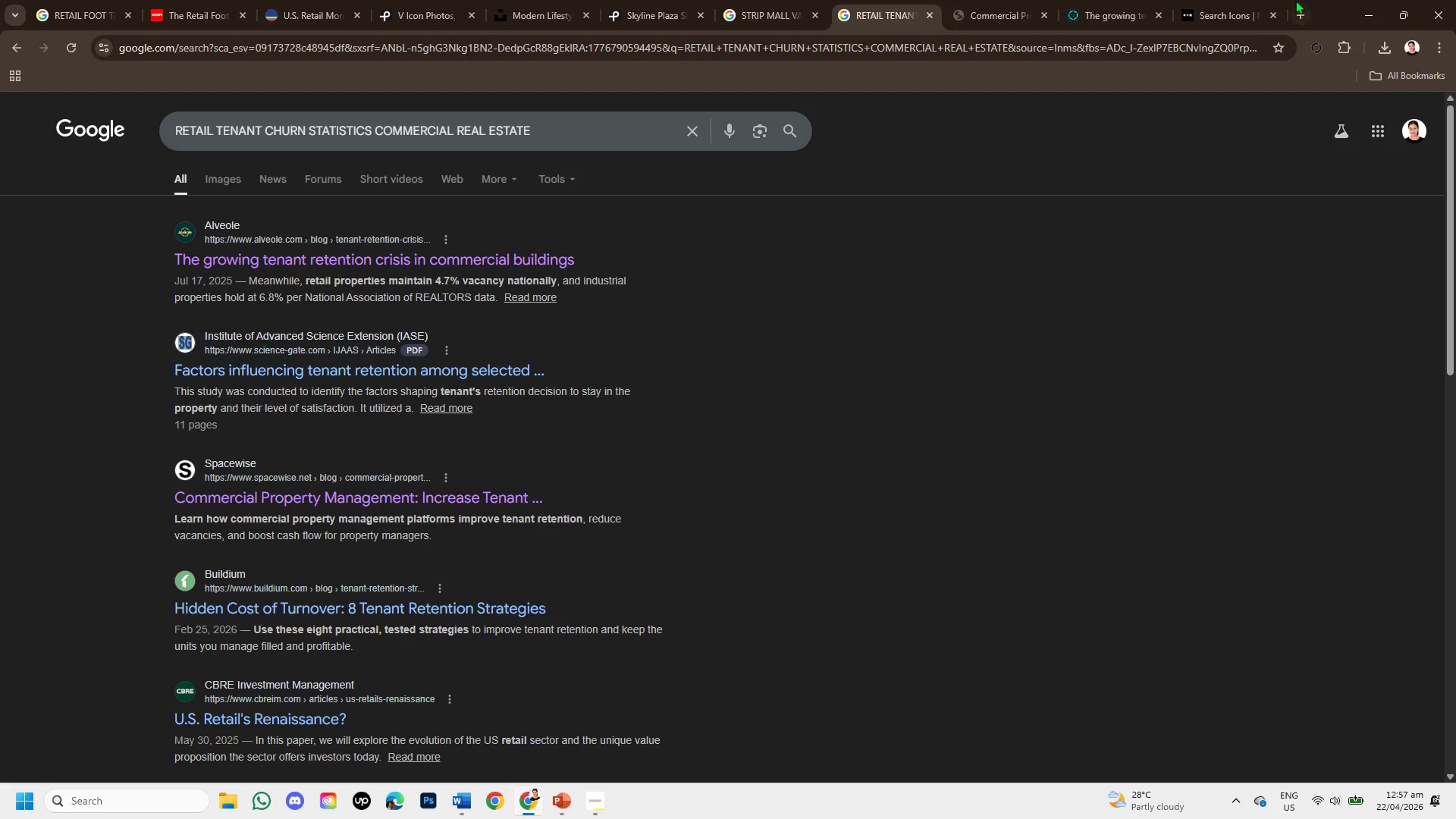 
left_click([1091, 0])
 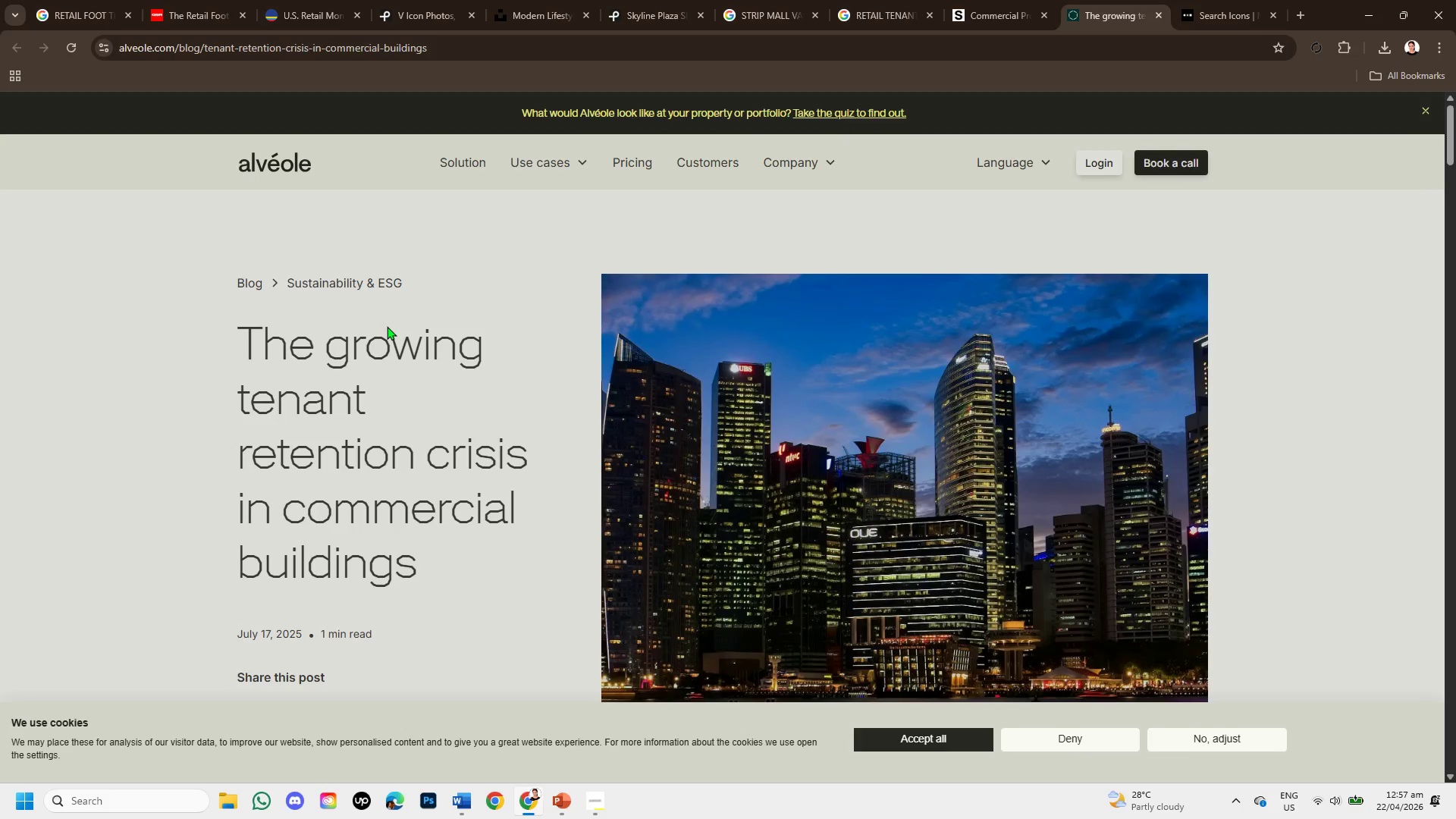 
scroll: coordinate [381, 338], scroll_direction: down, amount: 2.0
 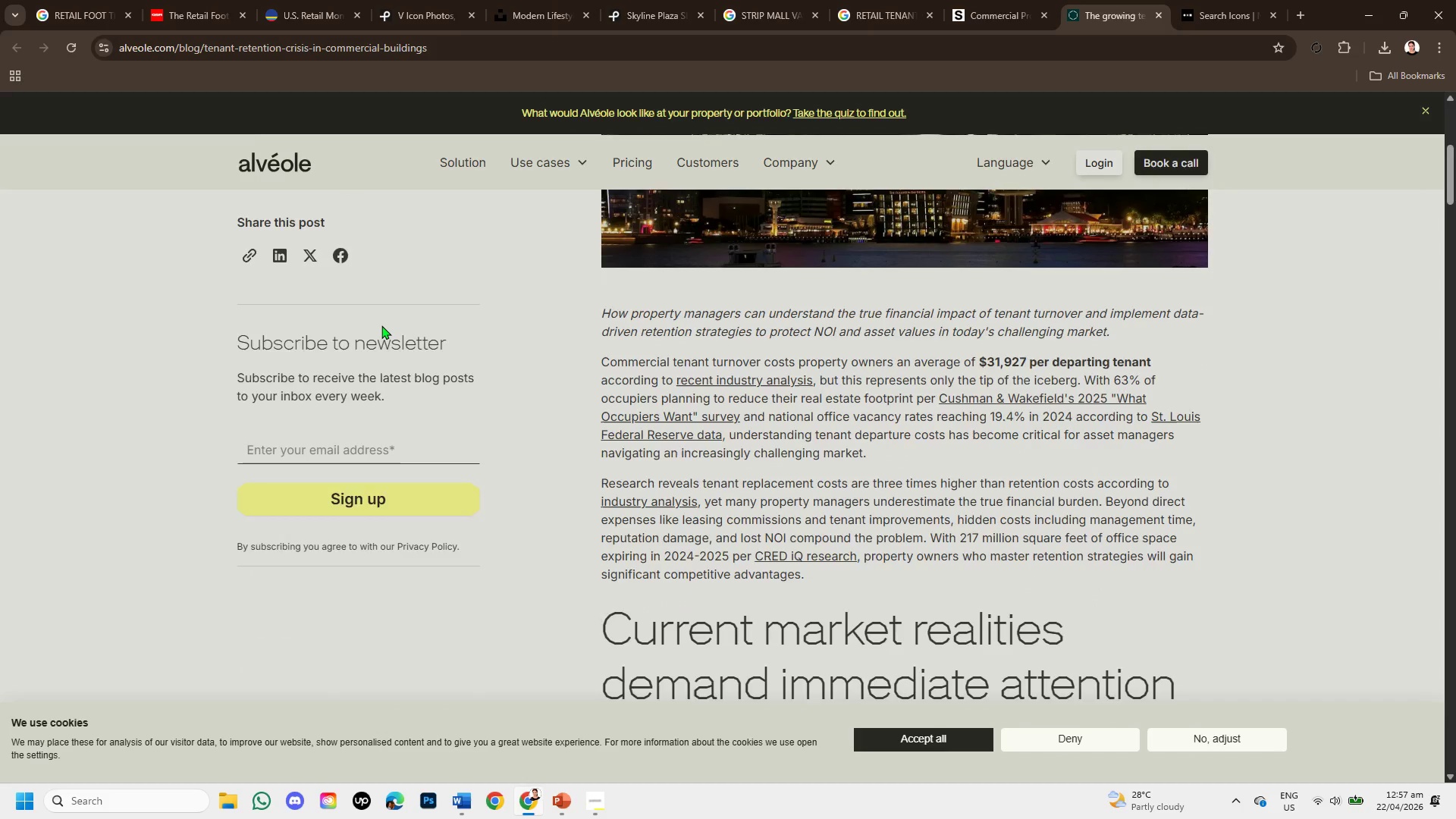 
scroll: coordinate [381, 325], scroll_direction: up, amount: 1.0
 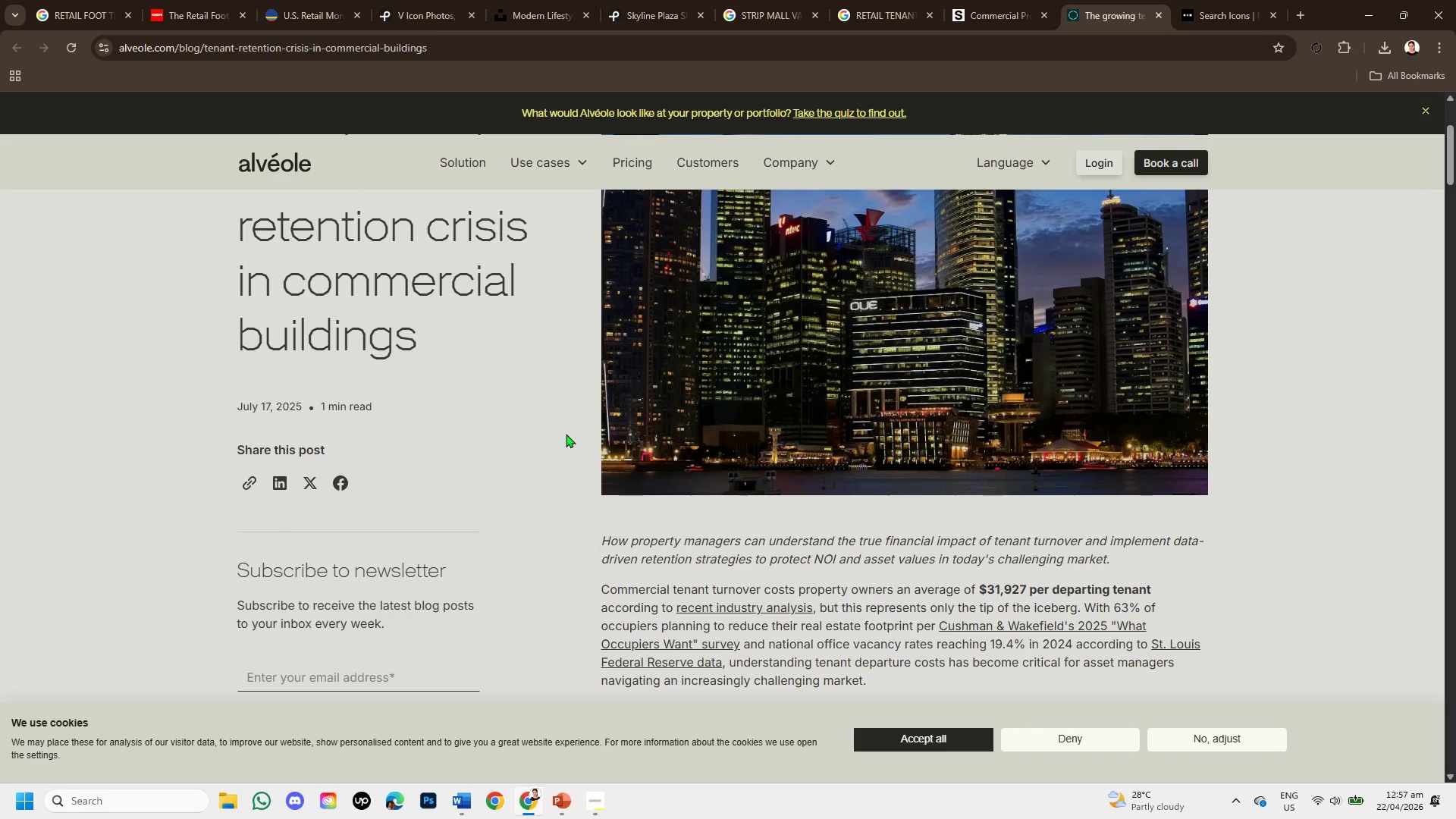 
scroll: coordinate [566, 434], scroll_direction: down, amount: 1.0
 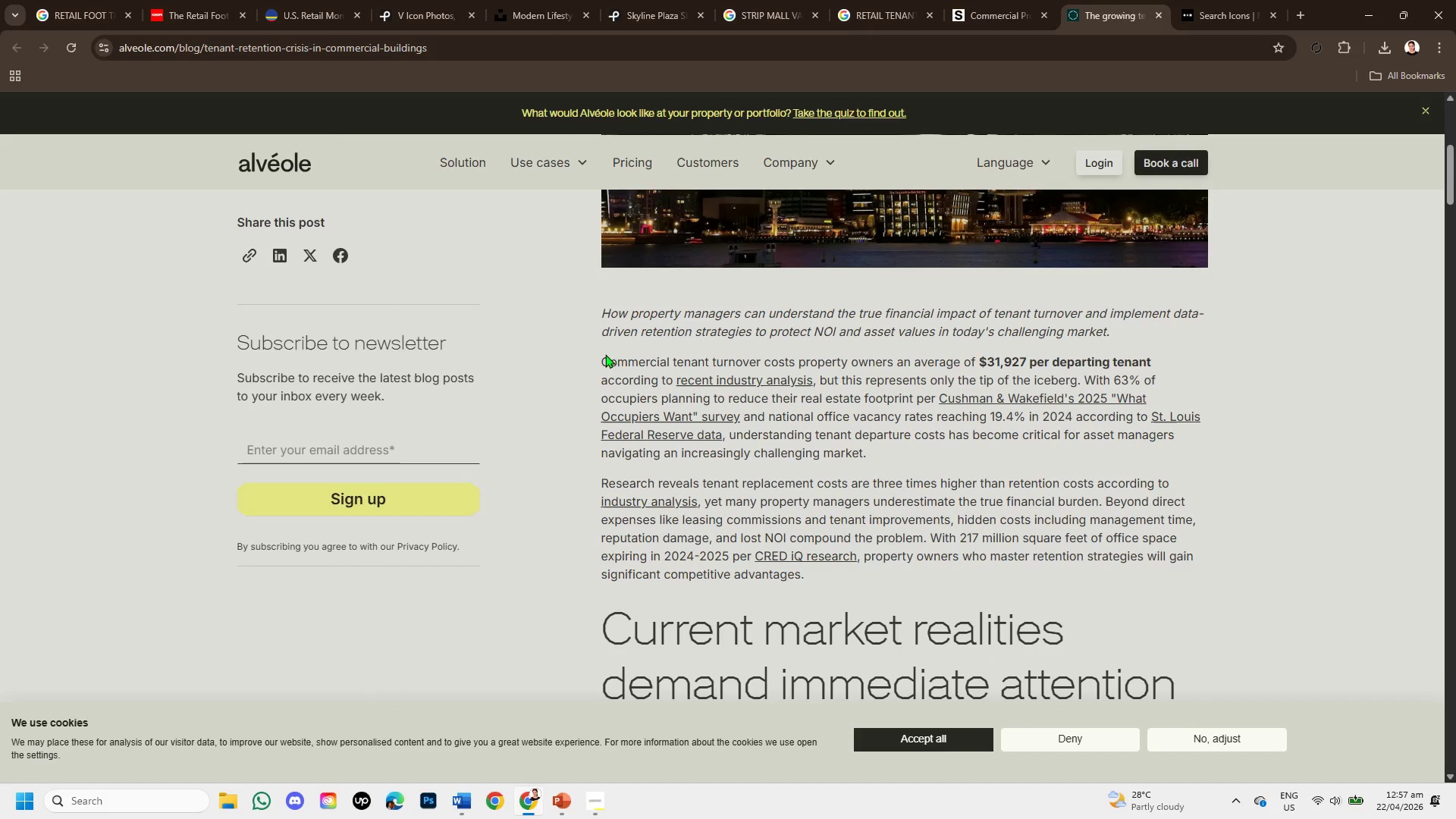 
left_click_drag(start_coordinate=[604, 354], to_coordinate=[789, 350])
 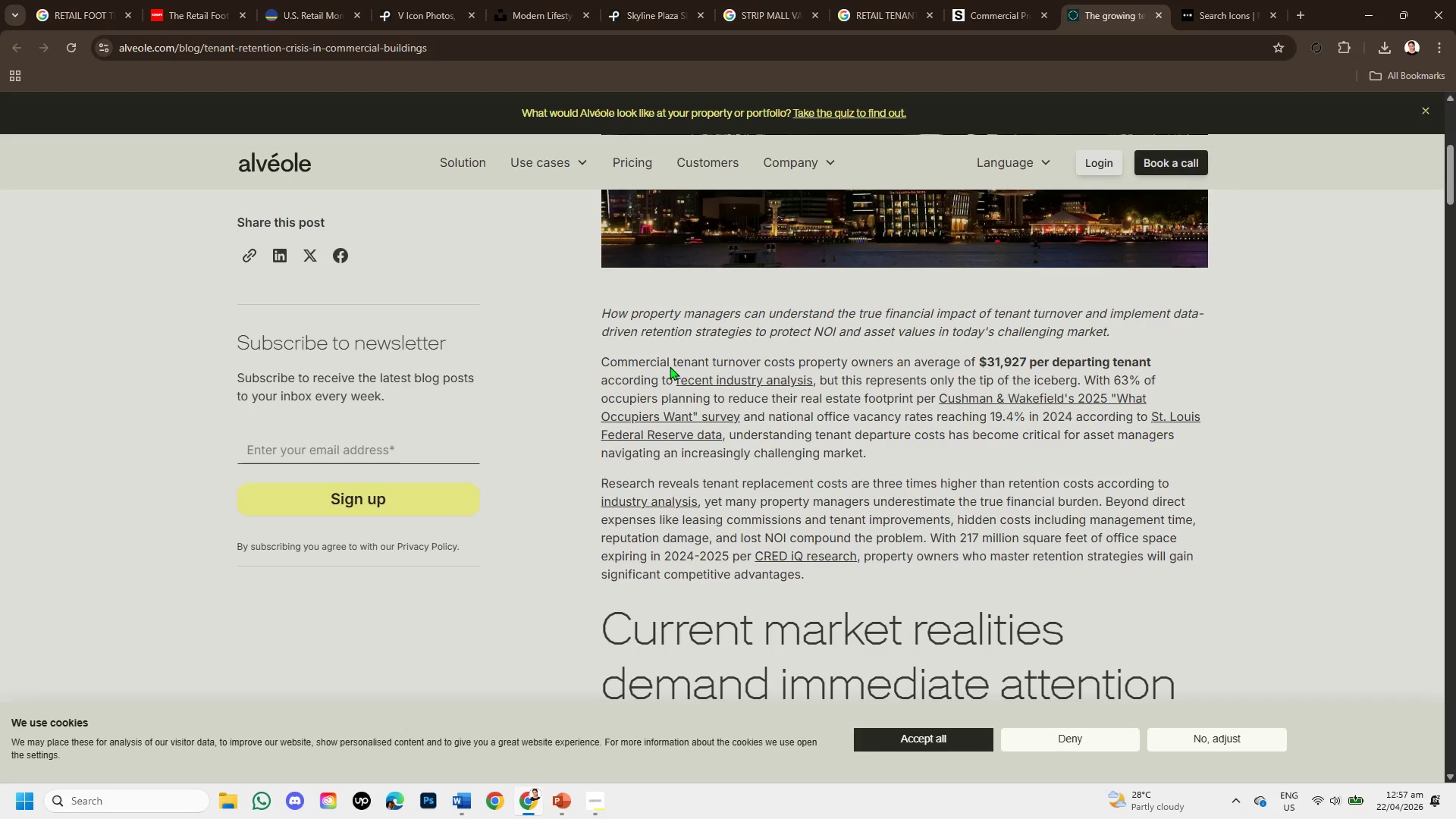 
scroll: coordinate [667, 369], scroll_direction: down, amount: 5.0
 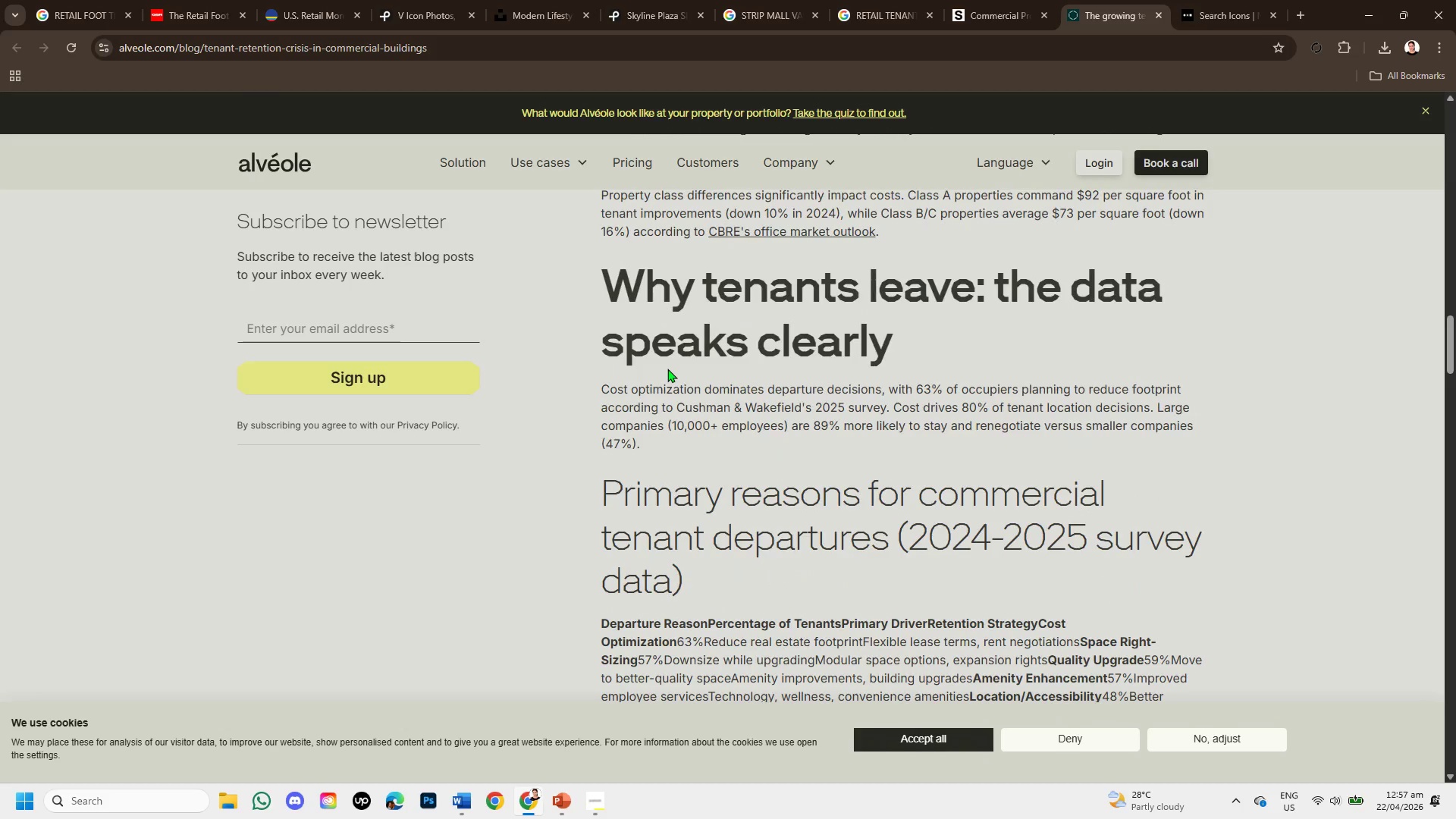 
wait(7.59)
 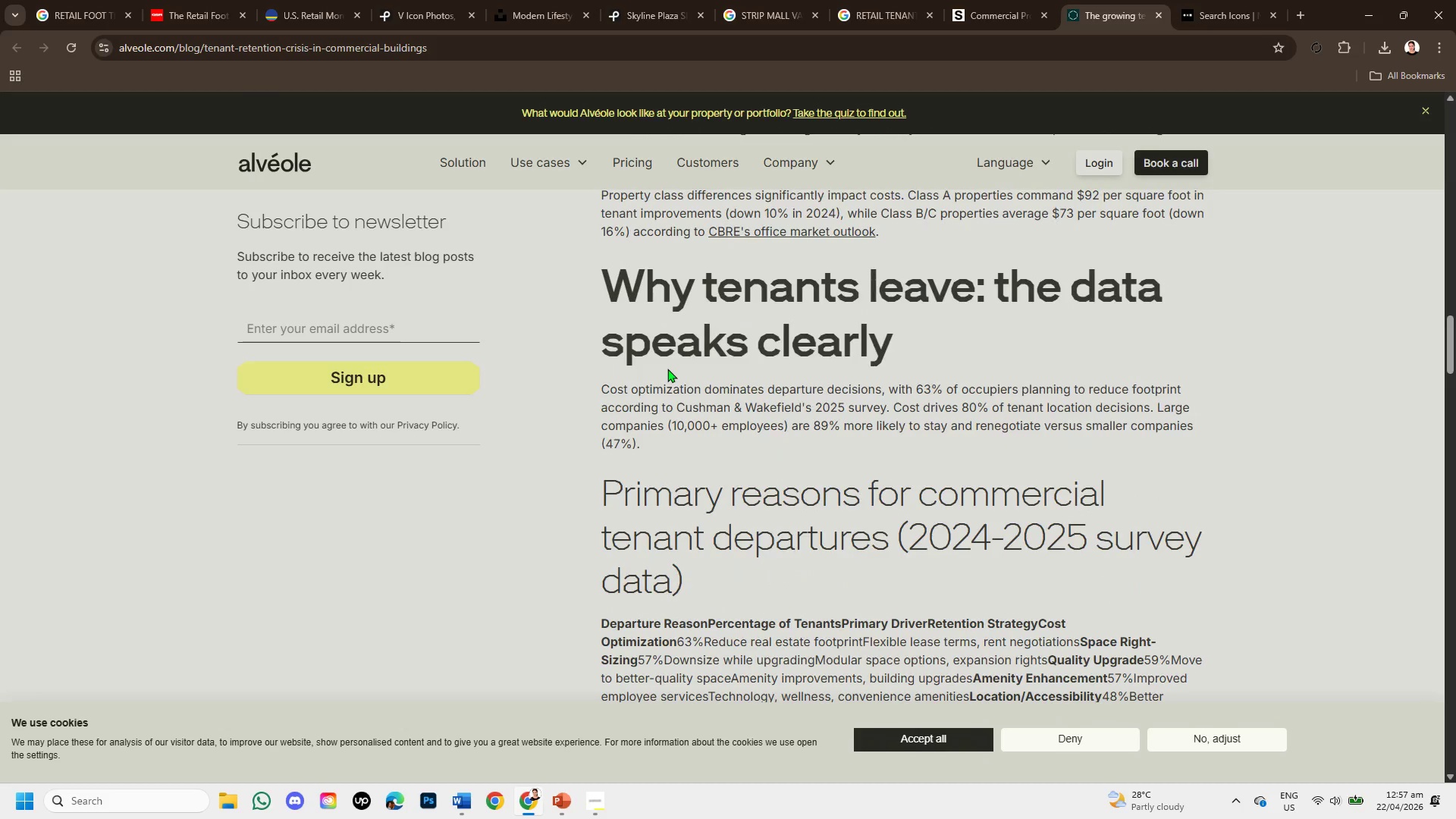 
left_click_drag(start_coordinate=[600, 386], to_coordinate=[669, 416])
 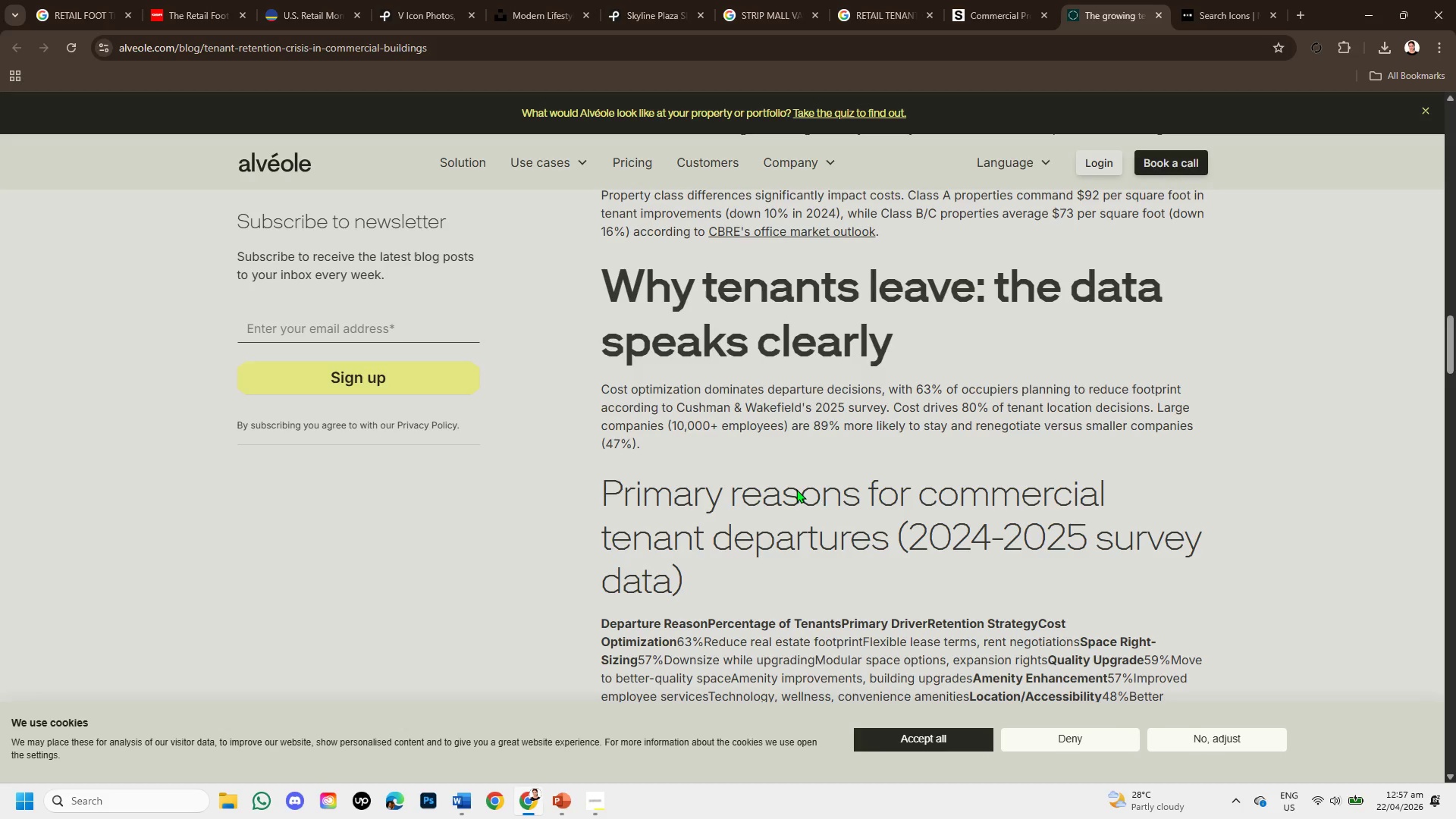 
scroll: coordinate [792, 470], scroll_direction: down, amount: 2.0
 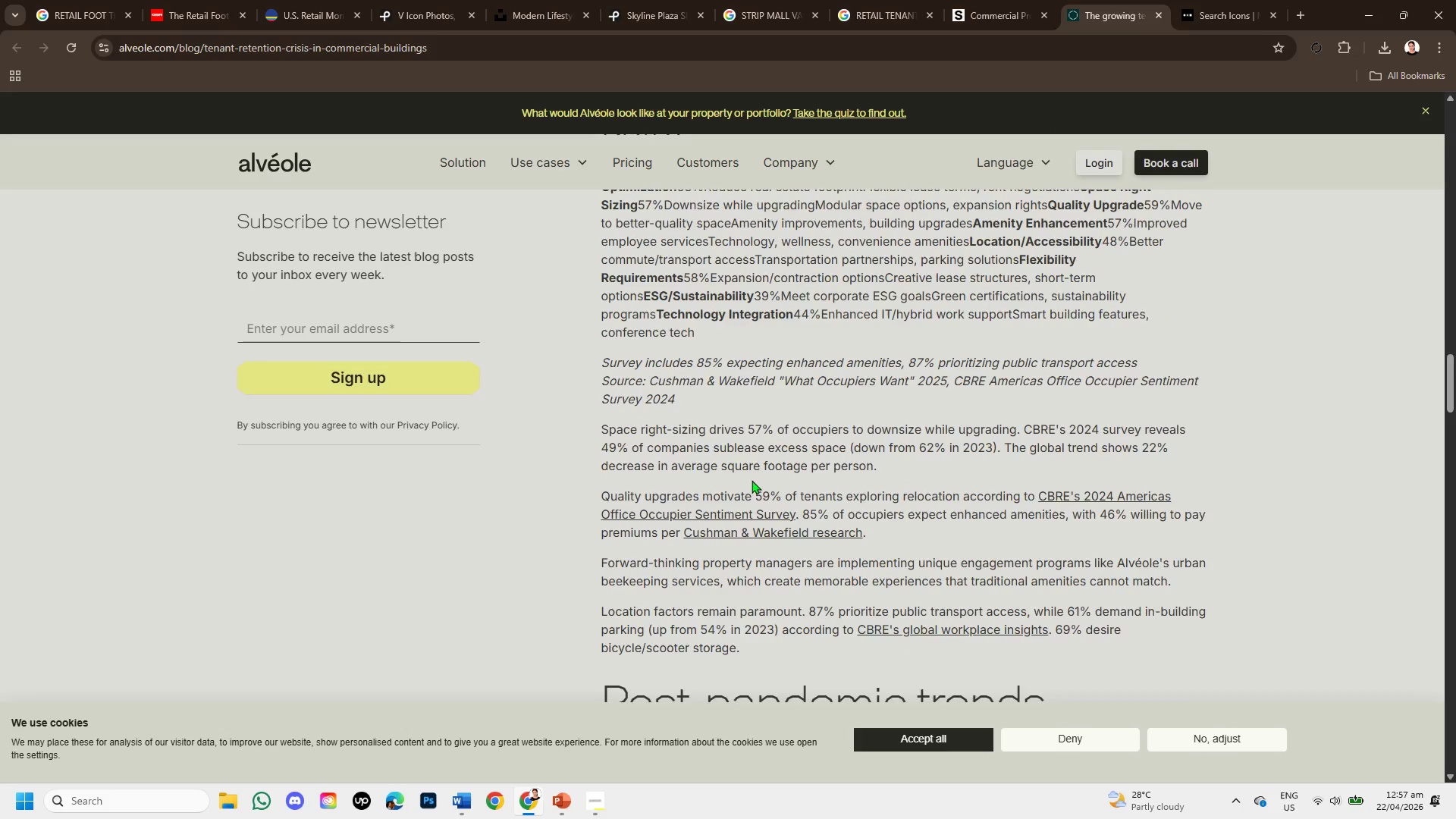 
scroll: coordinate [752, 480], scroll_direction: up, amount: 1.0
 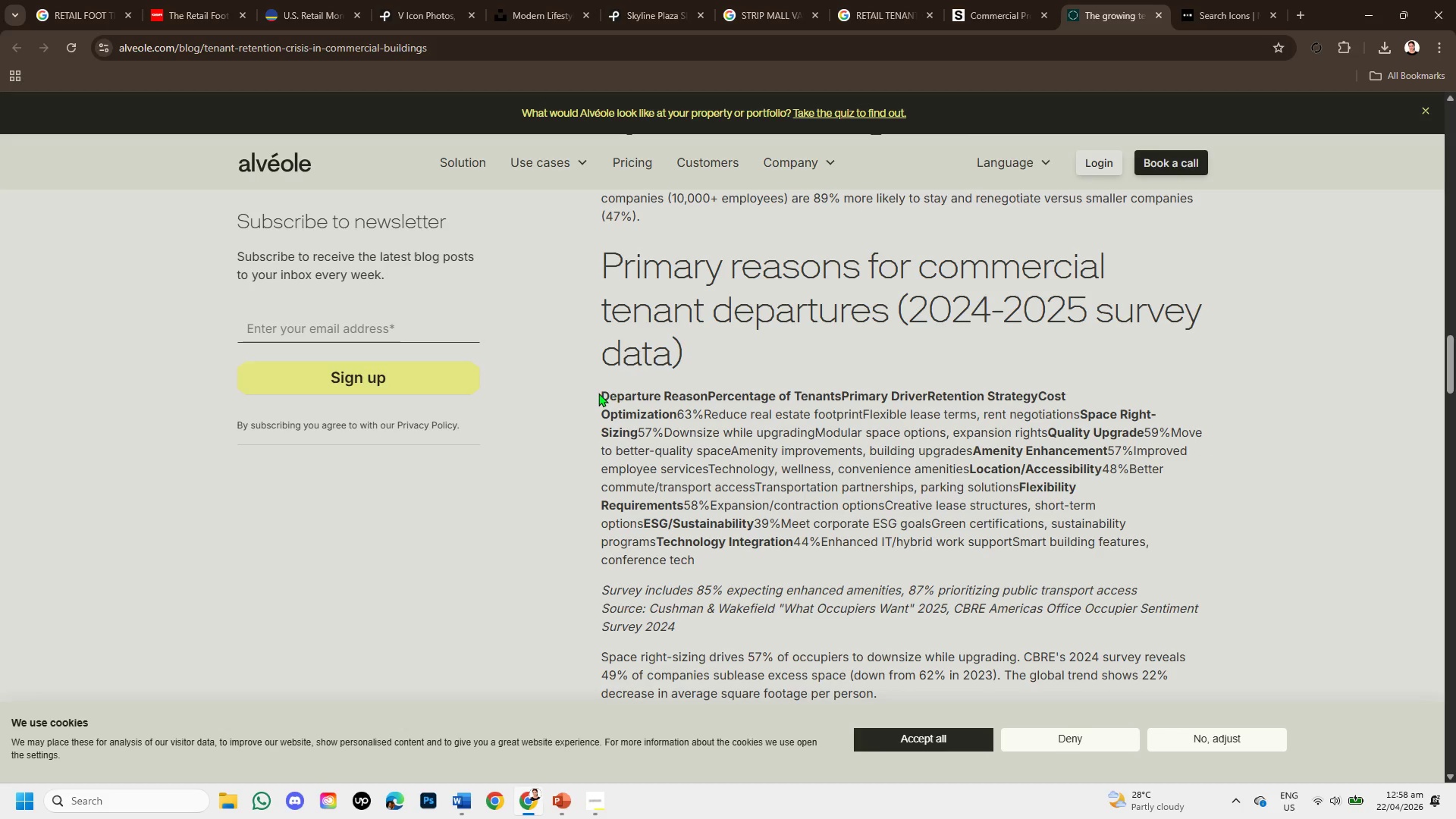 
wait(9.36)
 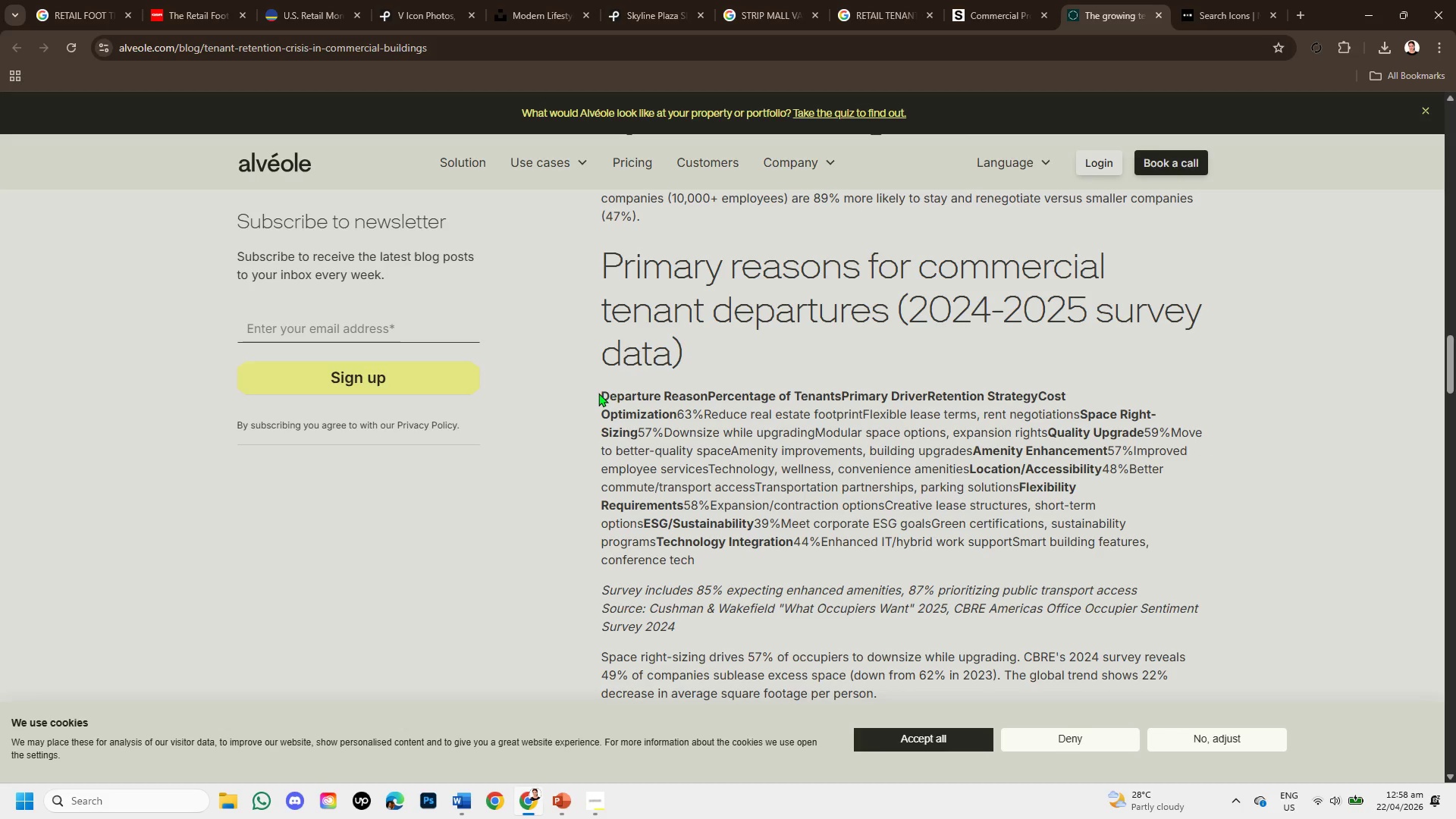 
left_click_drag(start_coordinate=[598, 393], to_coordinate=[711, 390])
 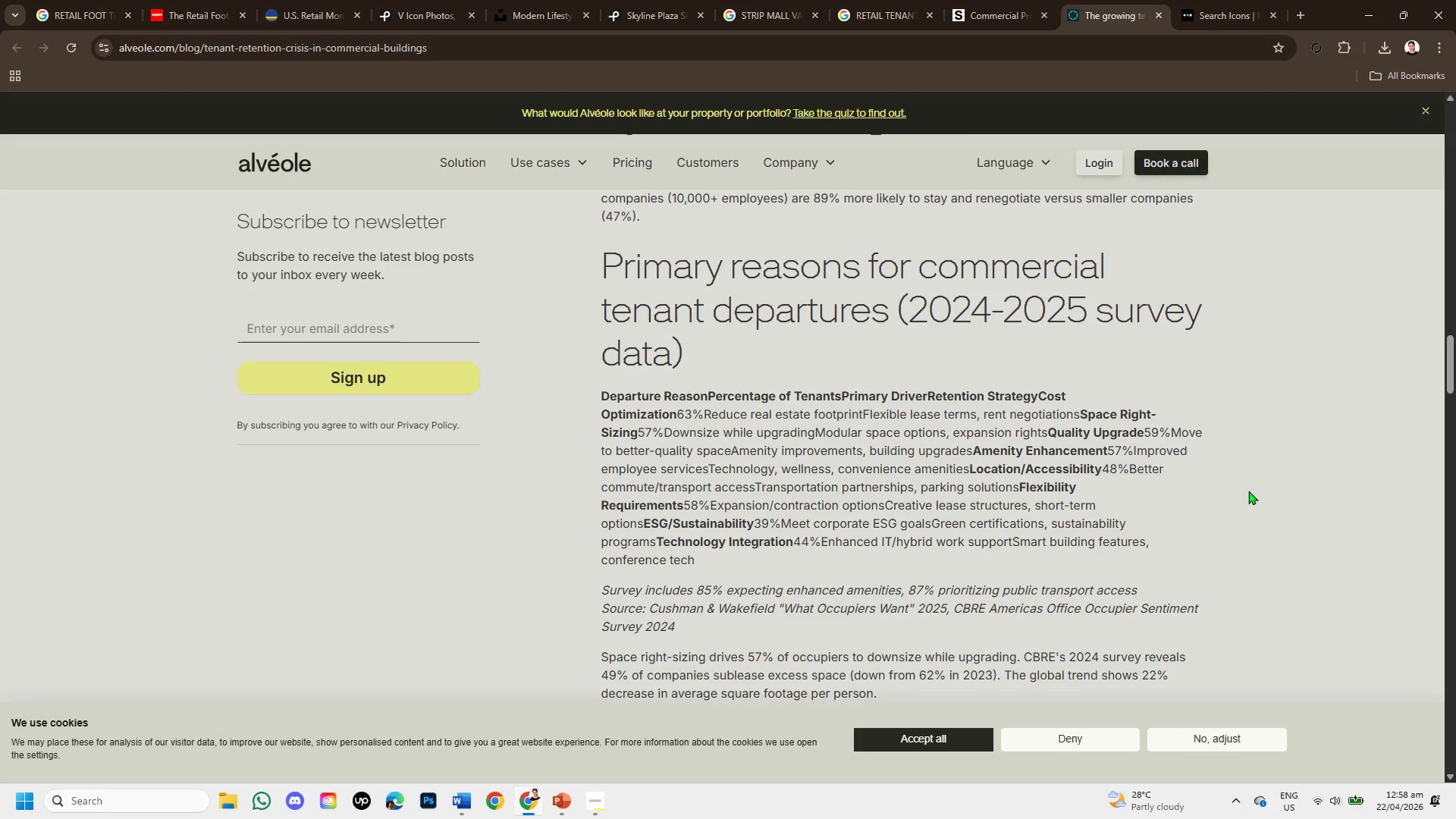 
scroll: coordinate [1243, 485], scroll_direction: down, amount: 4.0
 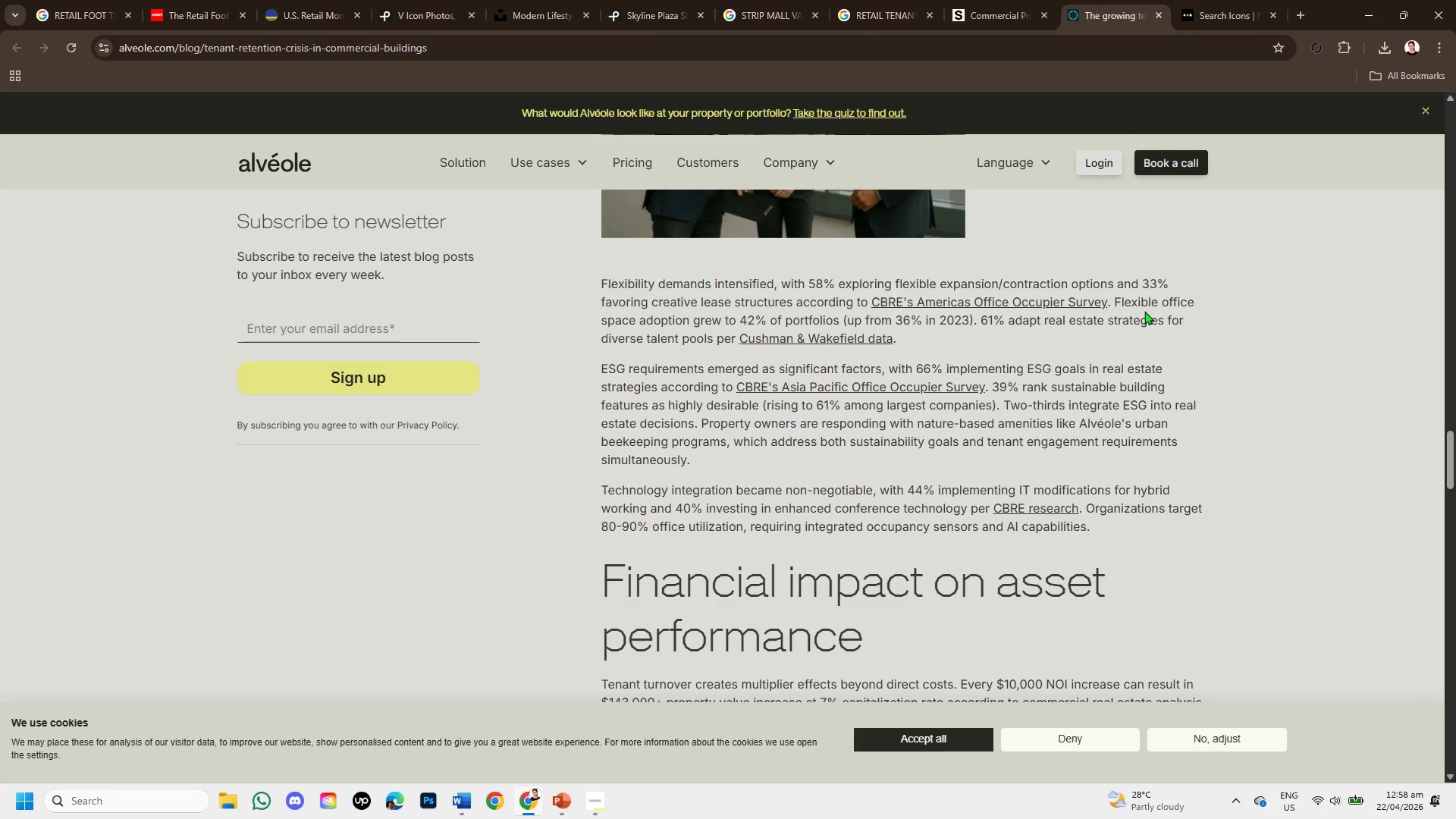 
wait(6.58)
 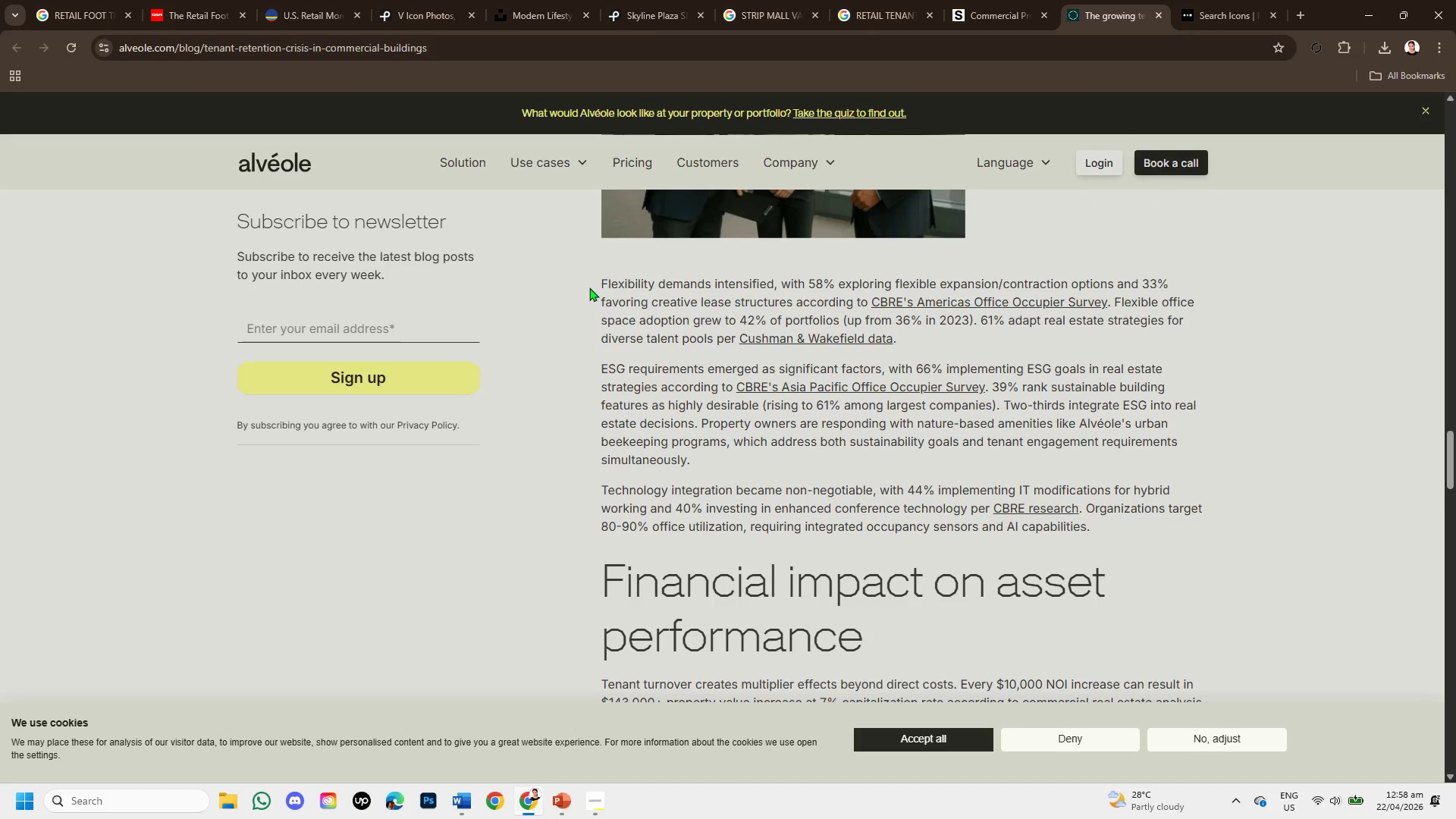 
scroll: coordinate [898, 466], scroll_direction: down, amount: 2.0
 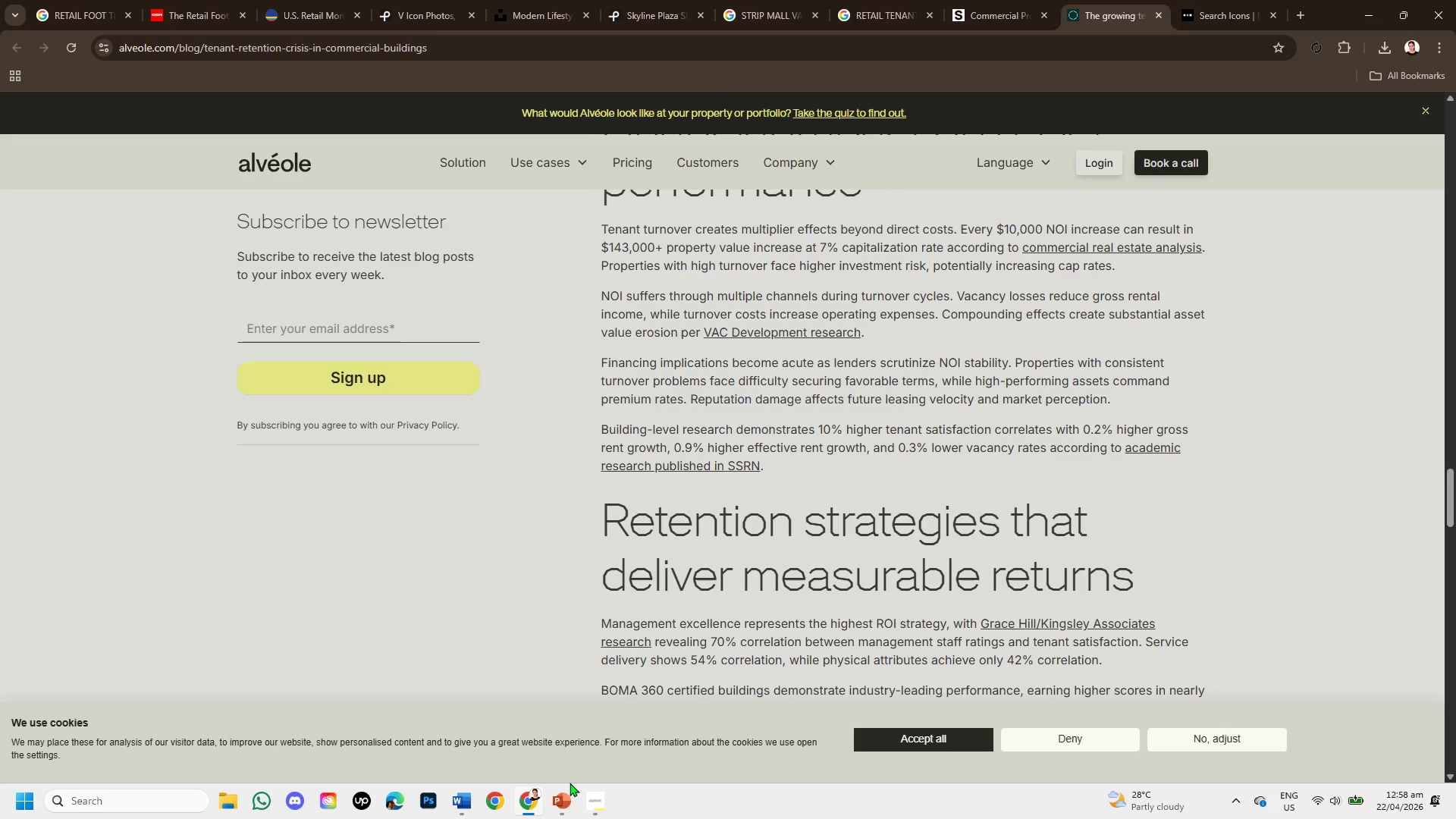 
wait(5.81)
 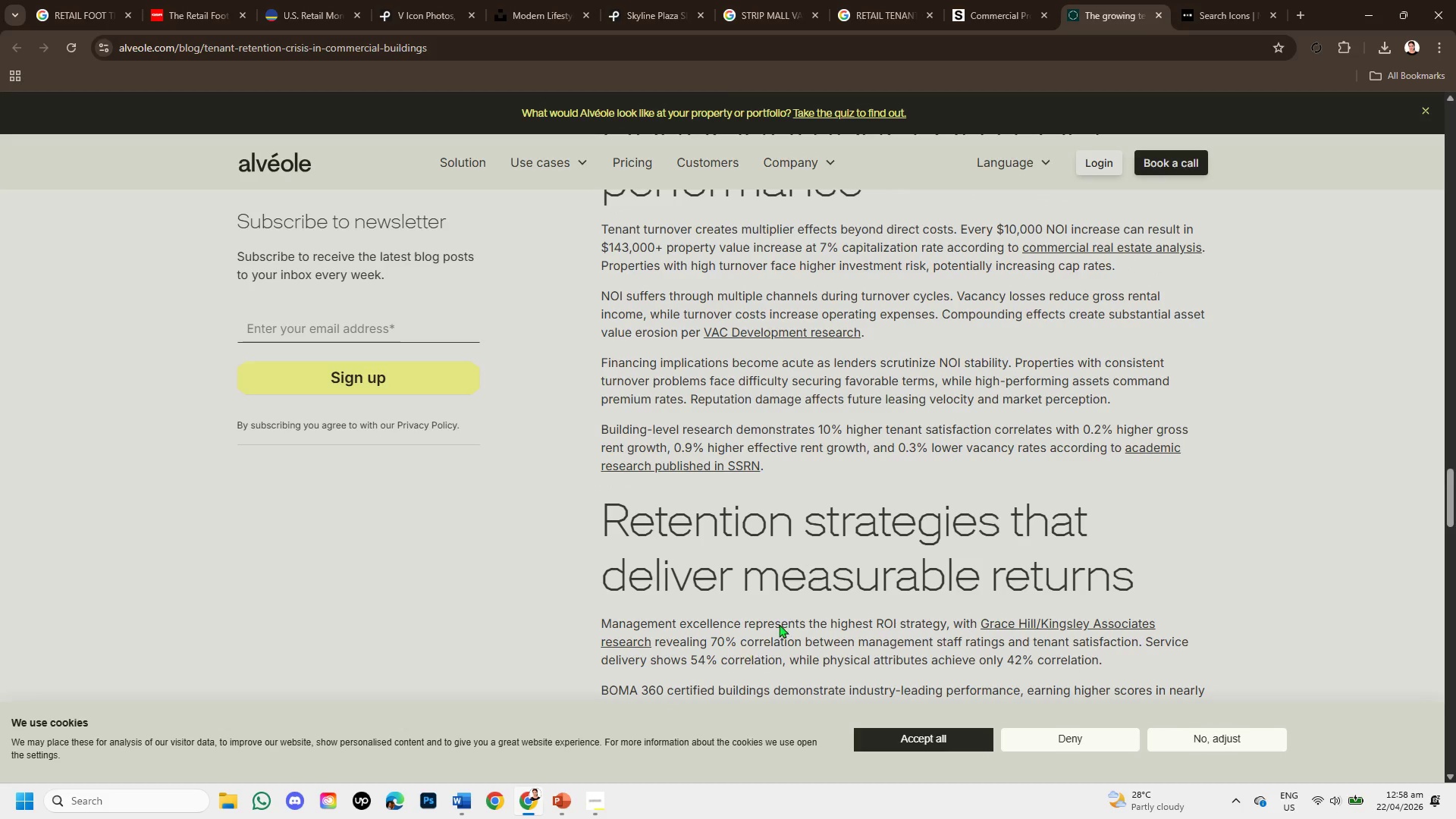 
scroll: coordinate [781, 597], scroll_direction: down, amount: 1.0
 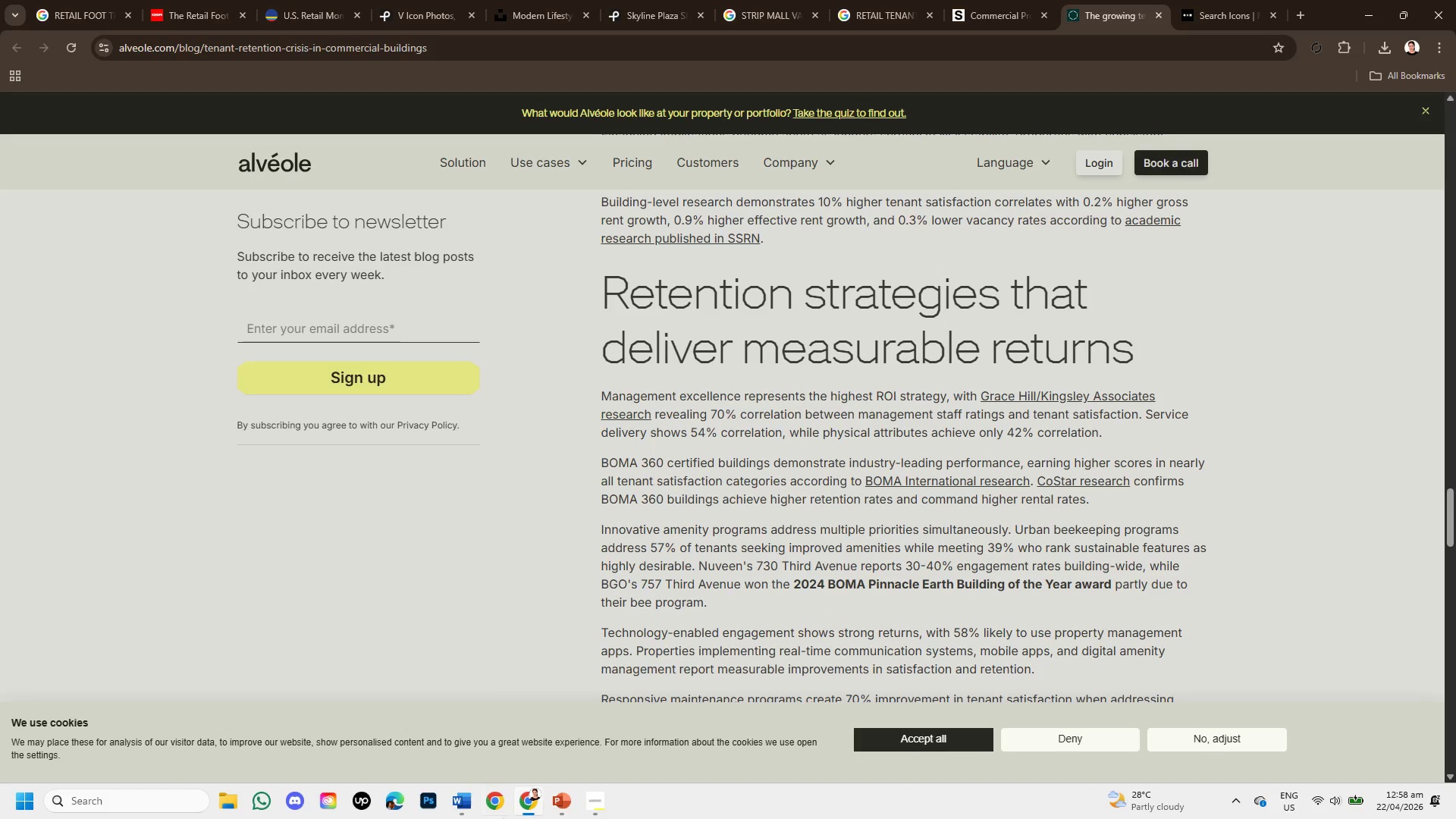 
left_click([558, 803])
 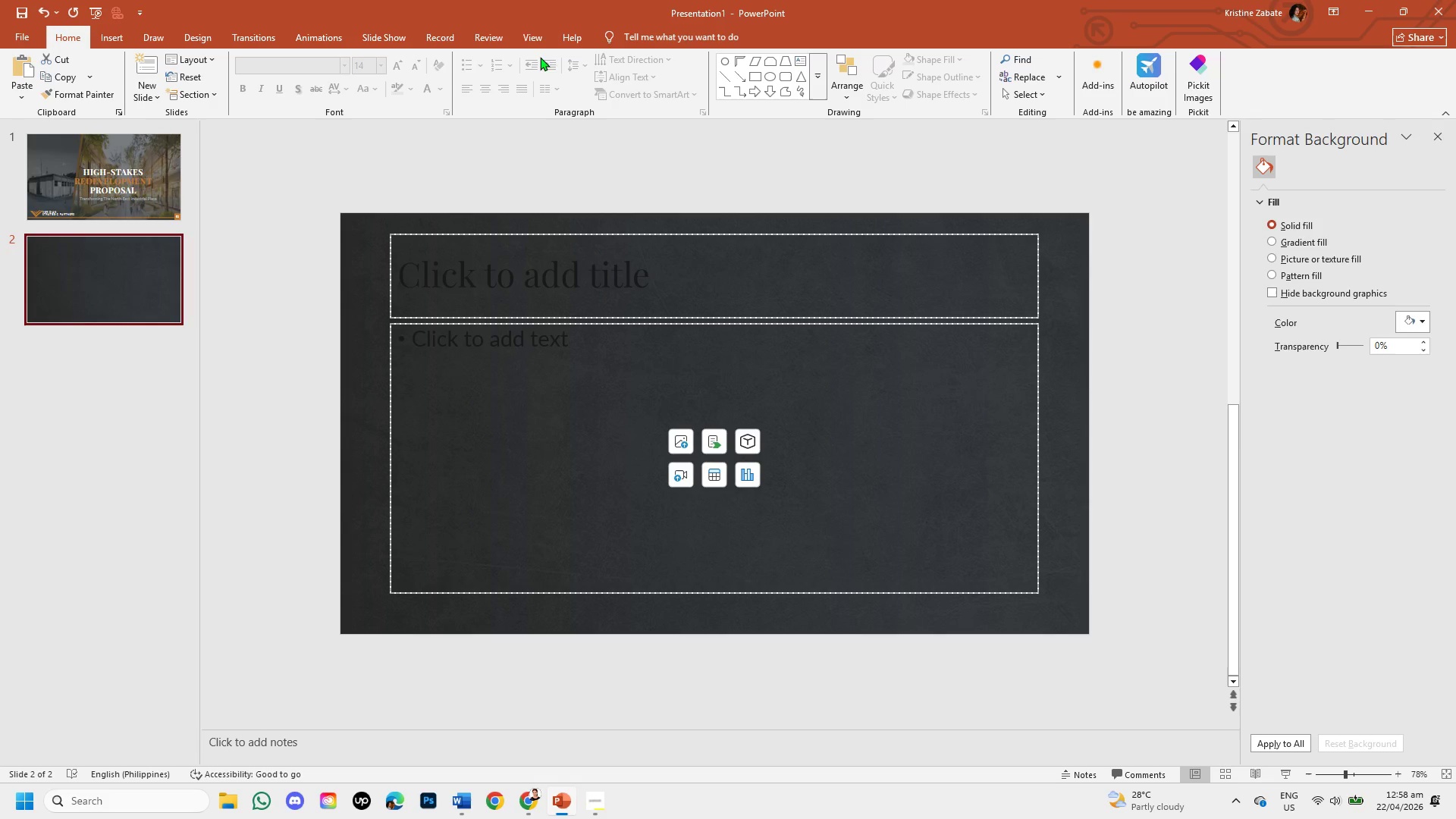 
left_click([534, 36])
 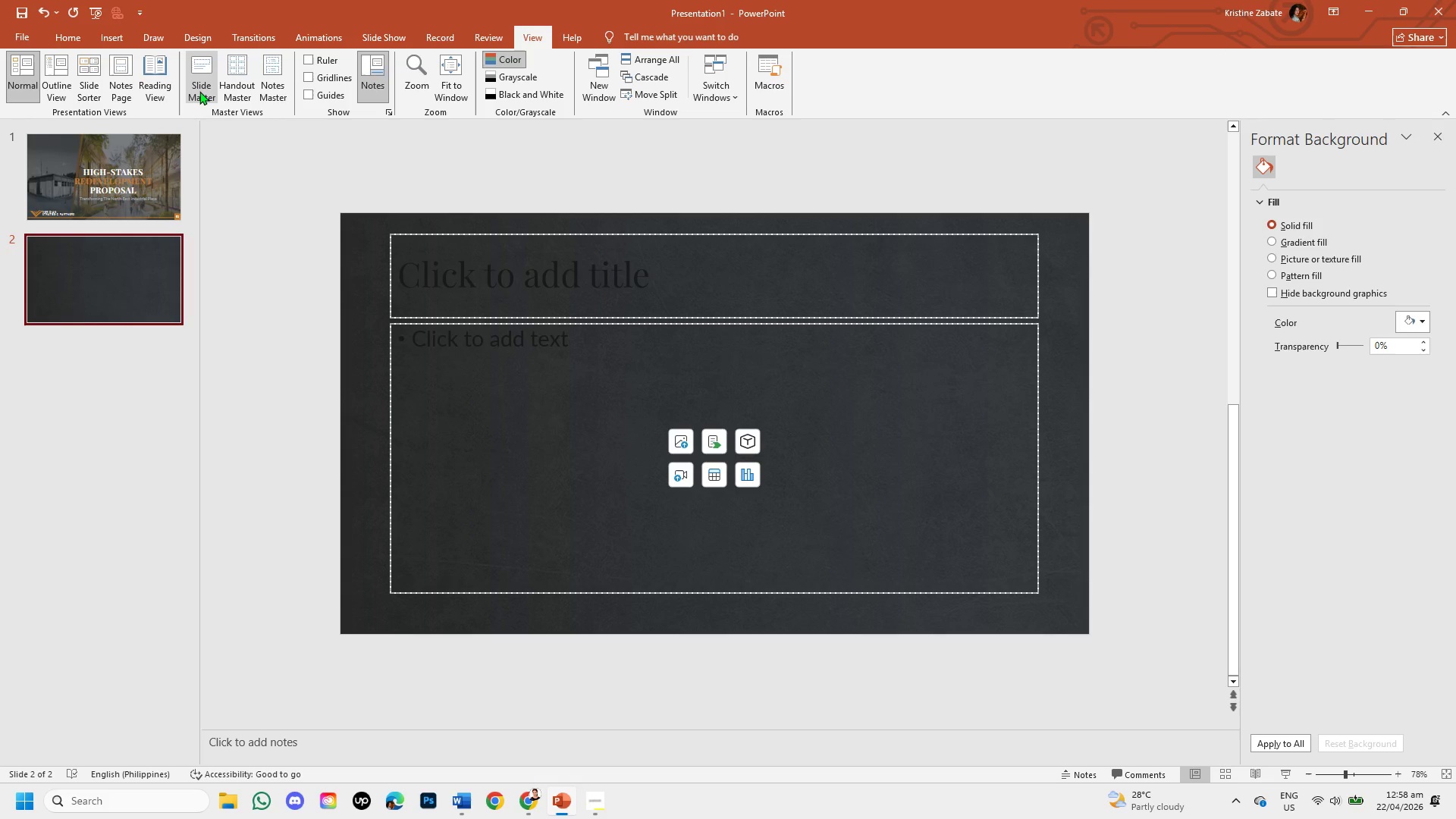 
left_click([199, 91])
 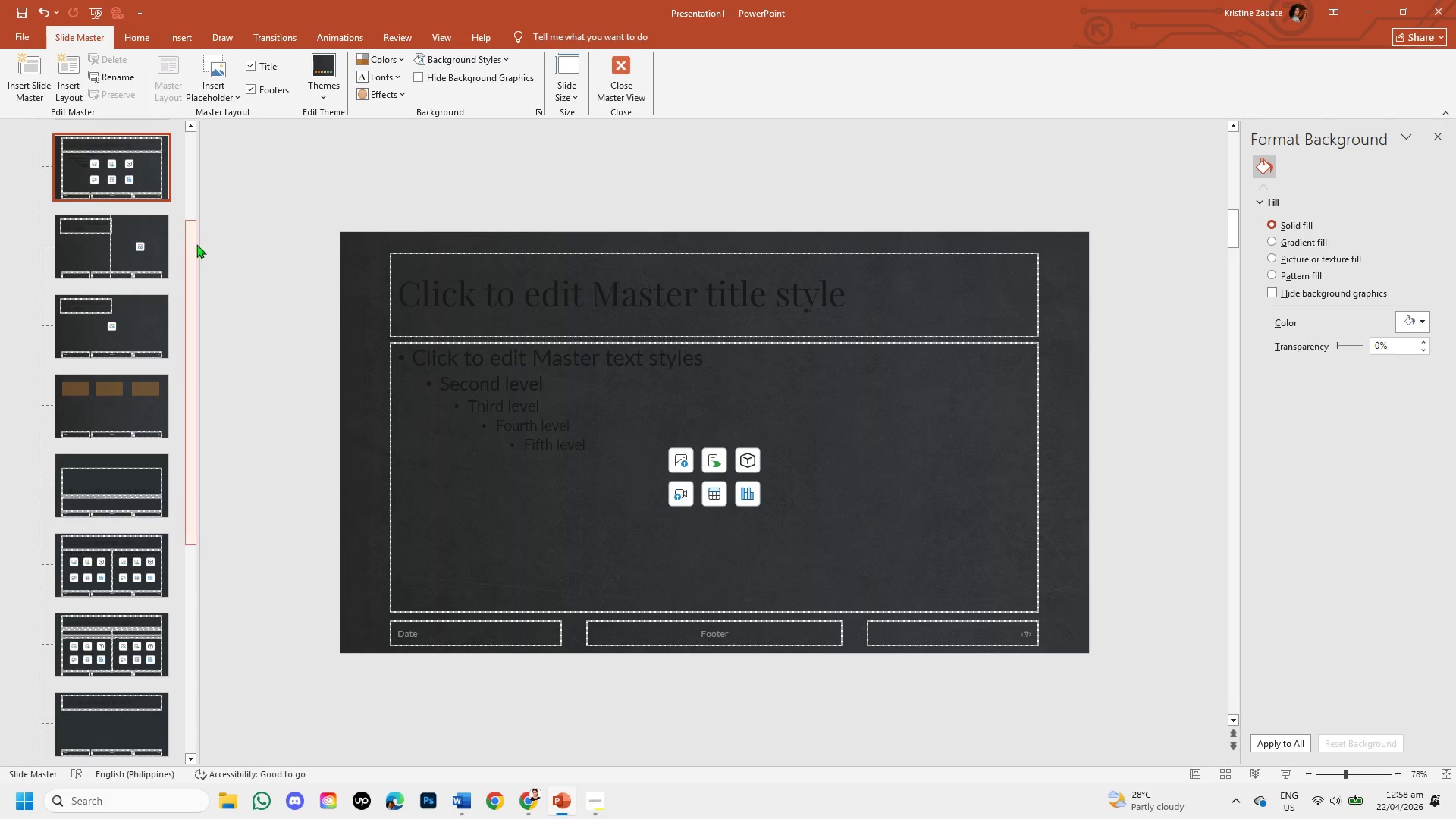 
left_click_drag(start_coordinate=[190, 243], to_coordinate=[193, 148])
 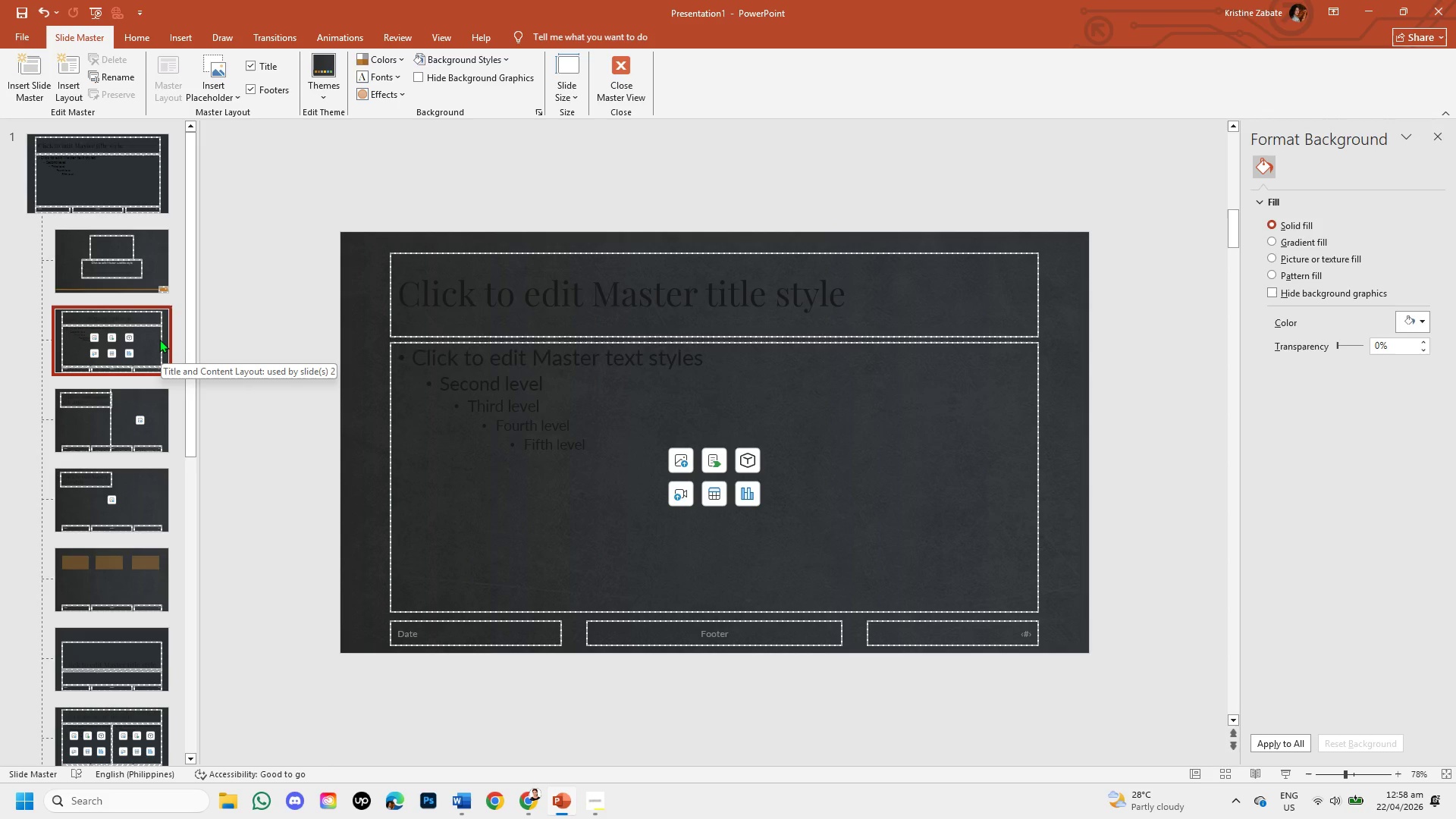 
left_click([159, 339])
 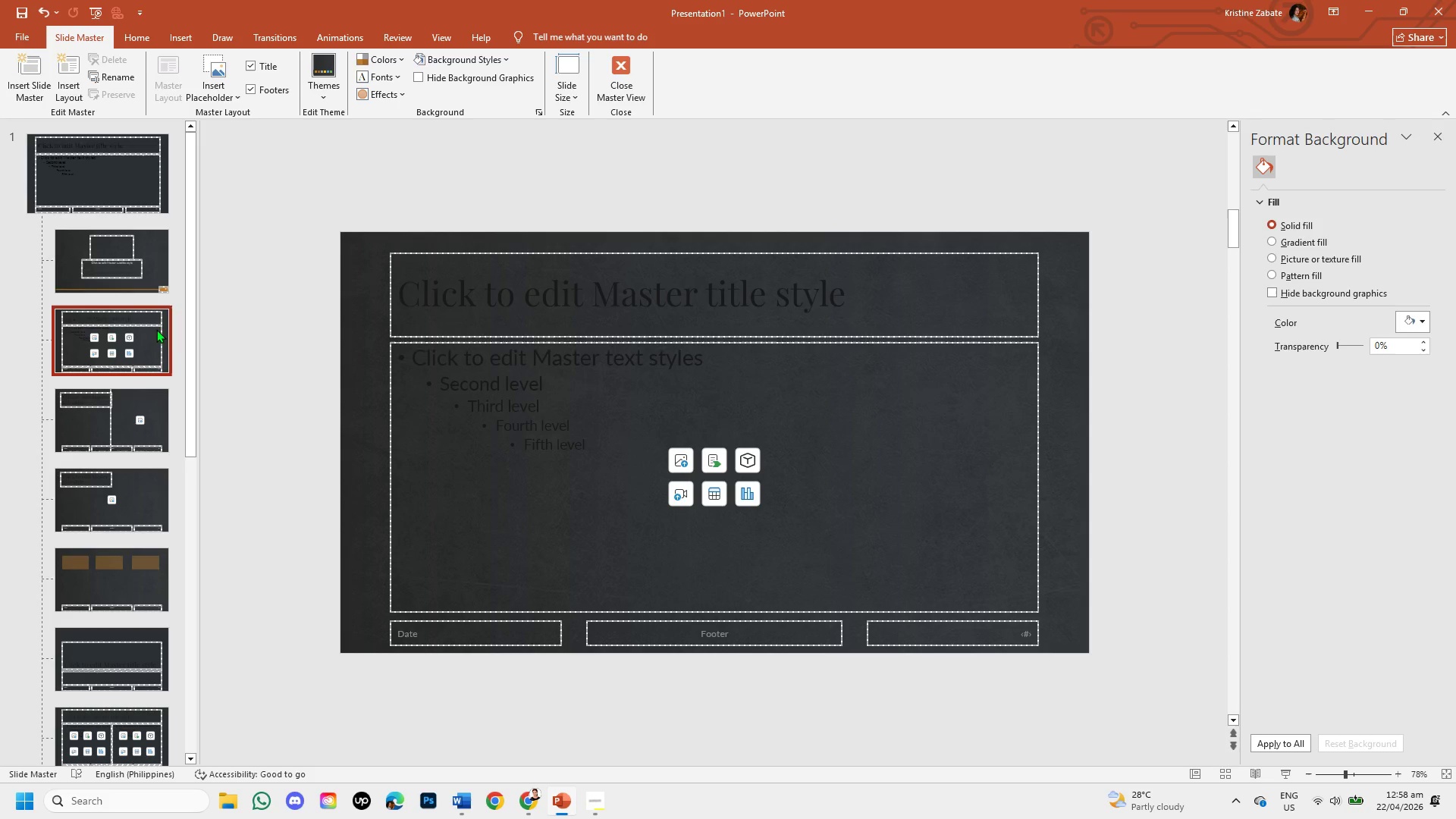 
left_click_drag(start_coordinate=[111, 415], to_coordinate=[108, 324])
 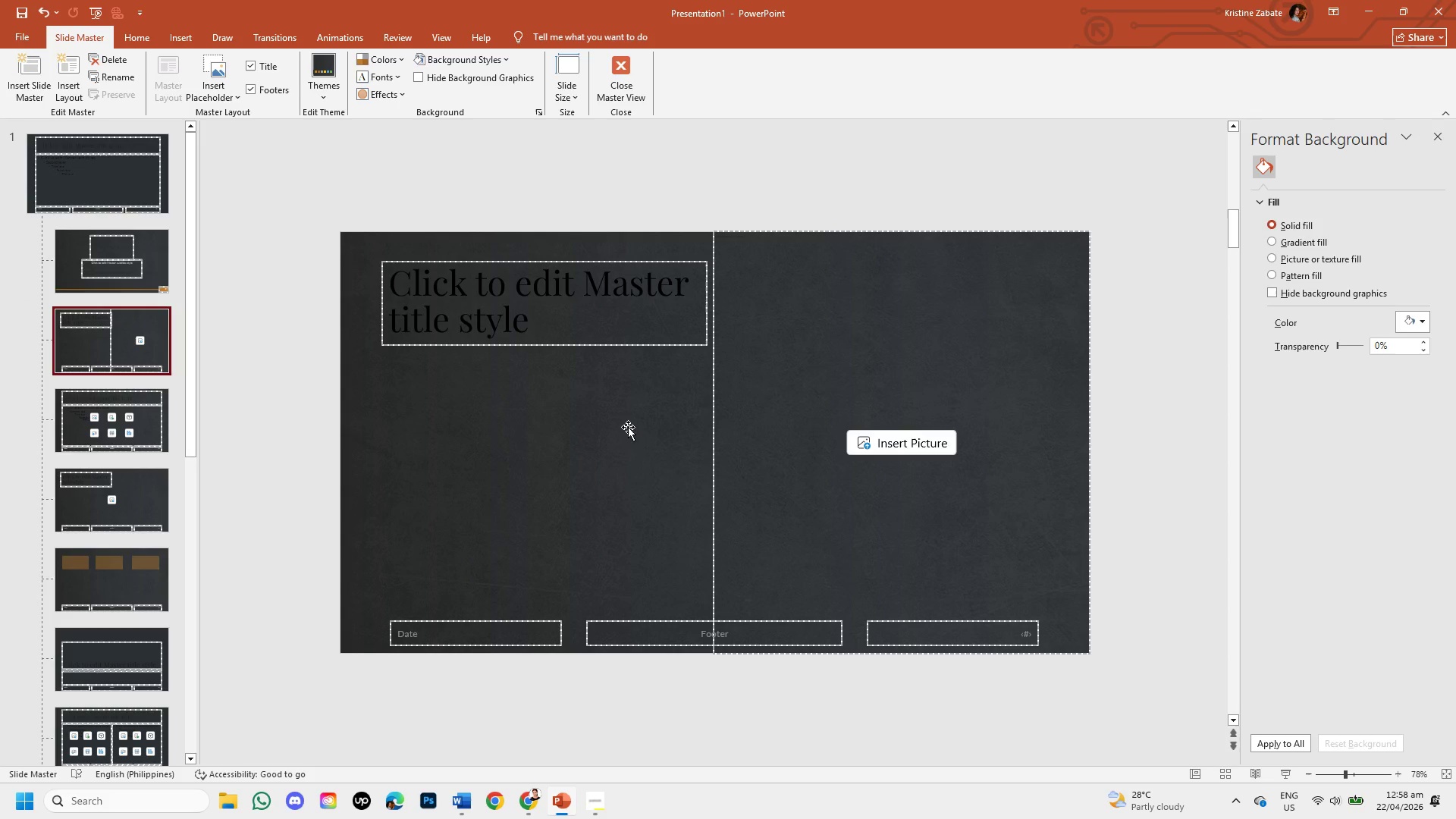 
wait(9.47)
 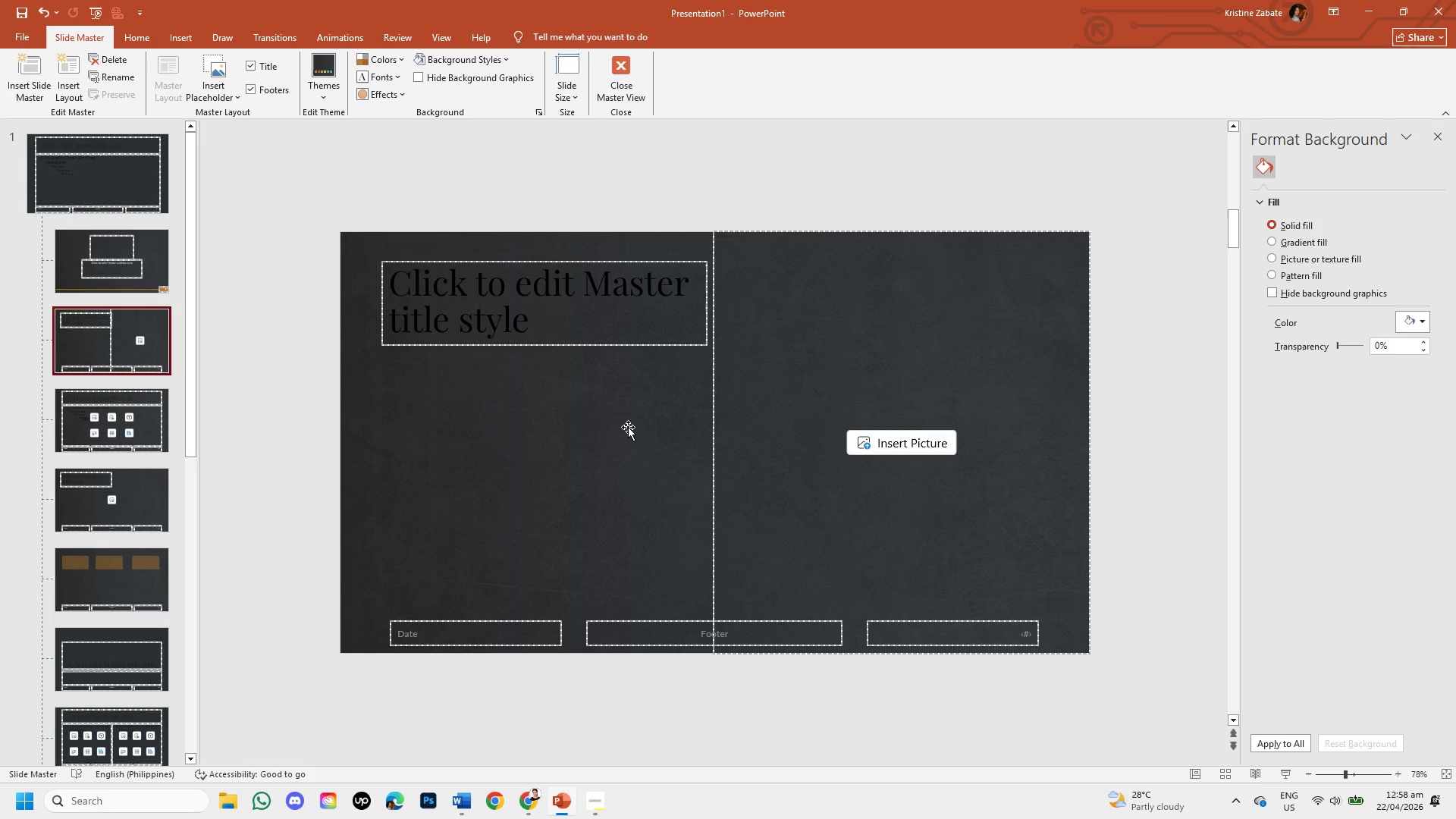 
left_click([712, 355])
 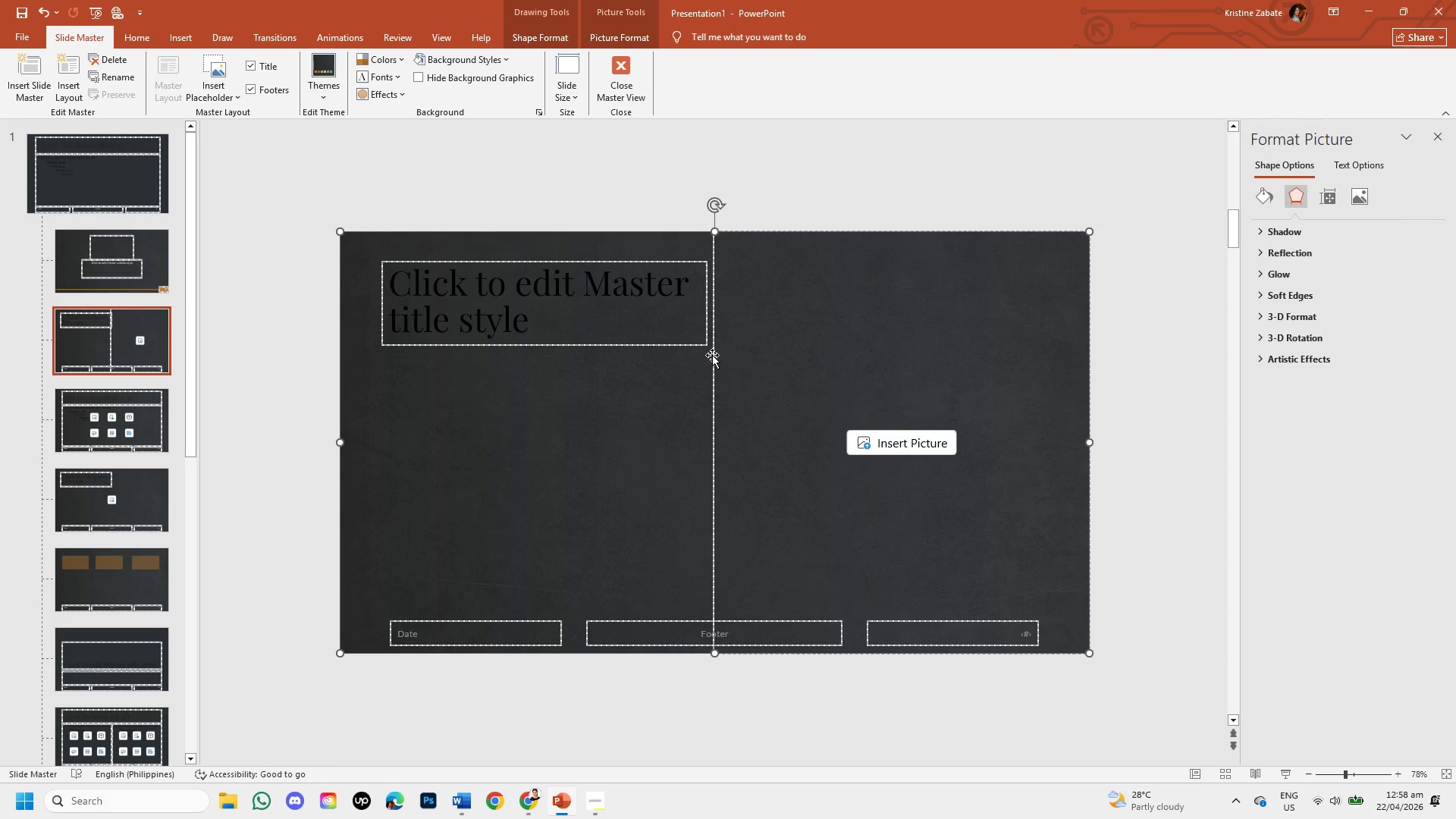 
key(Backspace)
 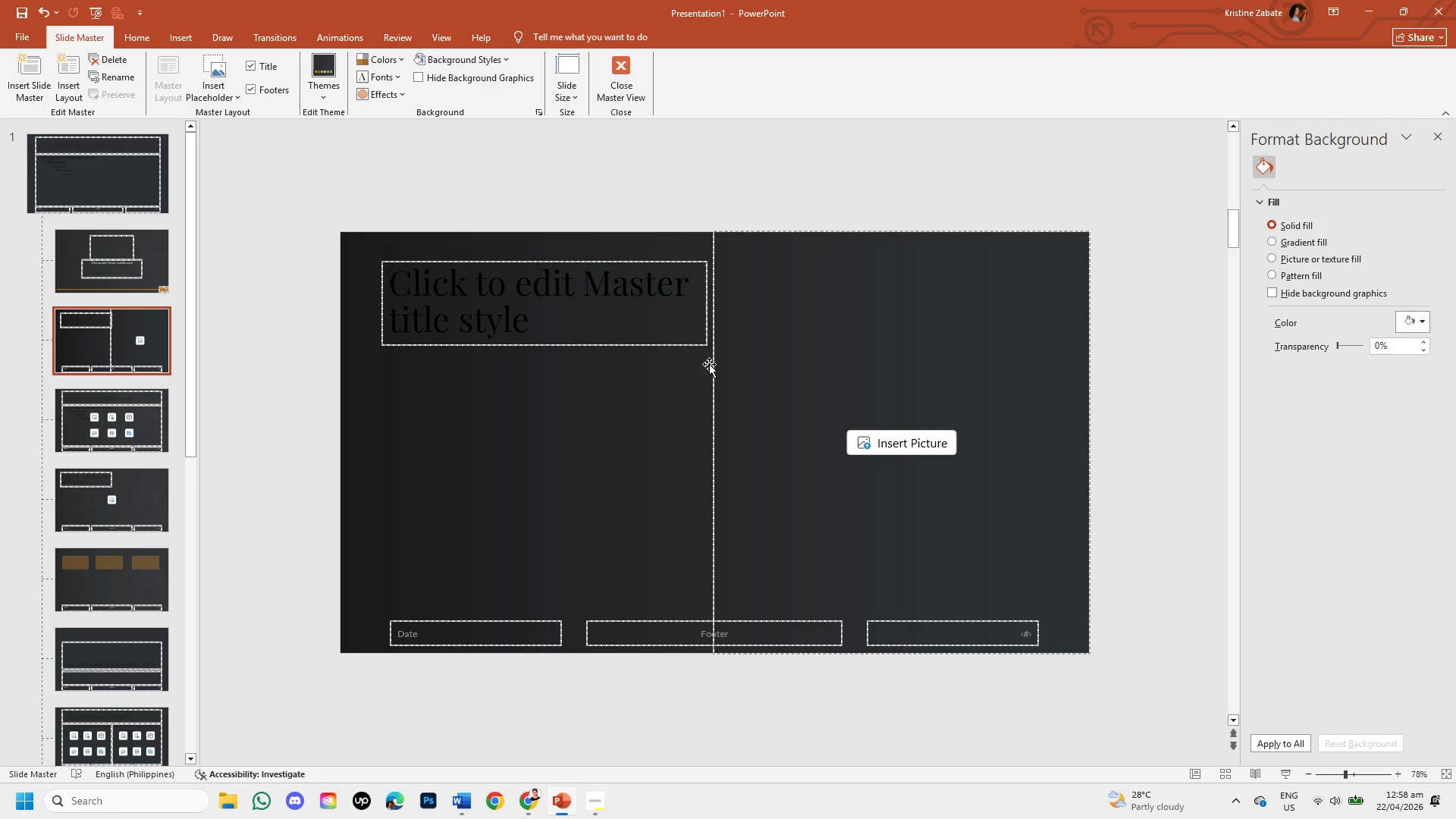 
hold_key(key=ControlLeft, duration=0.53)
 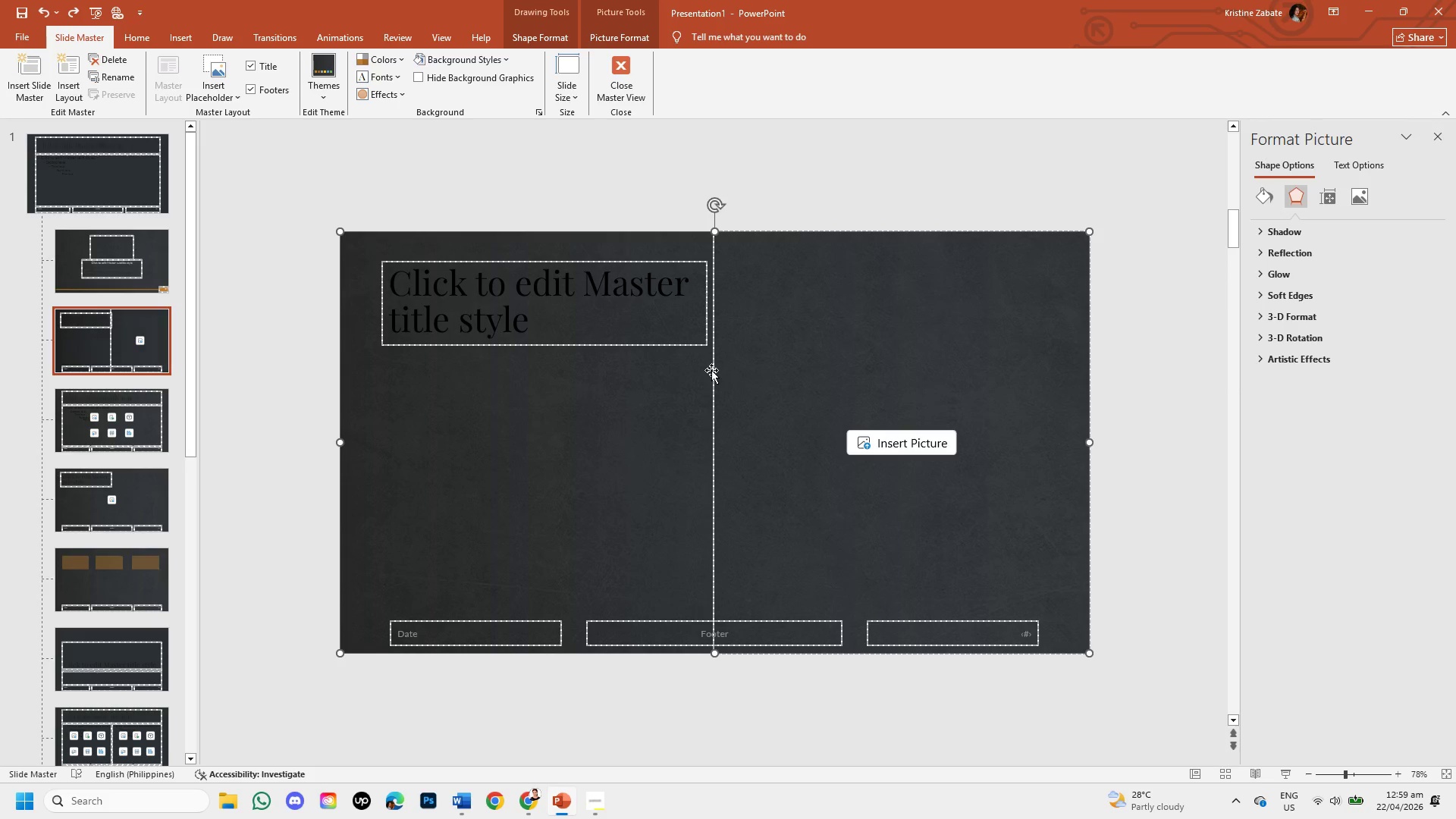 
hold_key(key=Z, duration=7.17)
 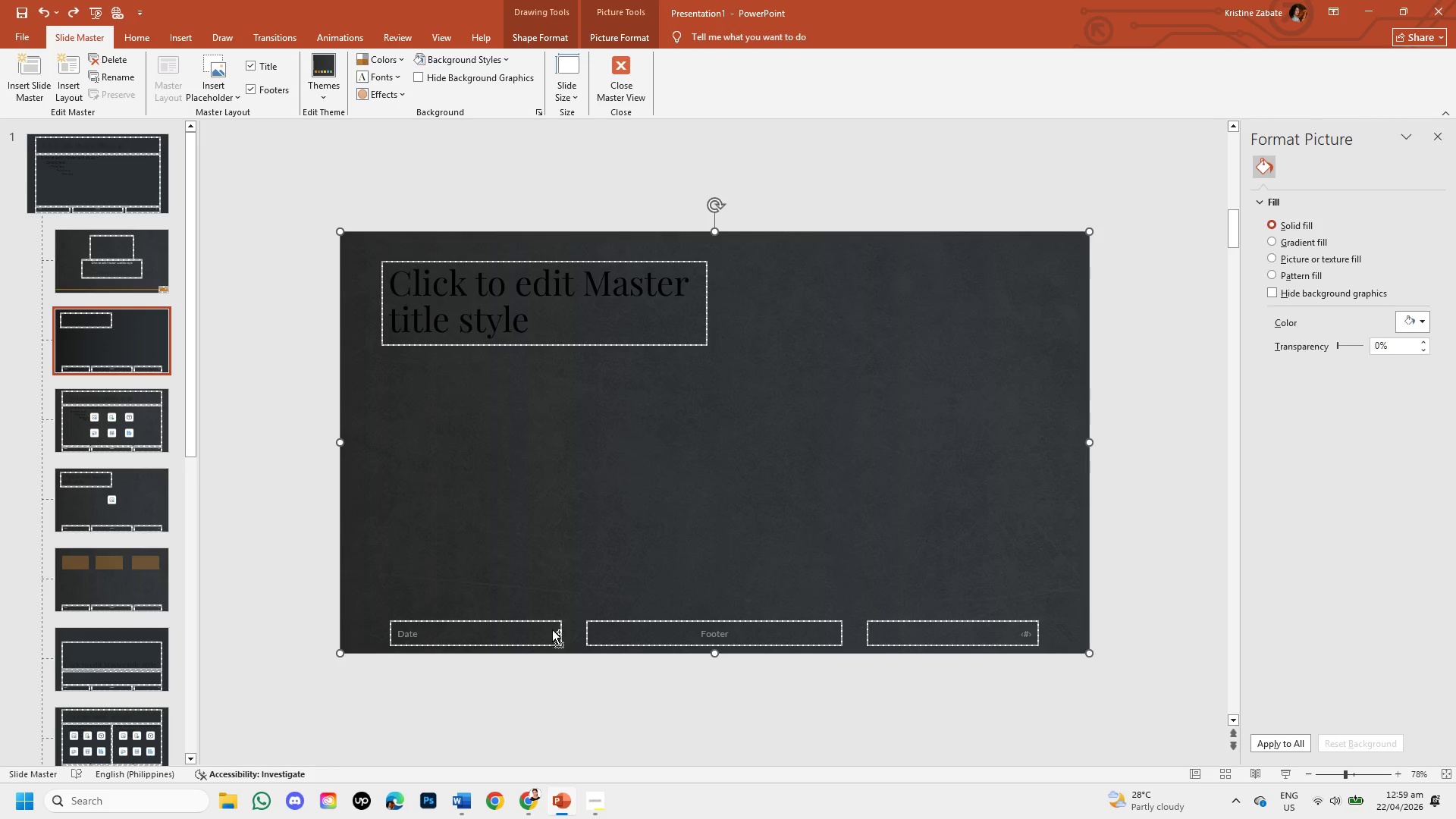 
left_click([712, 371])
 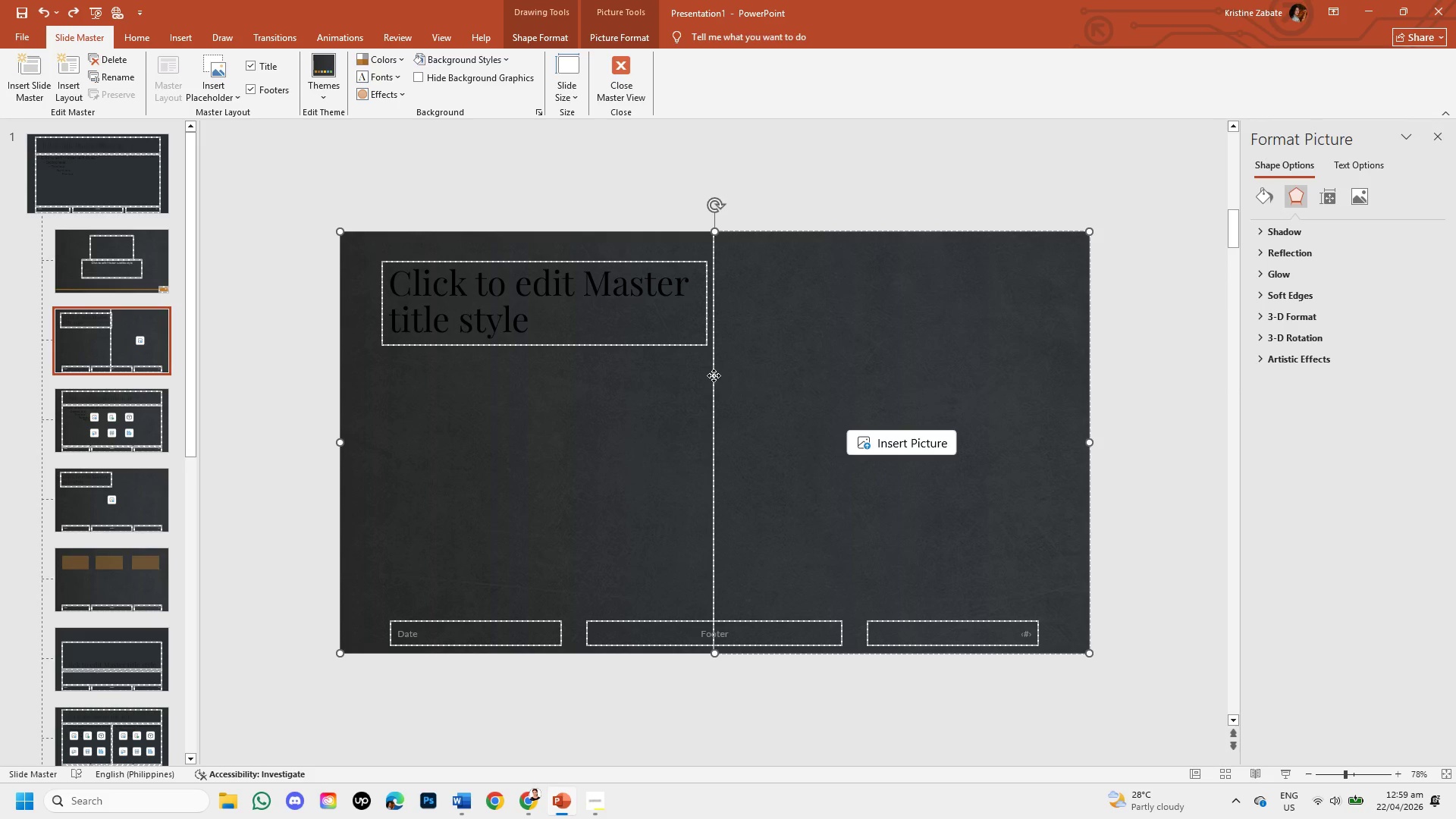 
double_click([714, 375])
 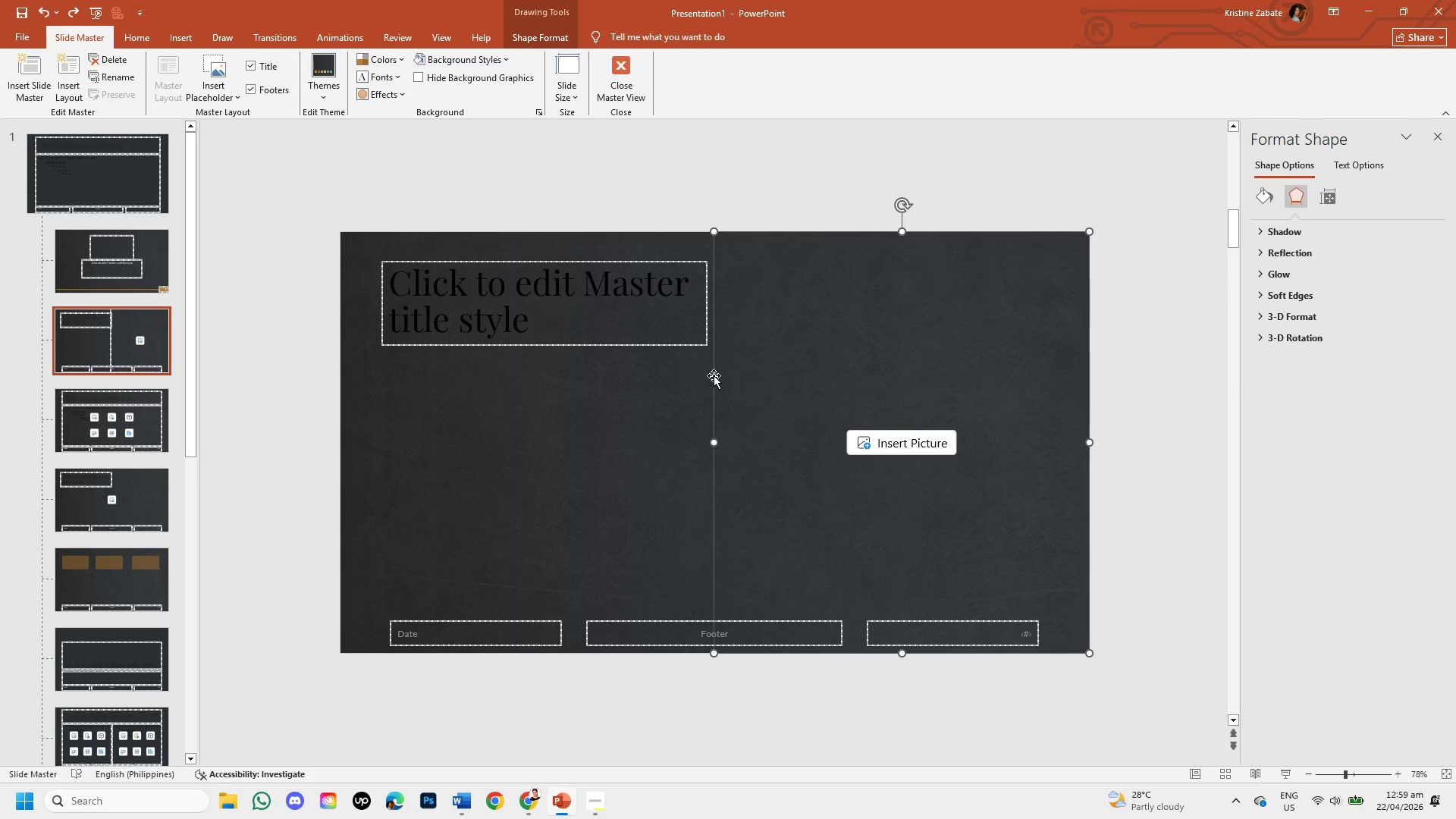 
left_click([714, 375])
 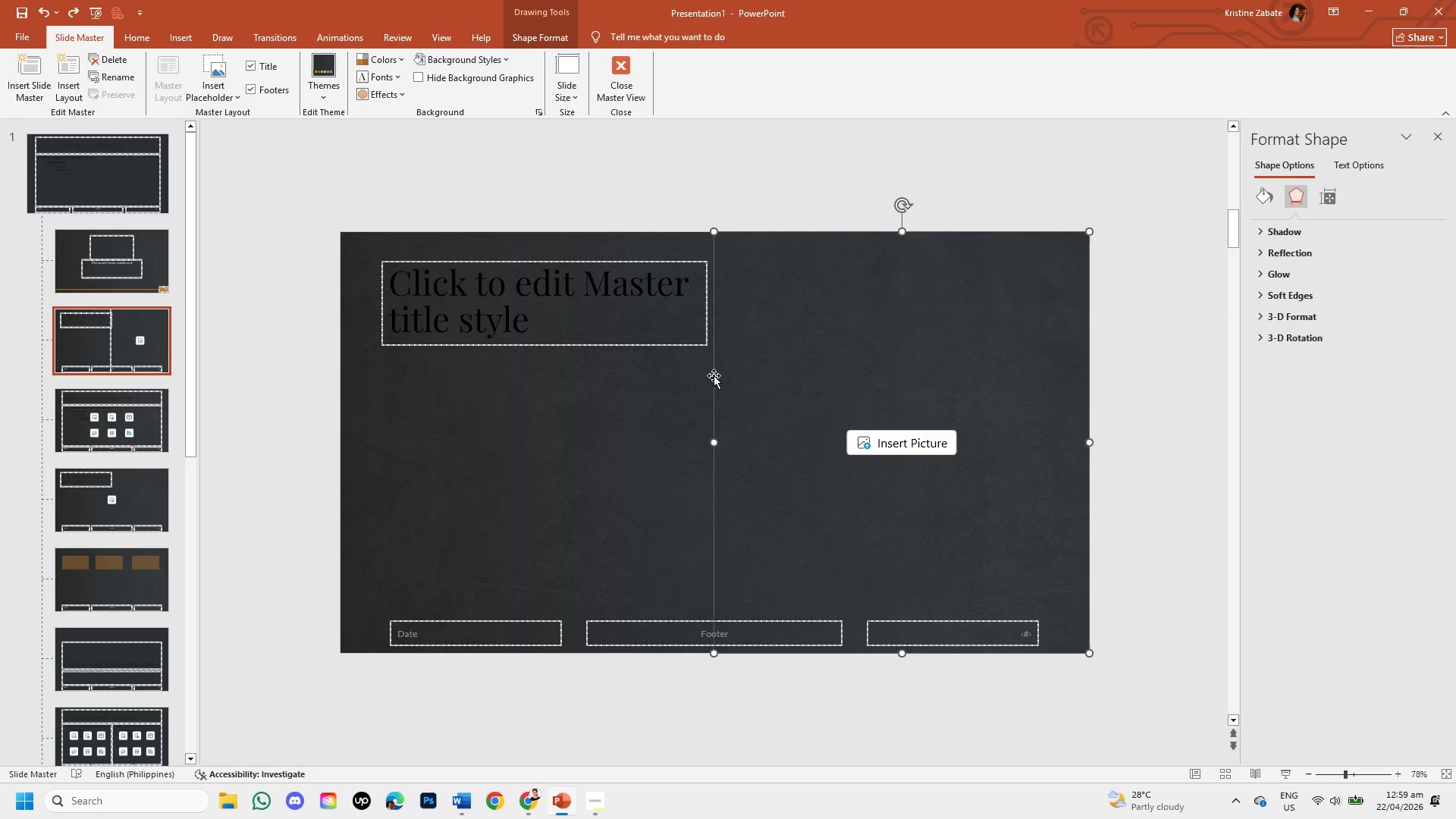 
key(Backspace)
 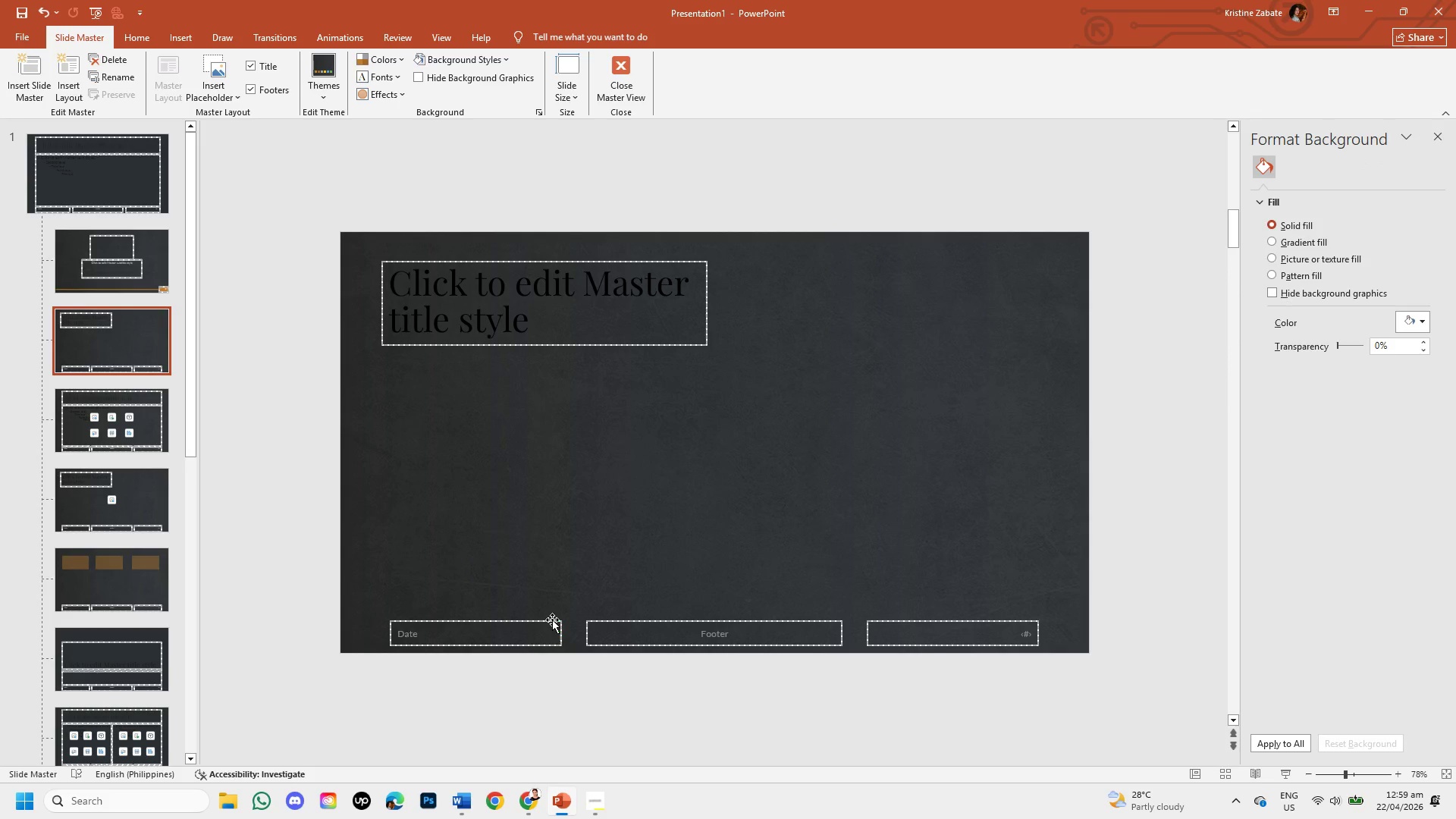 
left_click([552, 620])
 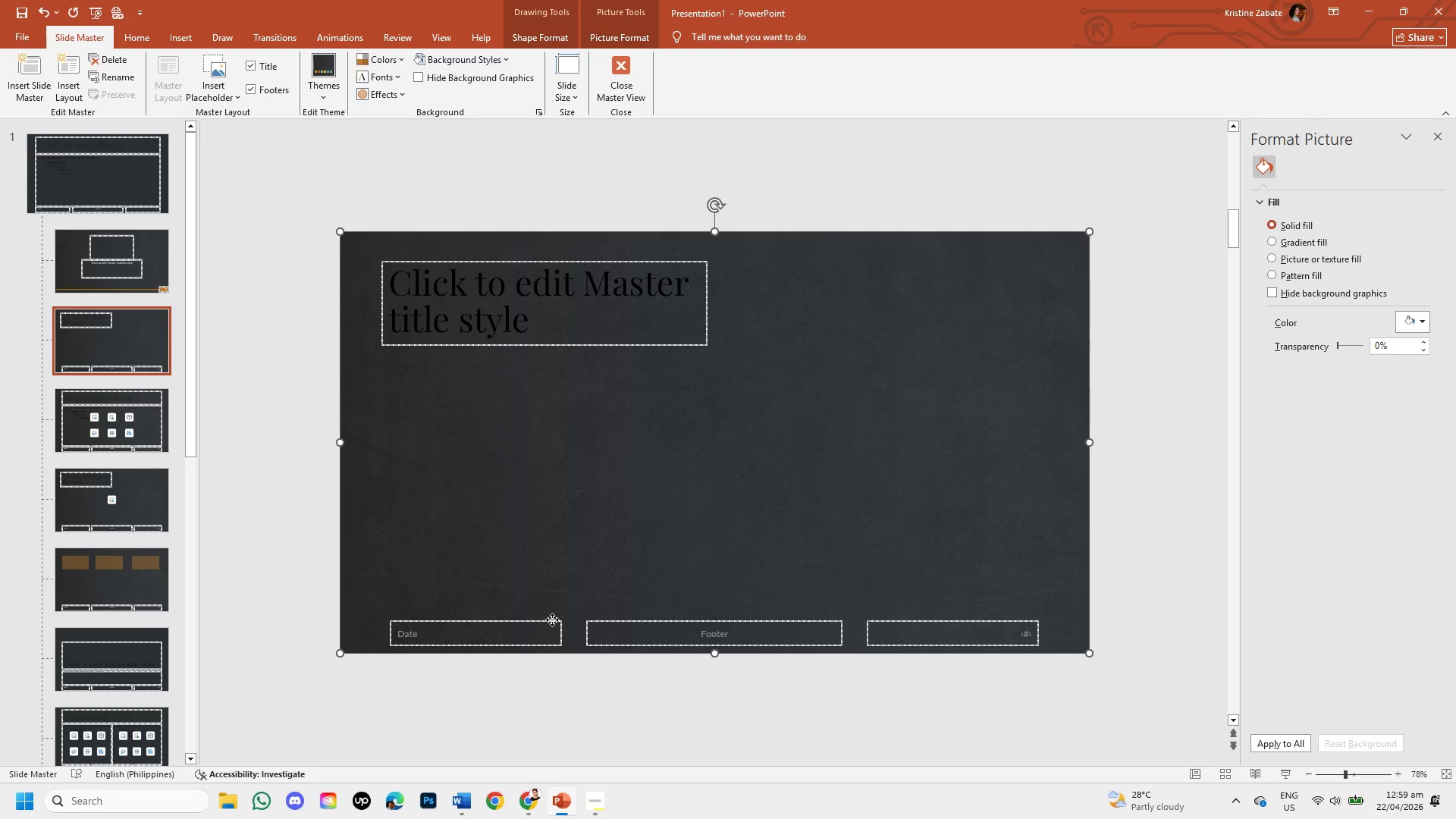 
key(Backspace)
 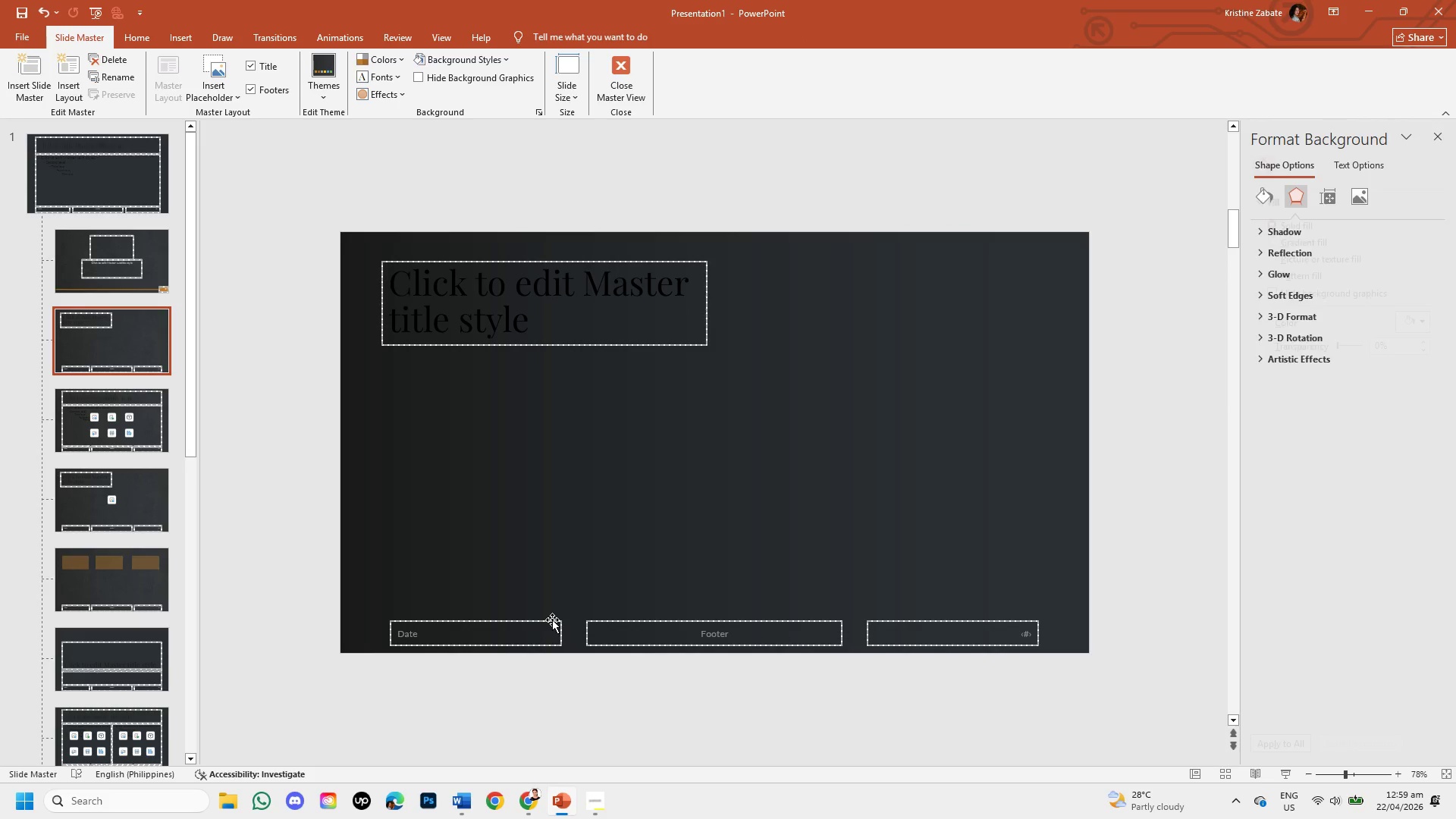 
hold_key(key=ControlLeft, duration=0.45)
 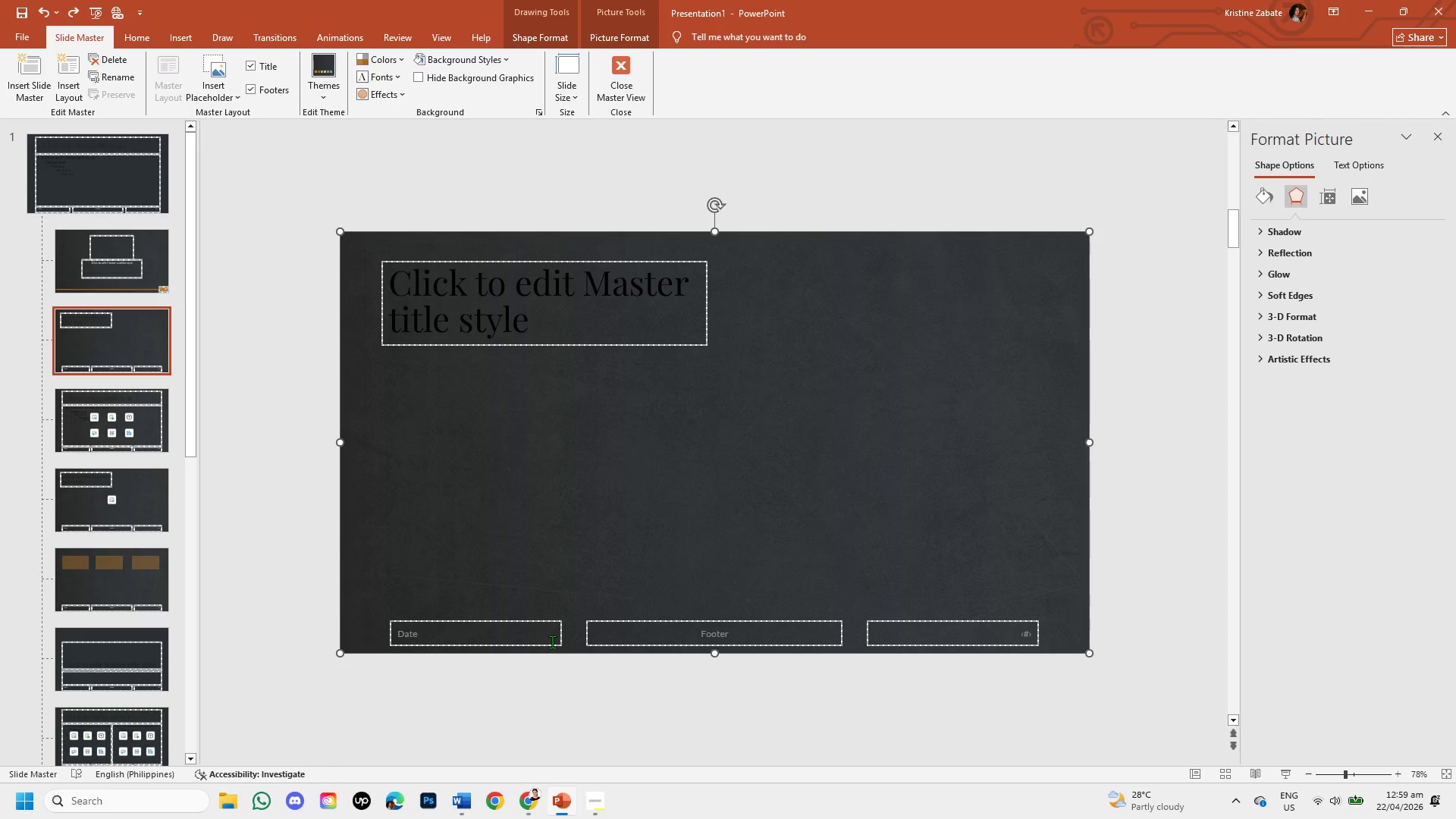 
left_click([552, 646])
 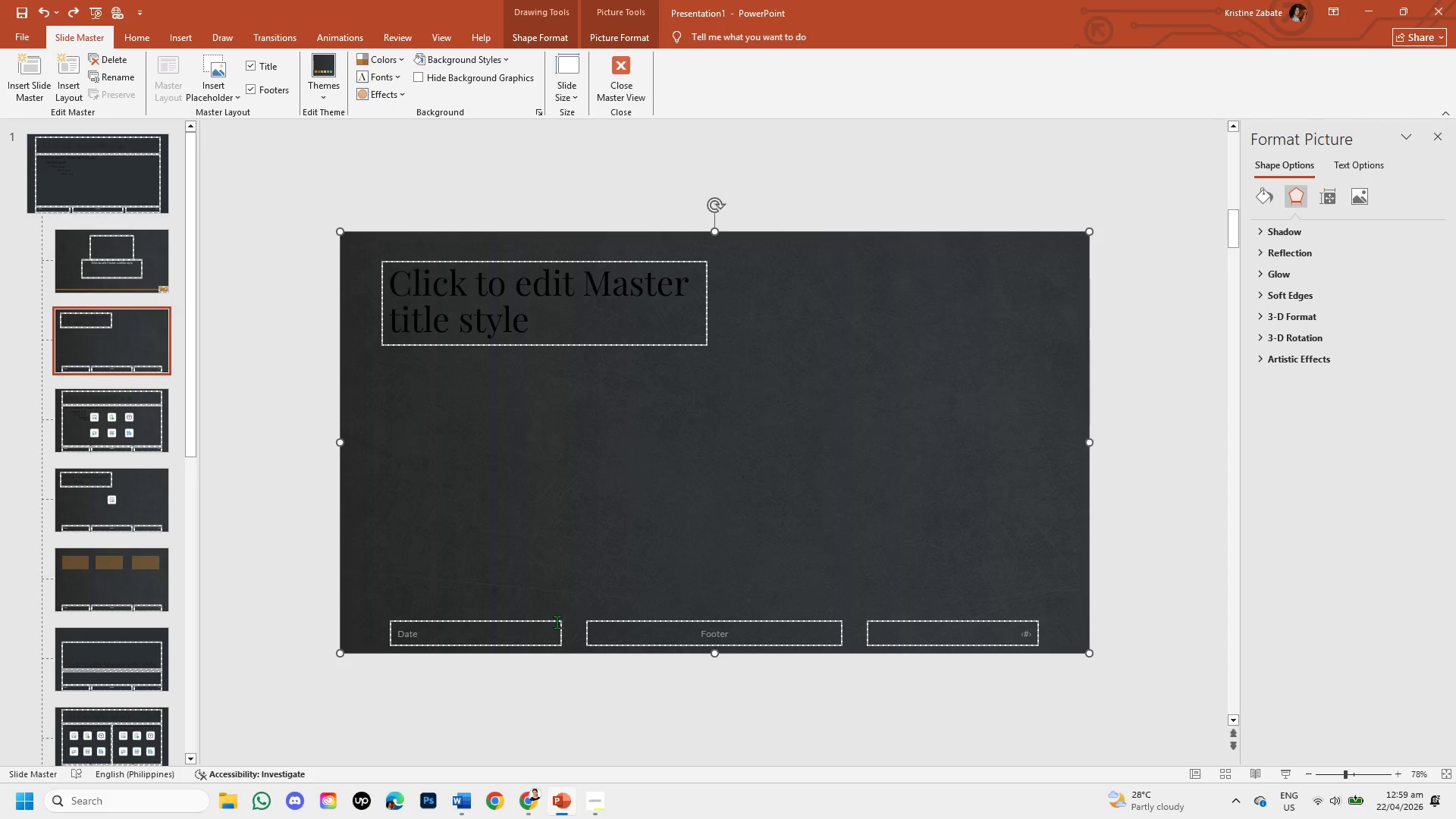 
left_click([557, 622])
 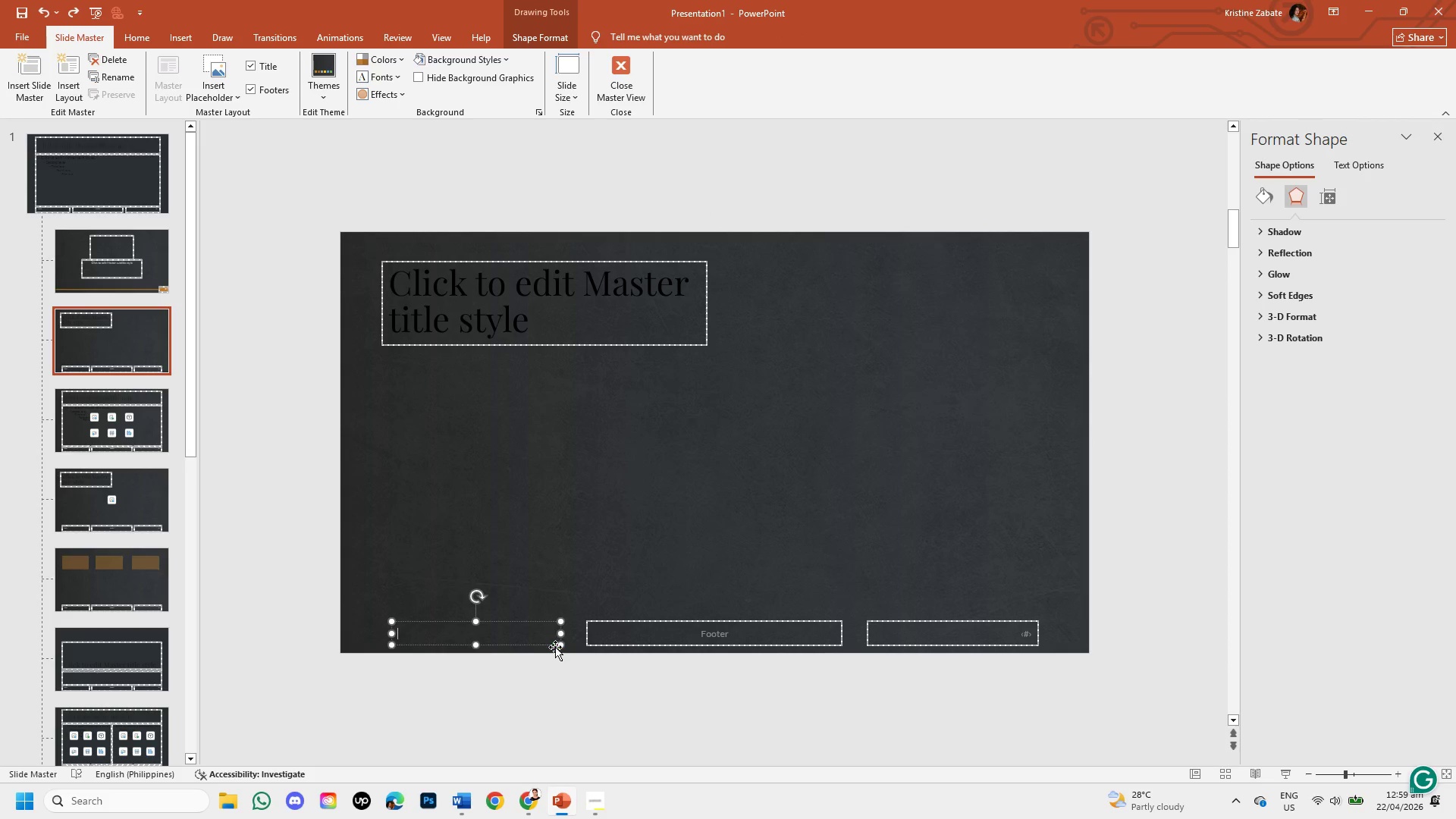 
left_click([549, 647])
 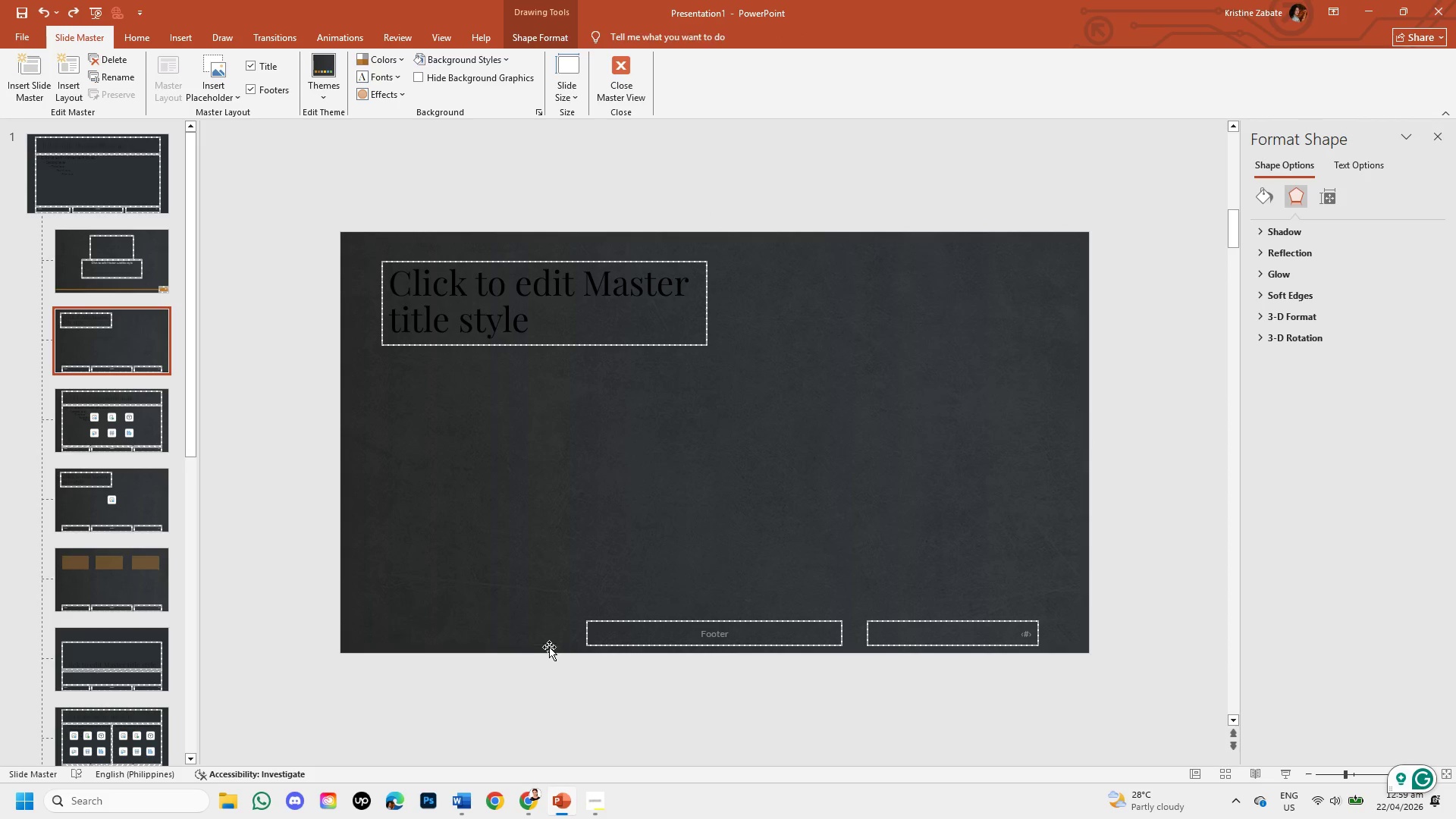 
key(Backspace)
 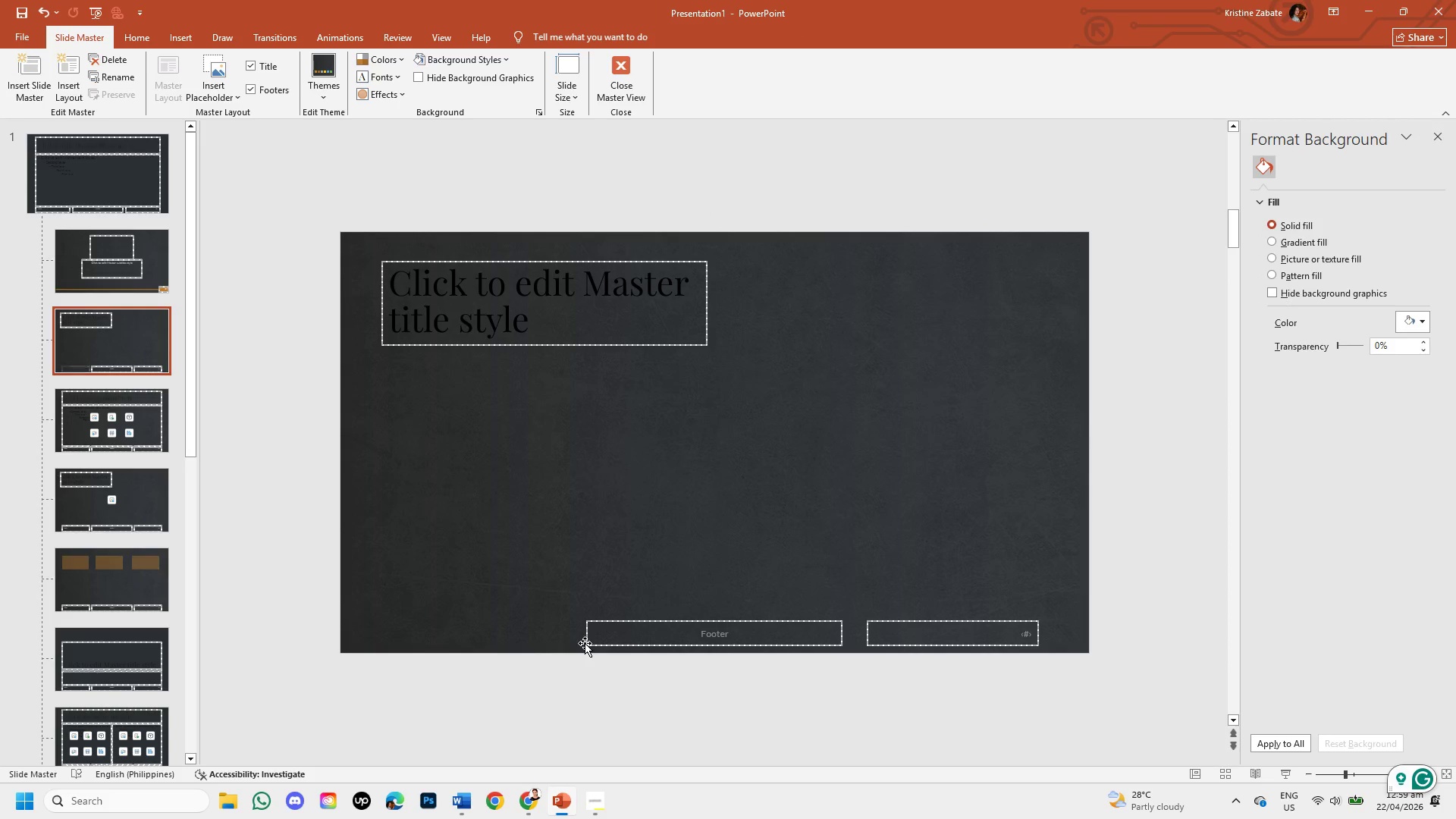 
left_click_drag(start_coordinate=[588, 643], to_coordinate=[598, 645])
 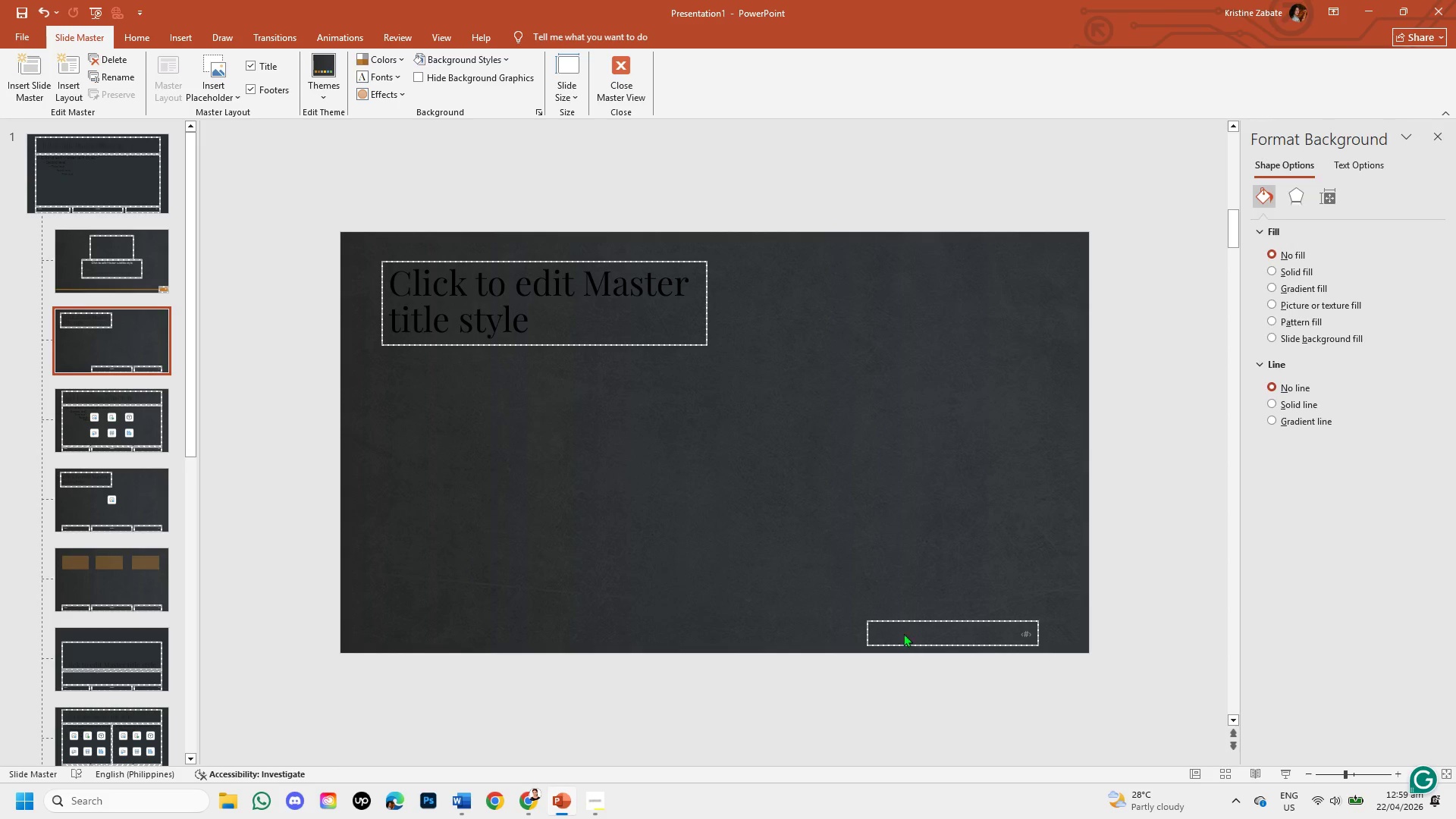 
left_click([598, 645])
 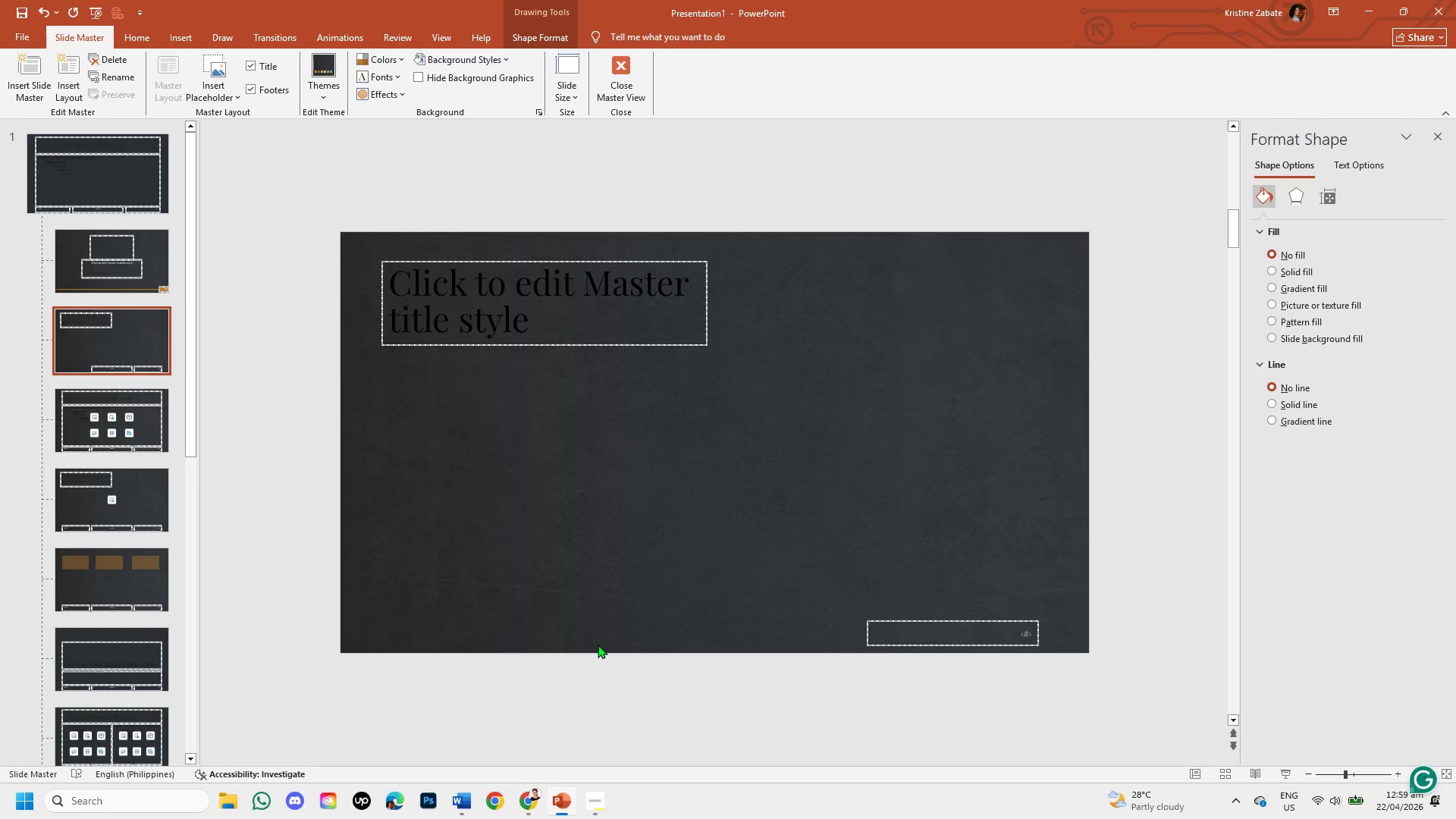 
key(Backspace)
 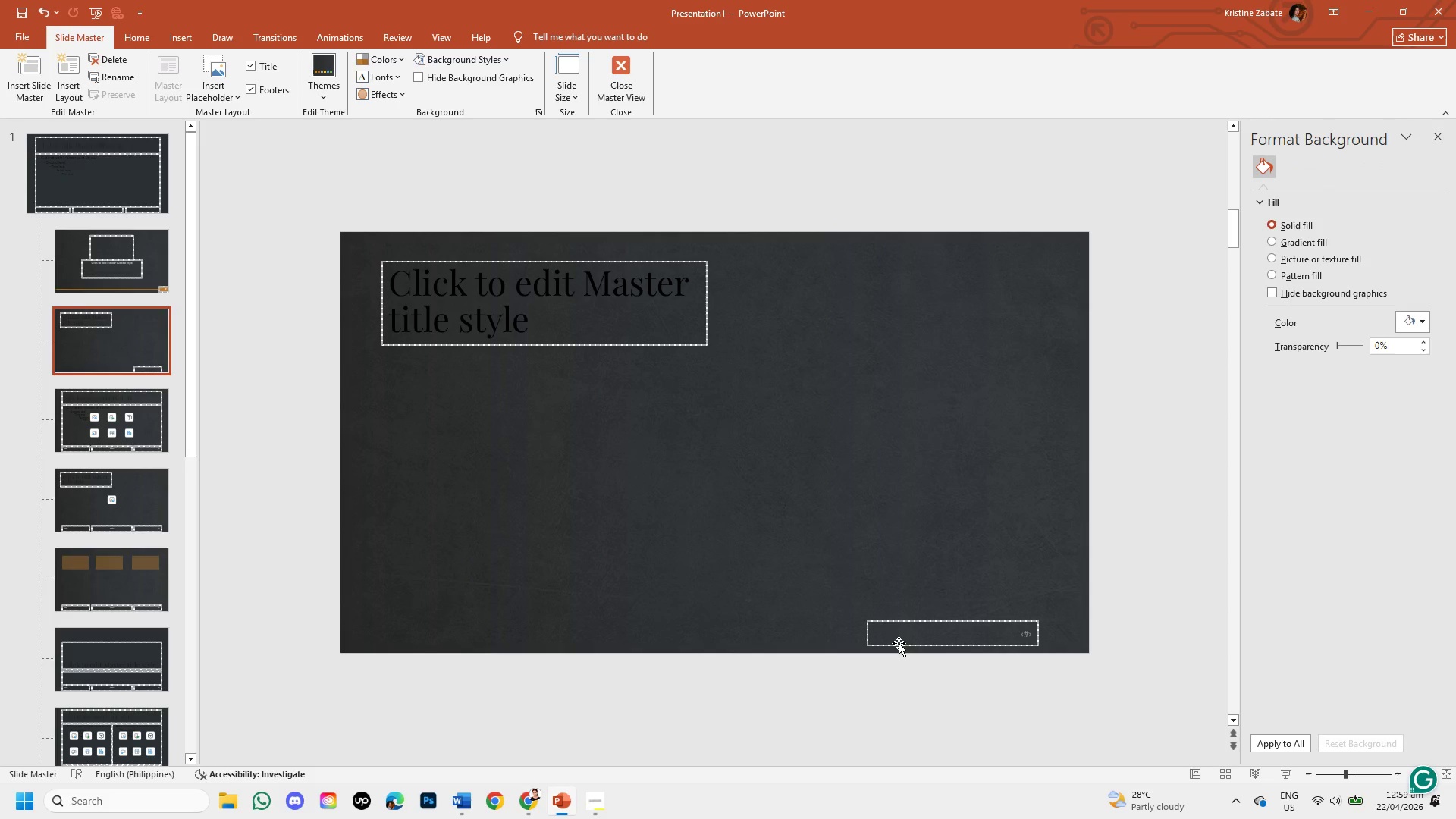 
left_click([899, 643])
 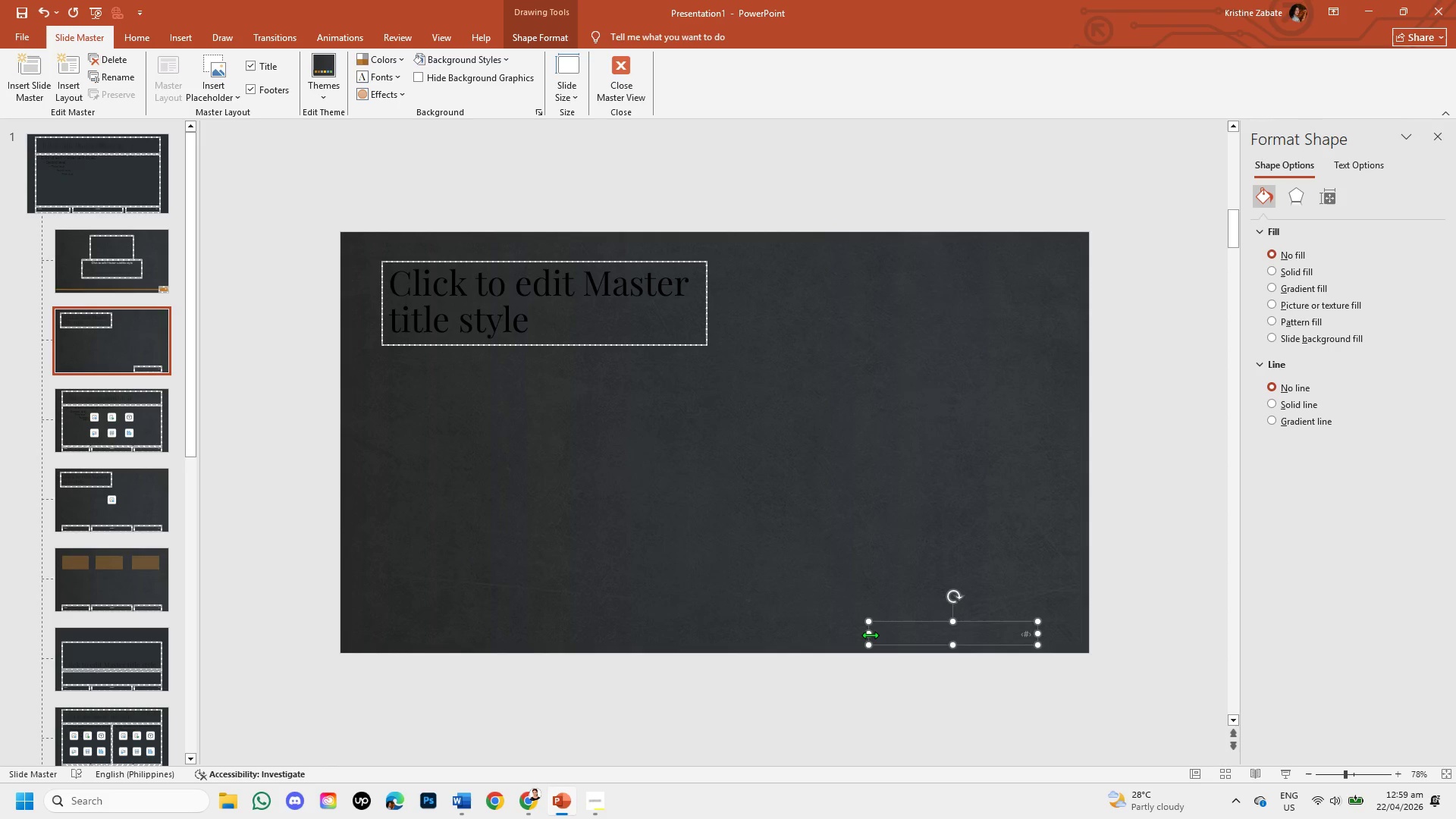 
left_click_drag(start_coordinate=[870, 635], to_coordinate=[993, 637])
 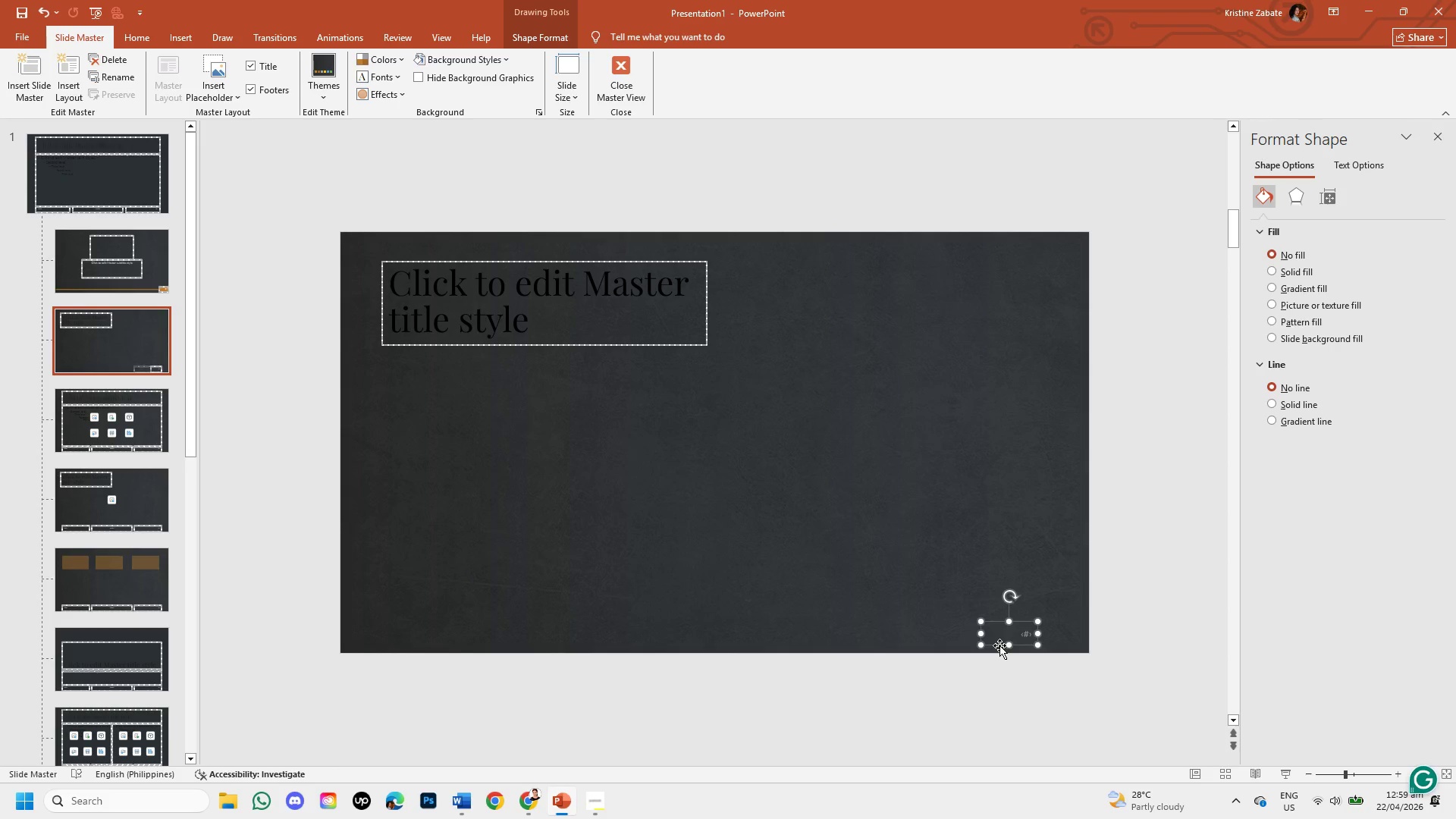 
left_click_drag(start_coordinate=[999, 645], to_coordinate=[1040, 645])
 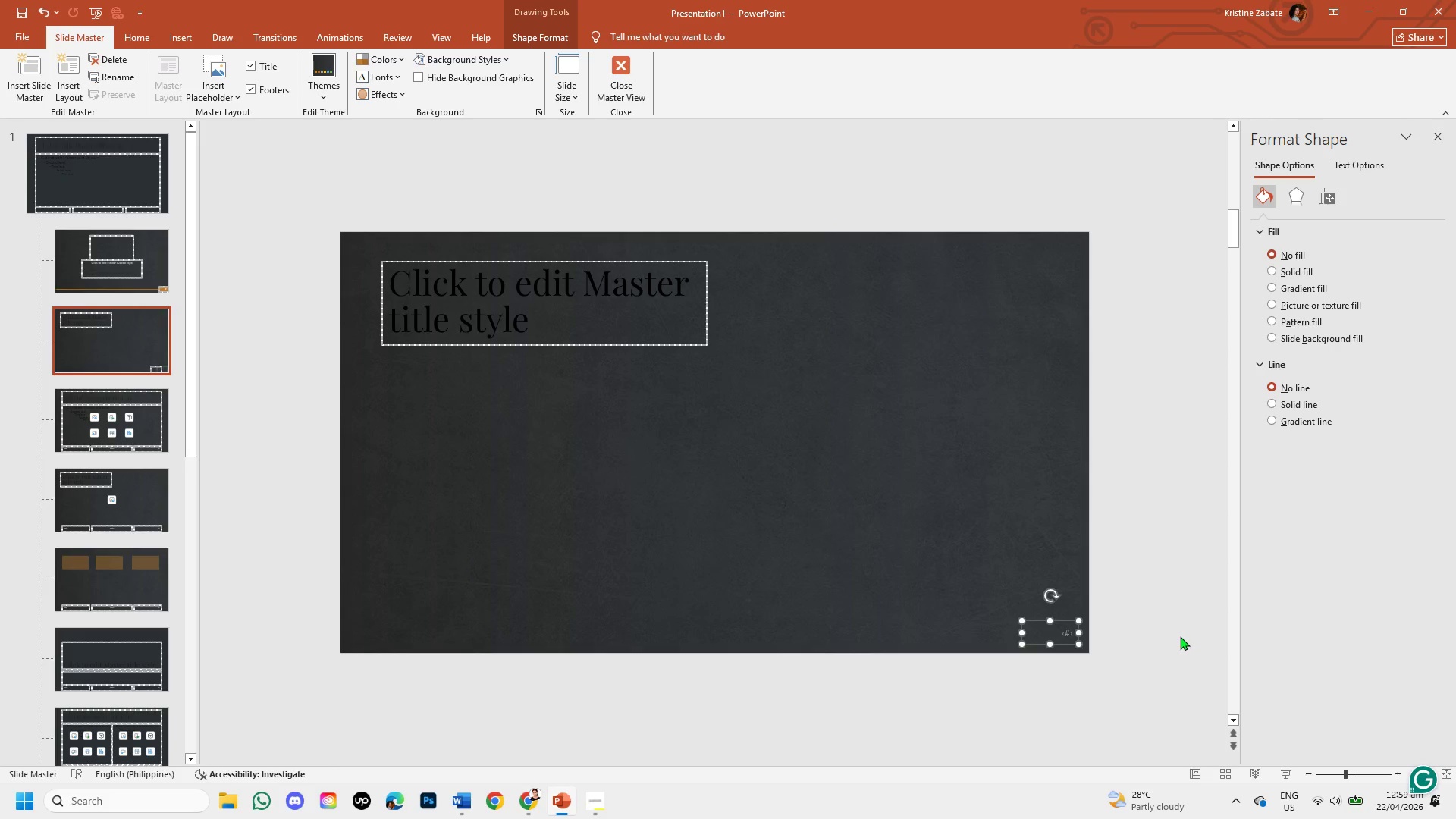 
left_click([1180, 636])
 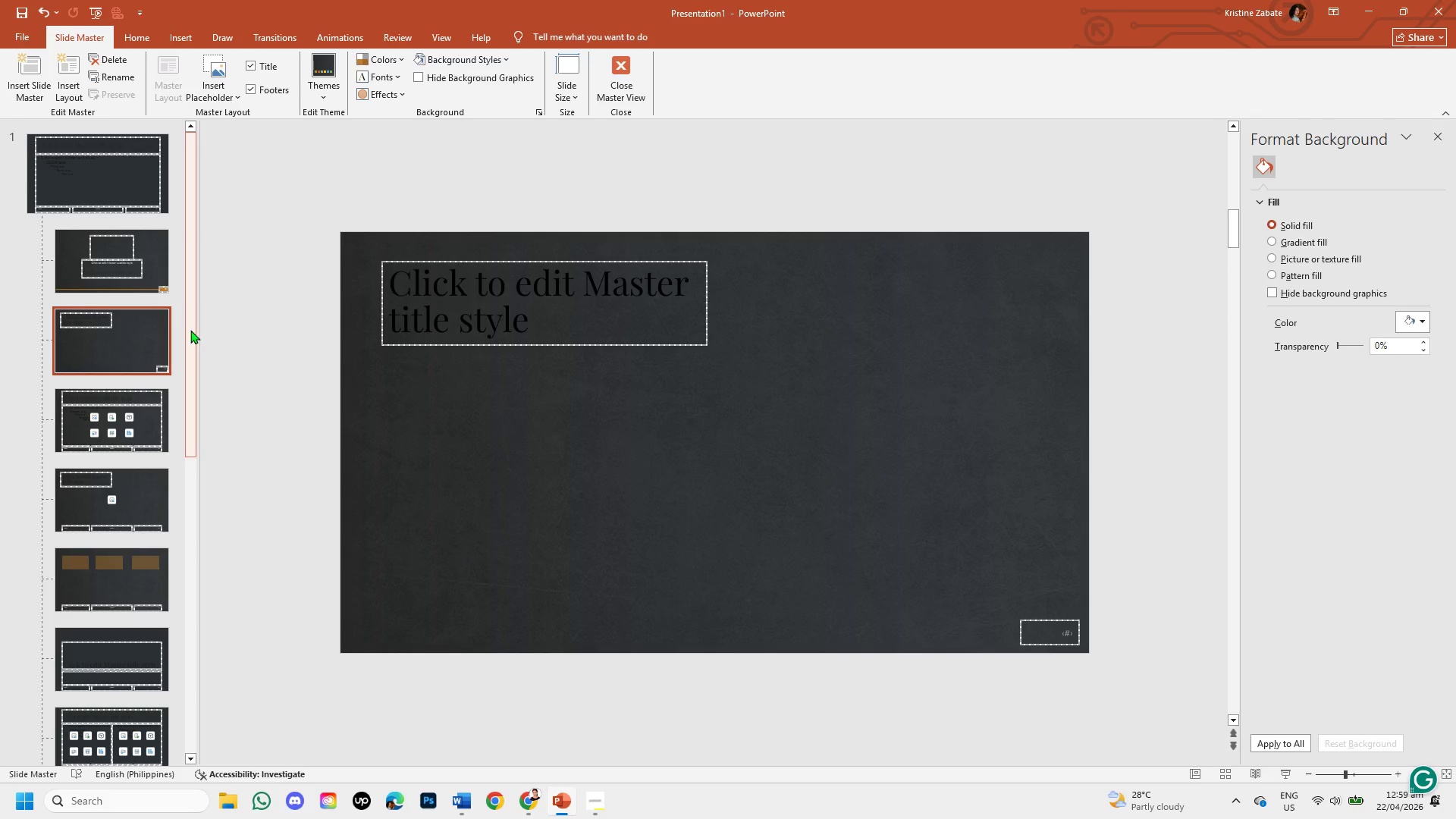 
wait(6.48)
 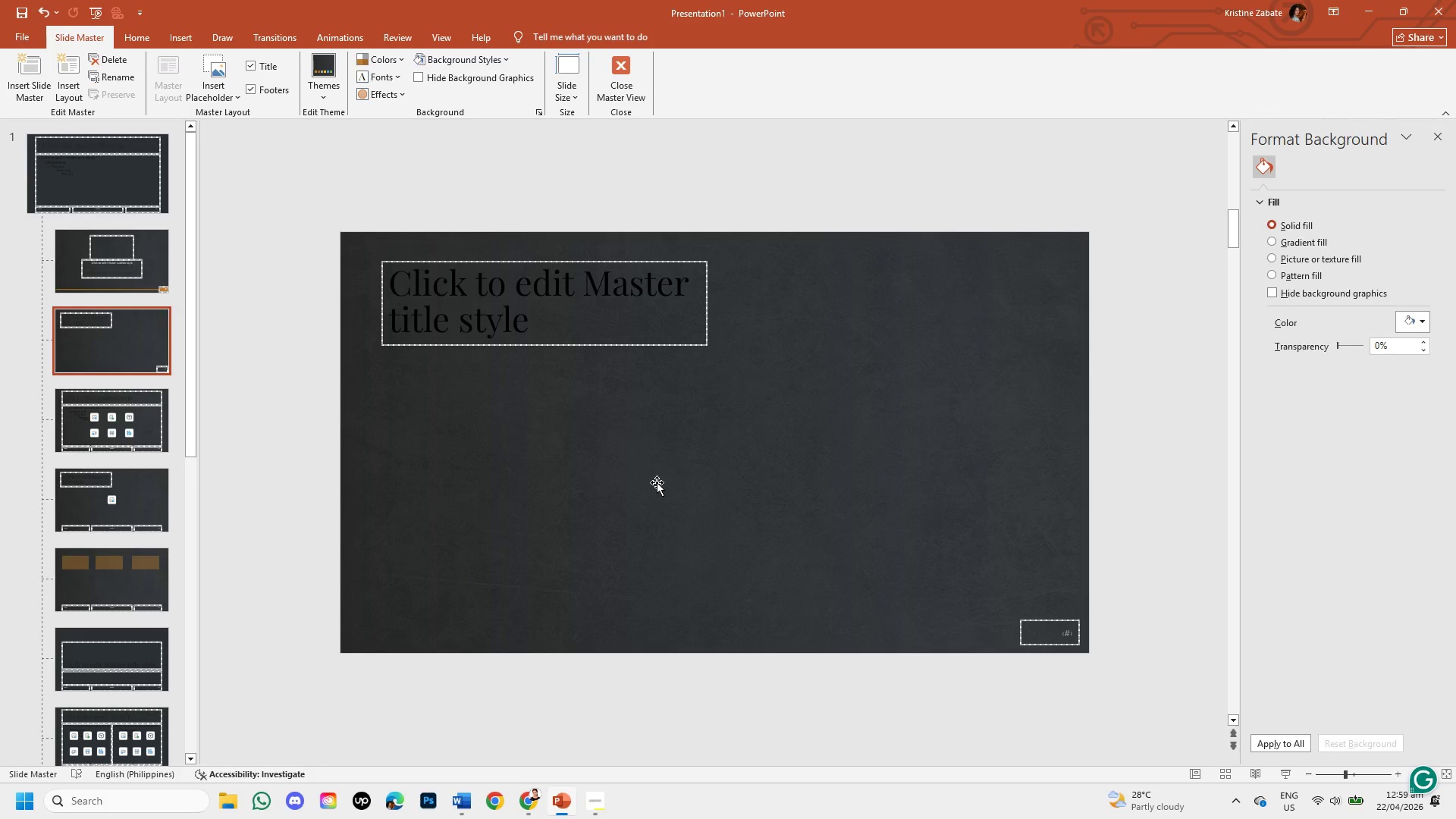 
left_click([149, 39])
 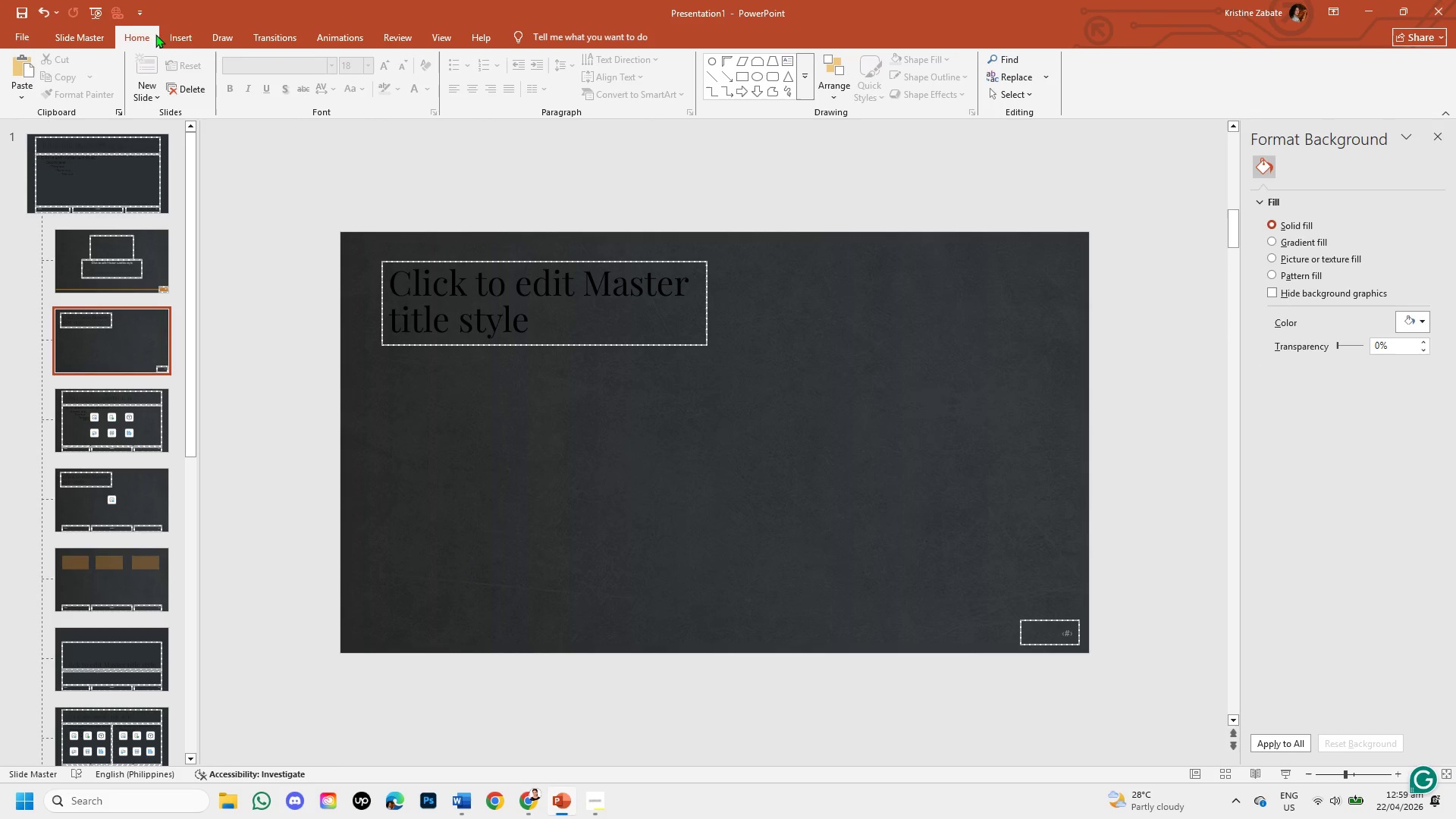 
left_click([183, 43])
 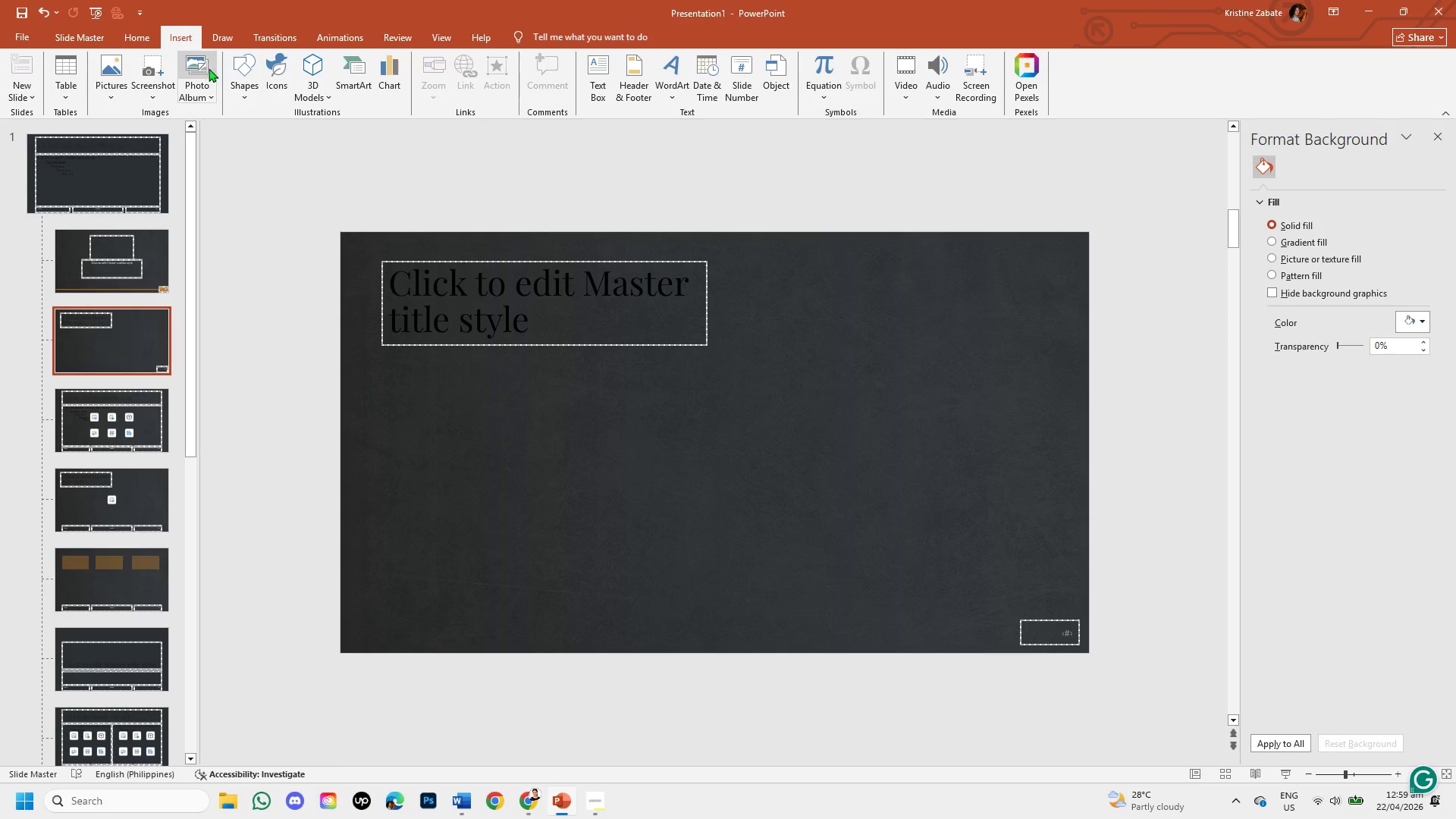 
left_click([246, 102])
 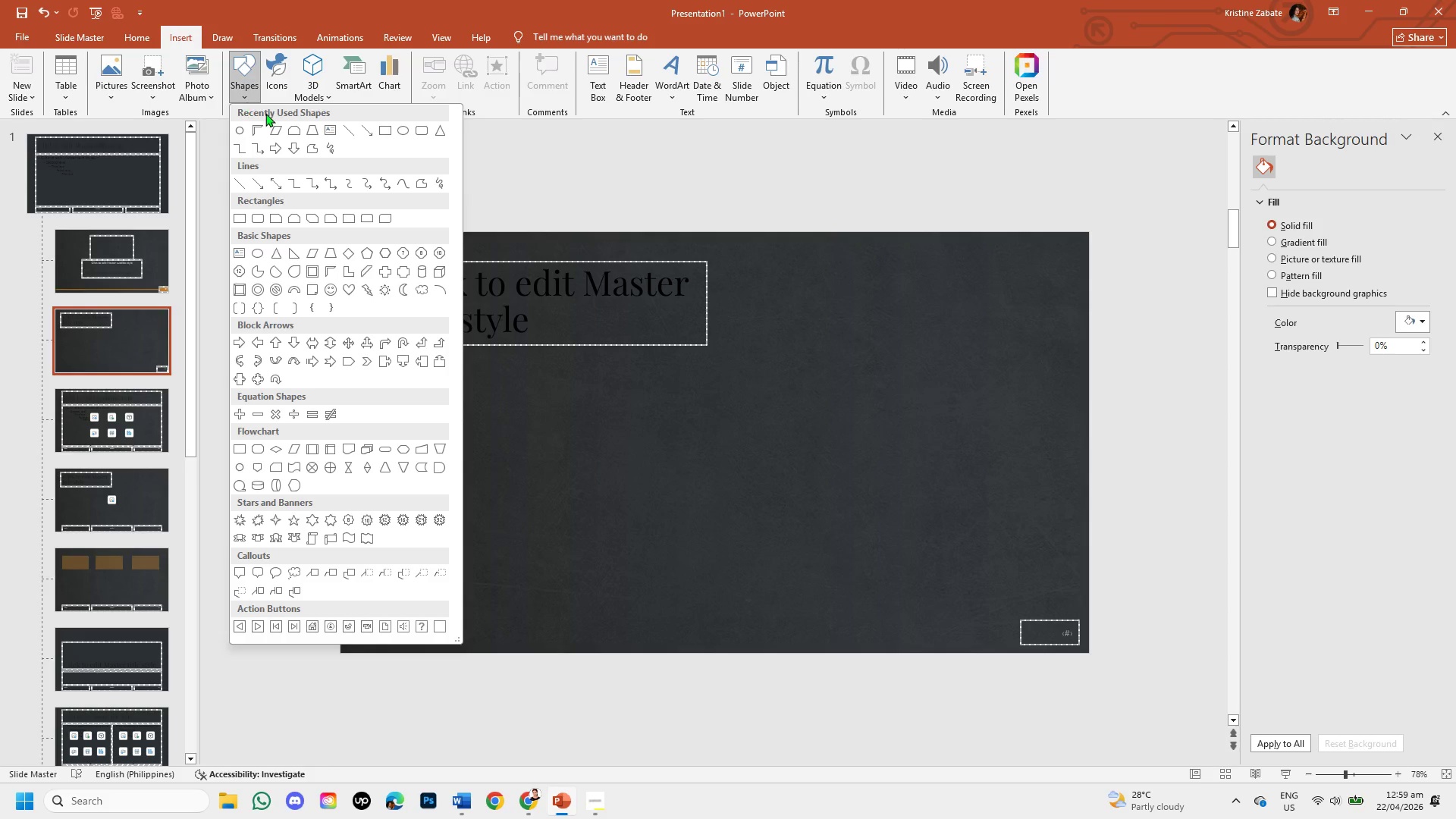 
mouse_move([322, 257])
 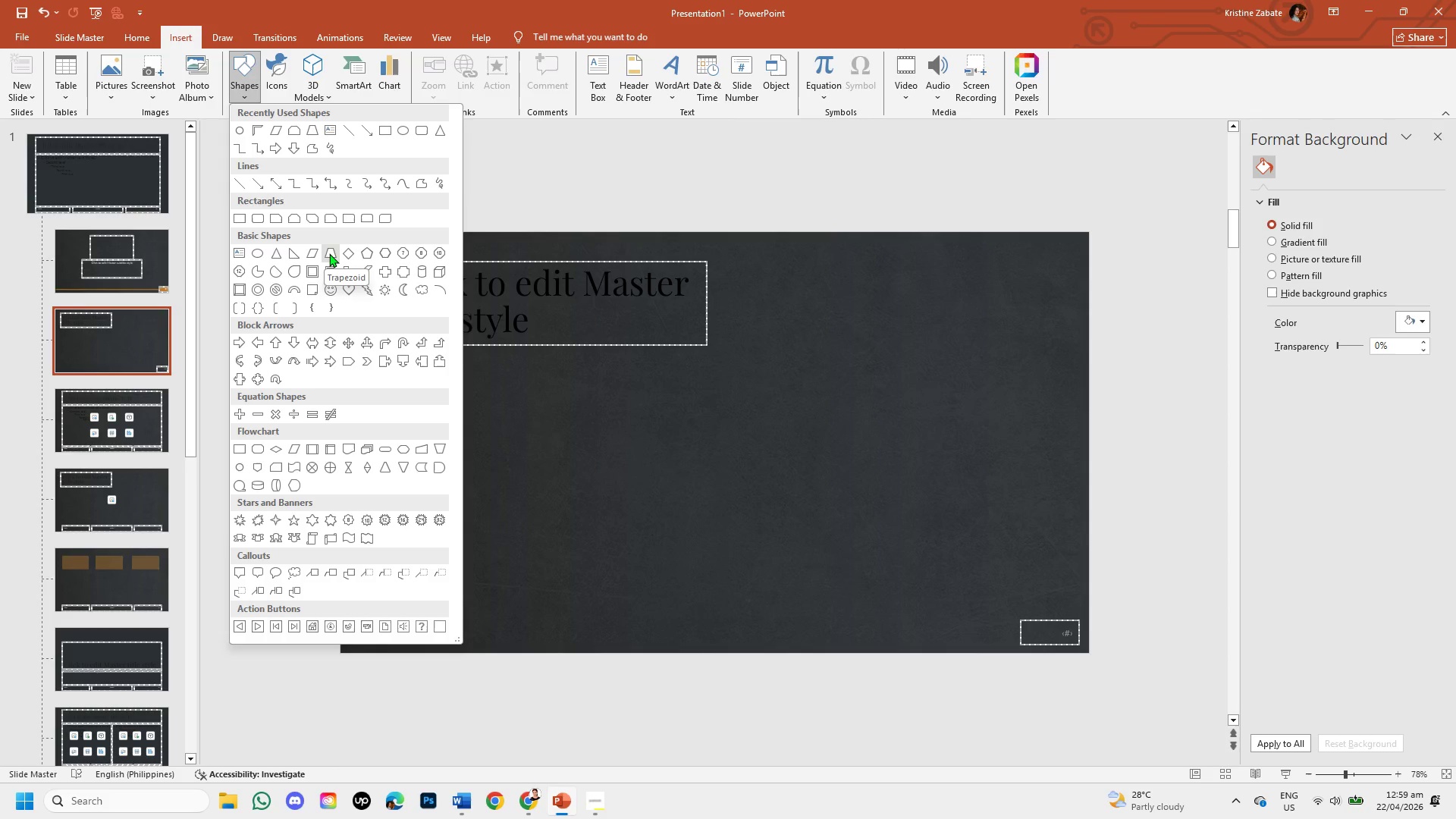 
wait(6.76)
 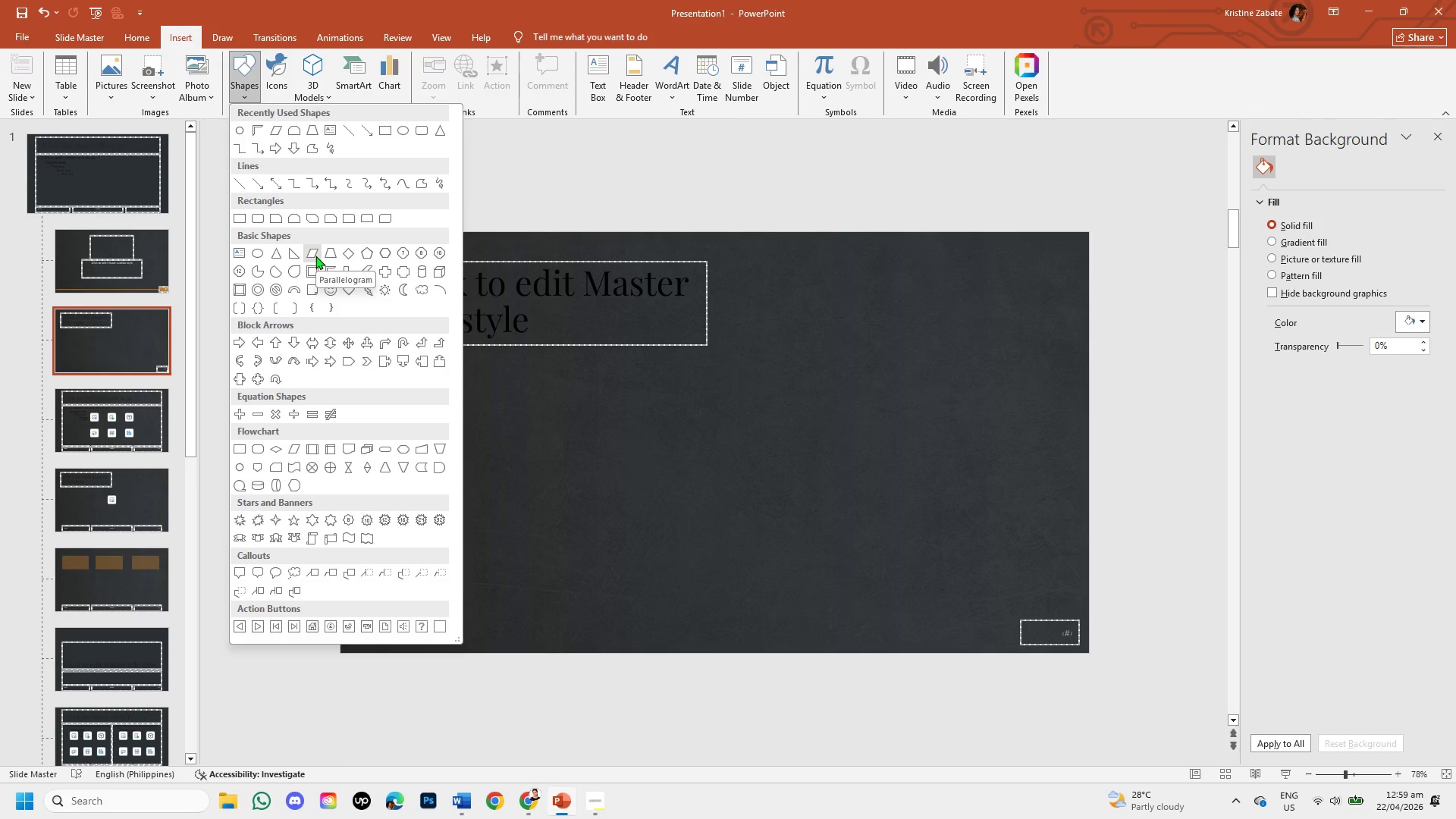 
left_click([329, 253])
 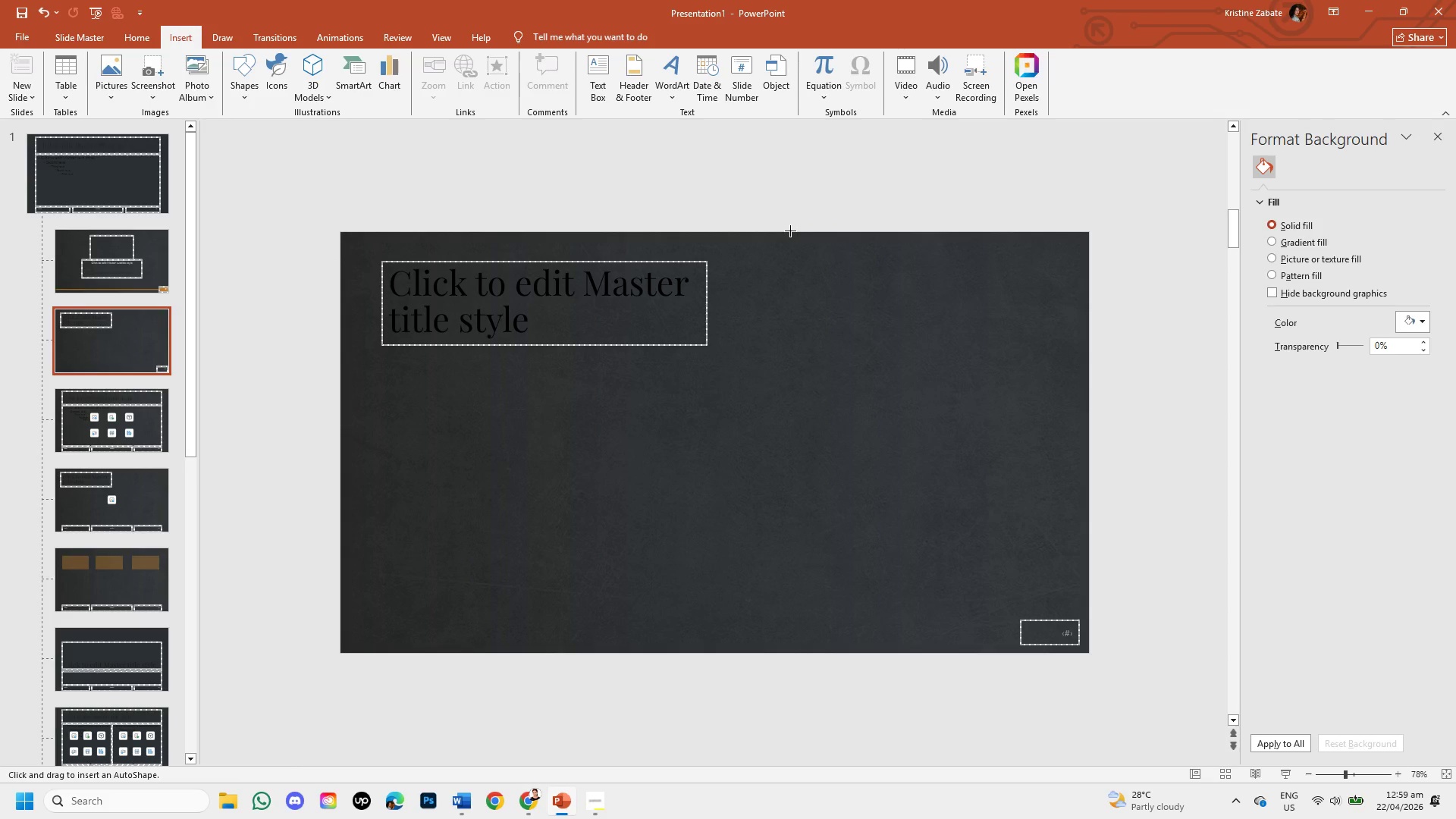 
left_click_drag(start_coordinate=[777, 233], to_coordinate=[1090, 648])
 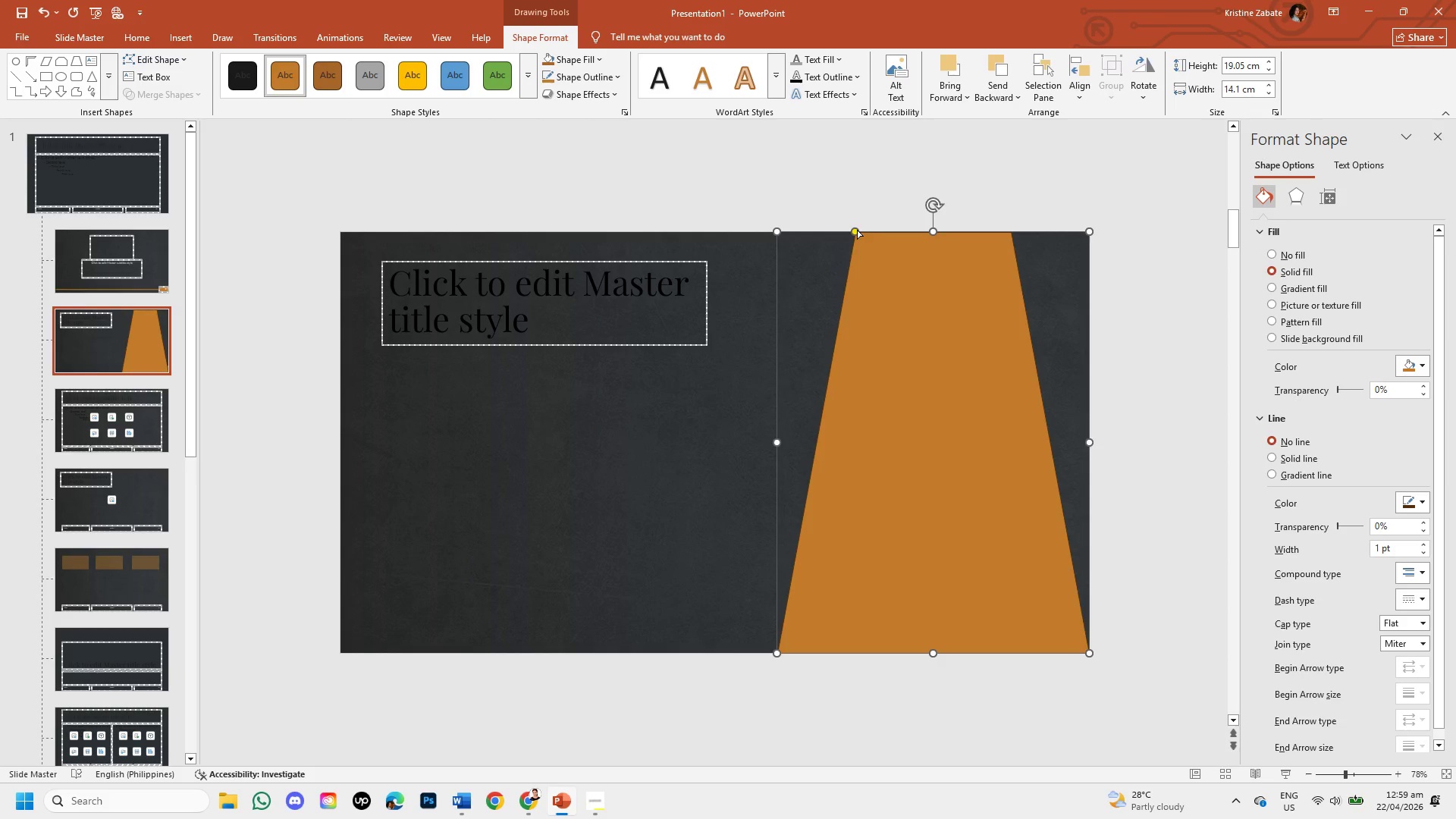 
left_click_drag(start_coordinate=[853, 230], to_coordinate=[824, 261])
 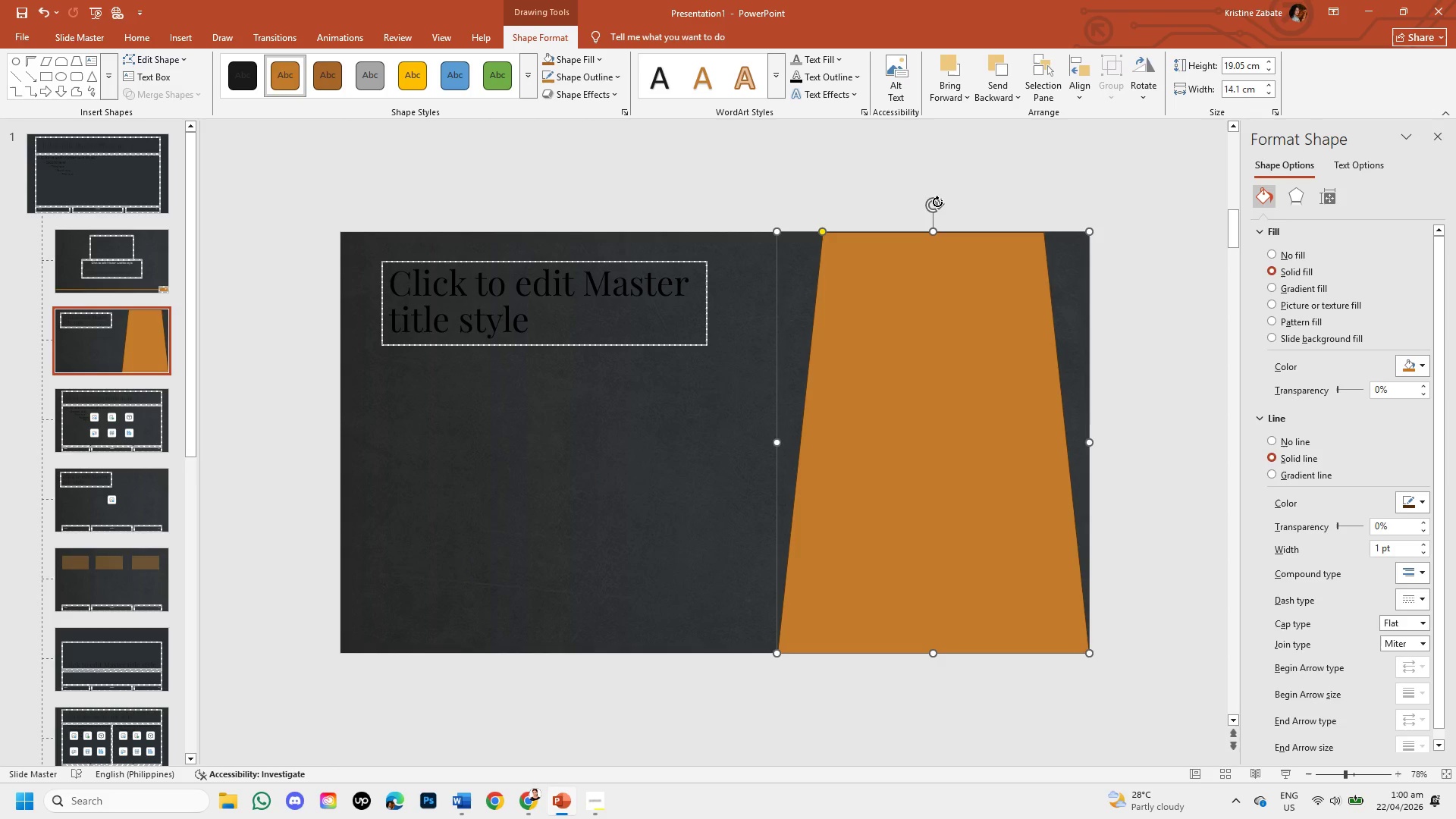 
left_click_drag(start_coordinate=[937, 202], to_coordinate=[943, 203])
 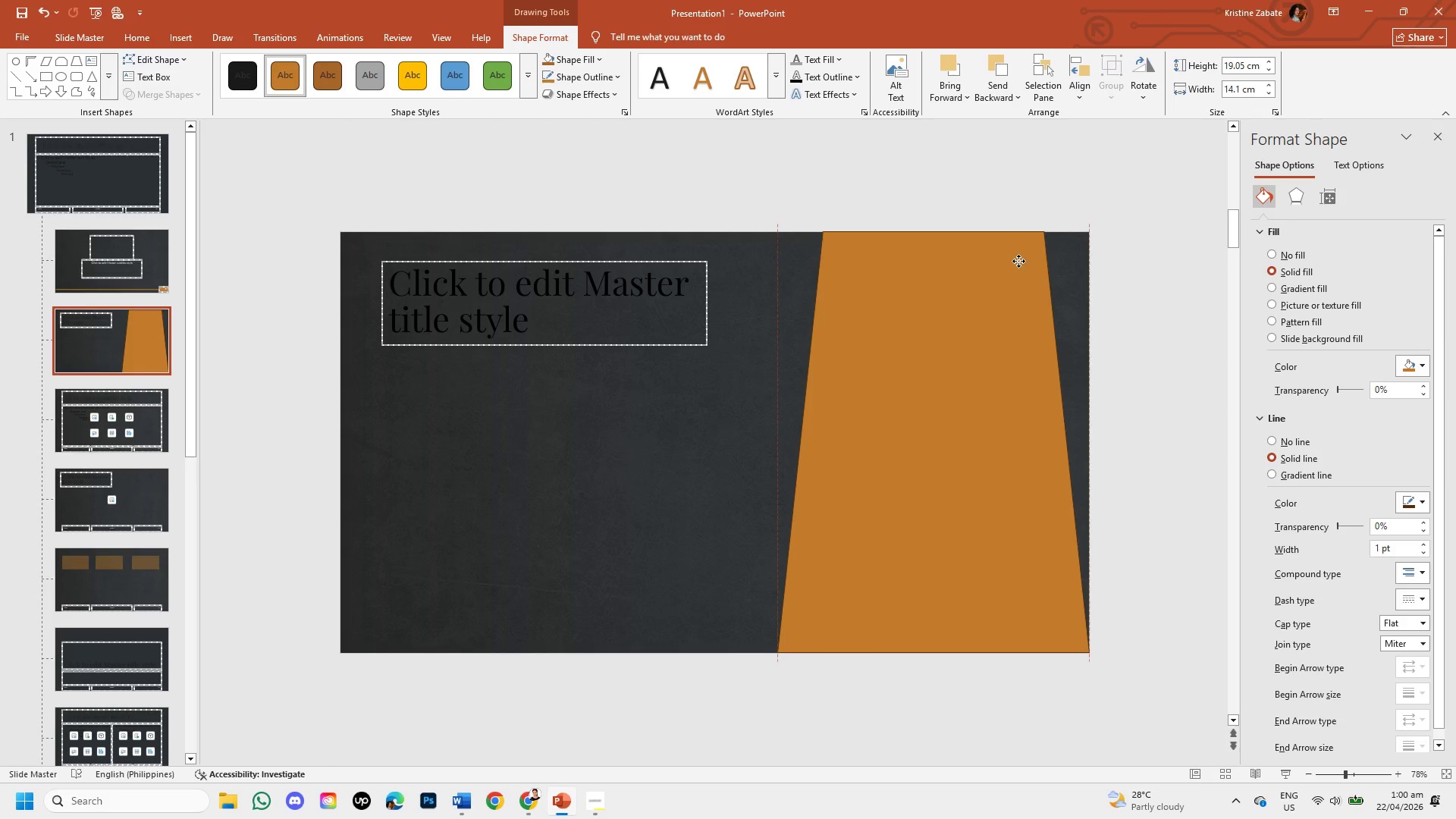 
right_click([1000, 264])
 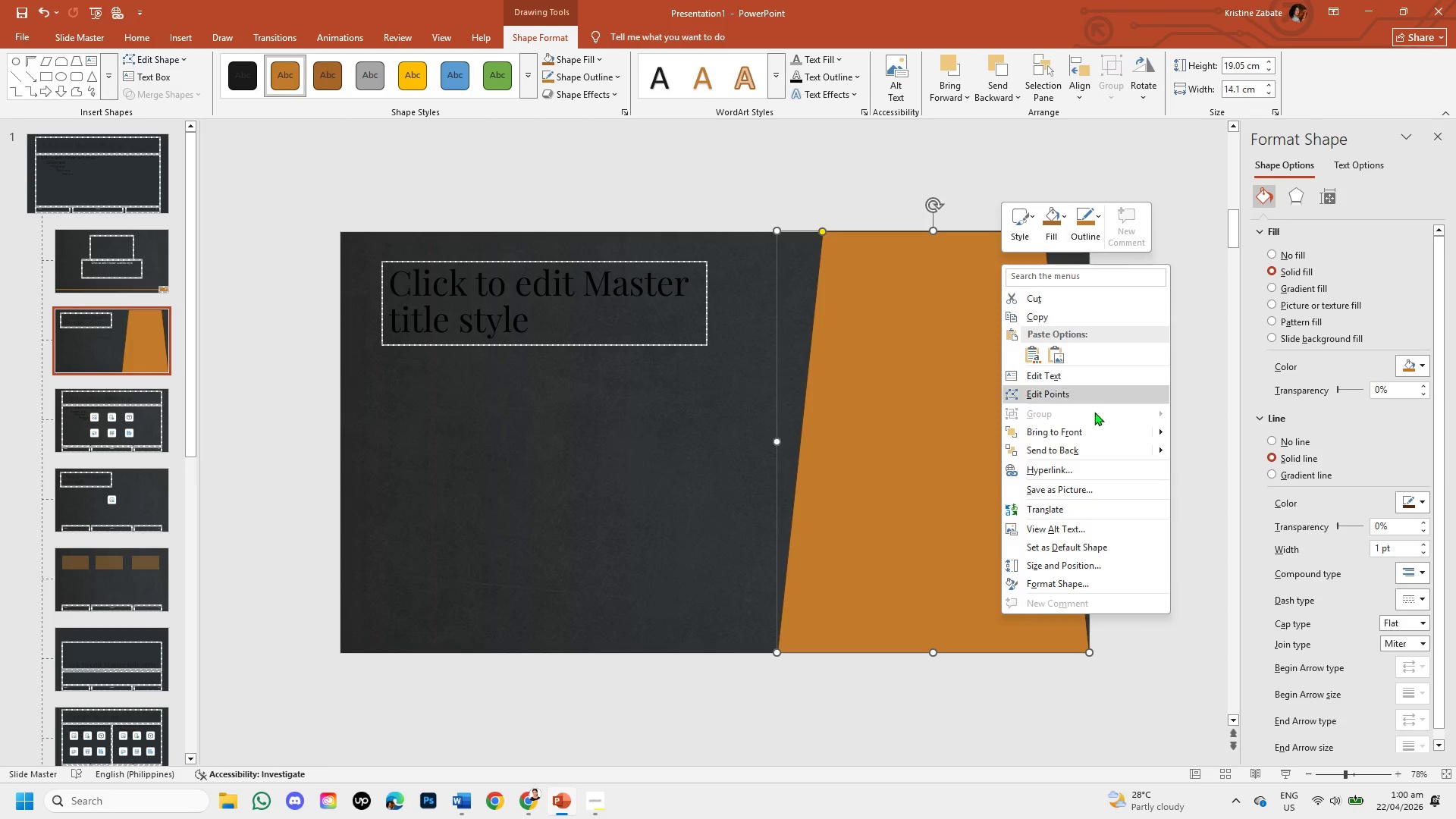 
left_click([1100, 391])
 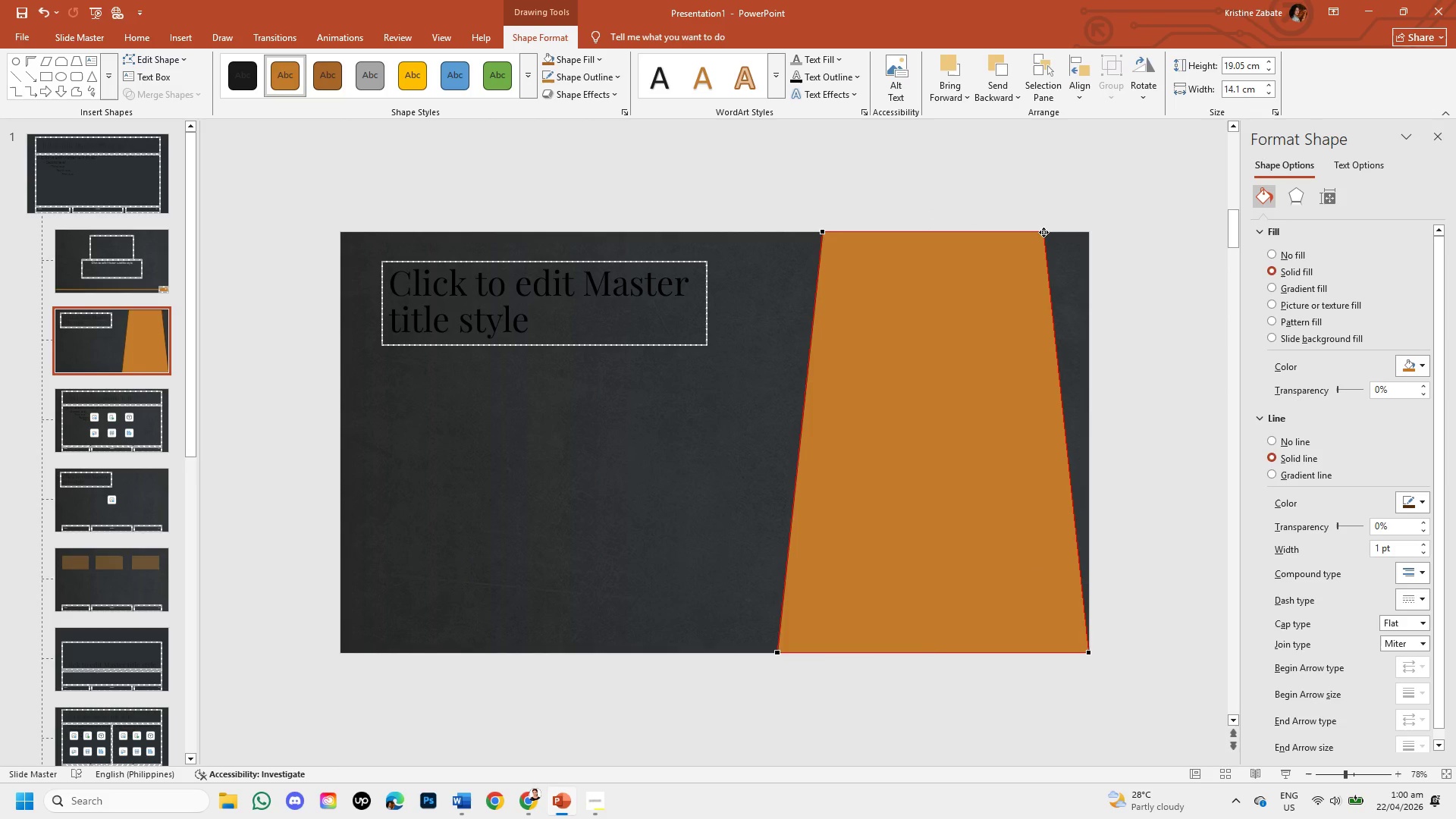 
left_click_drag(start_coordinate=[1043, 232], to_coordinate=[1090, 234])
 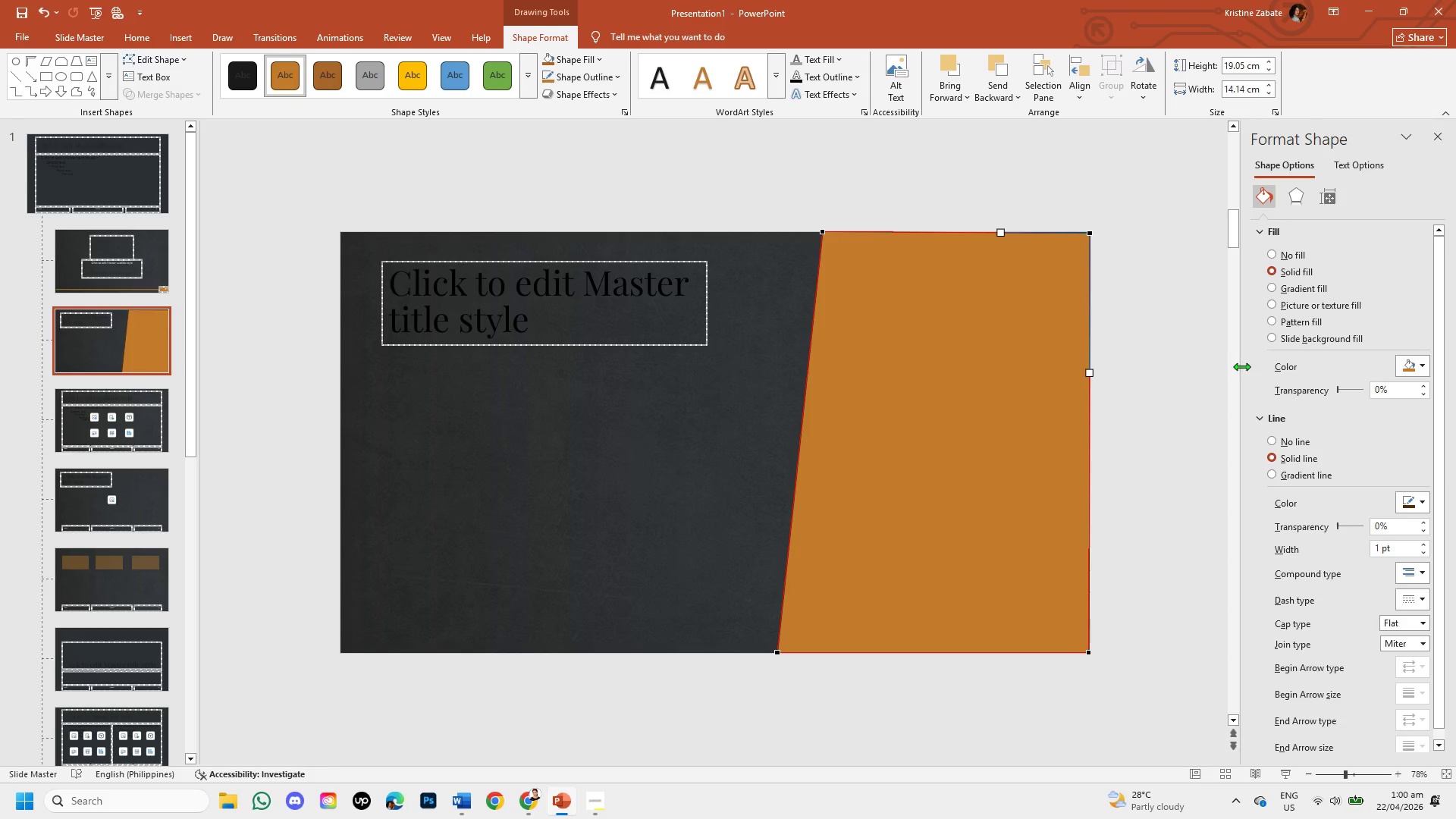 
left_click([1270, 441])
 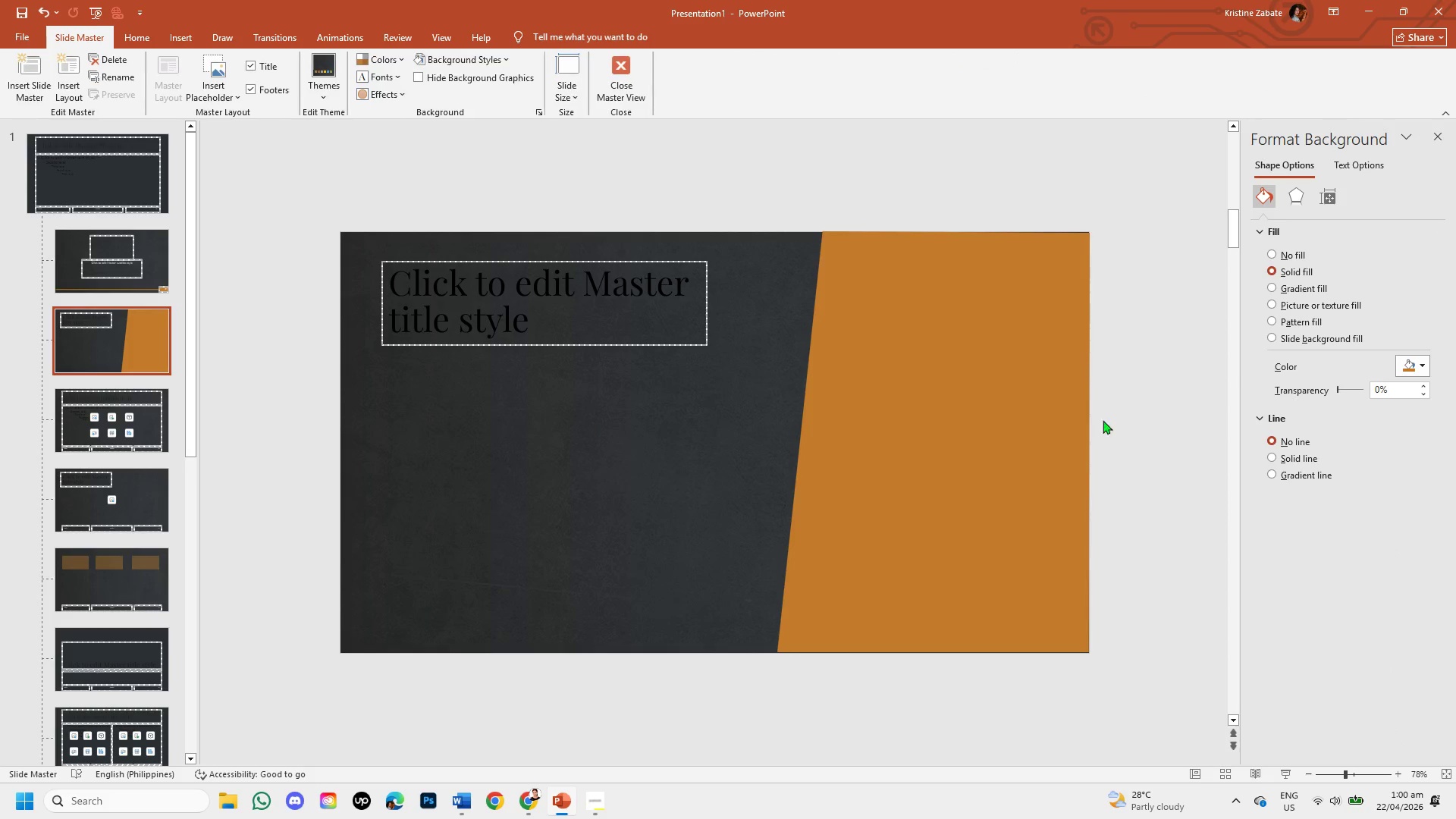 
left_click([1021, 368])
 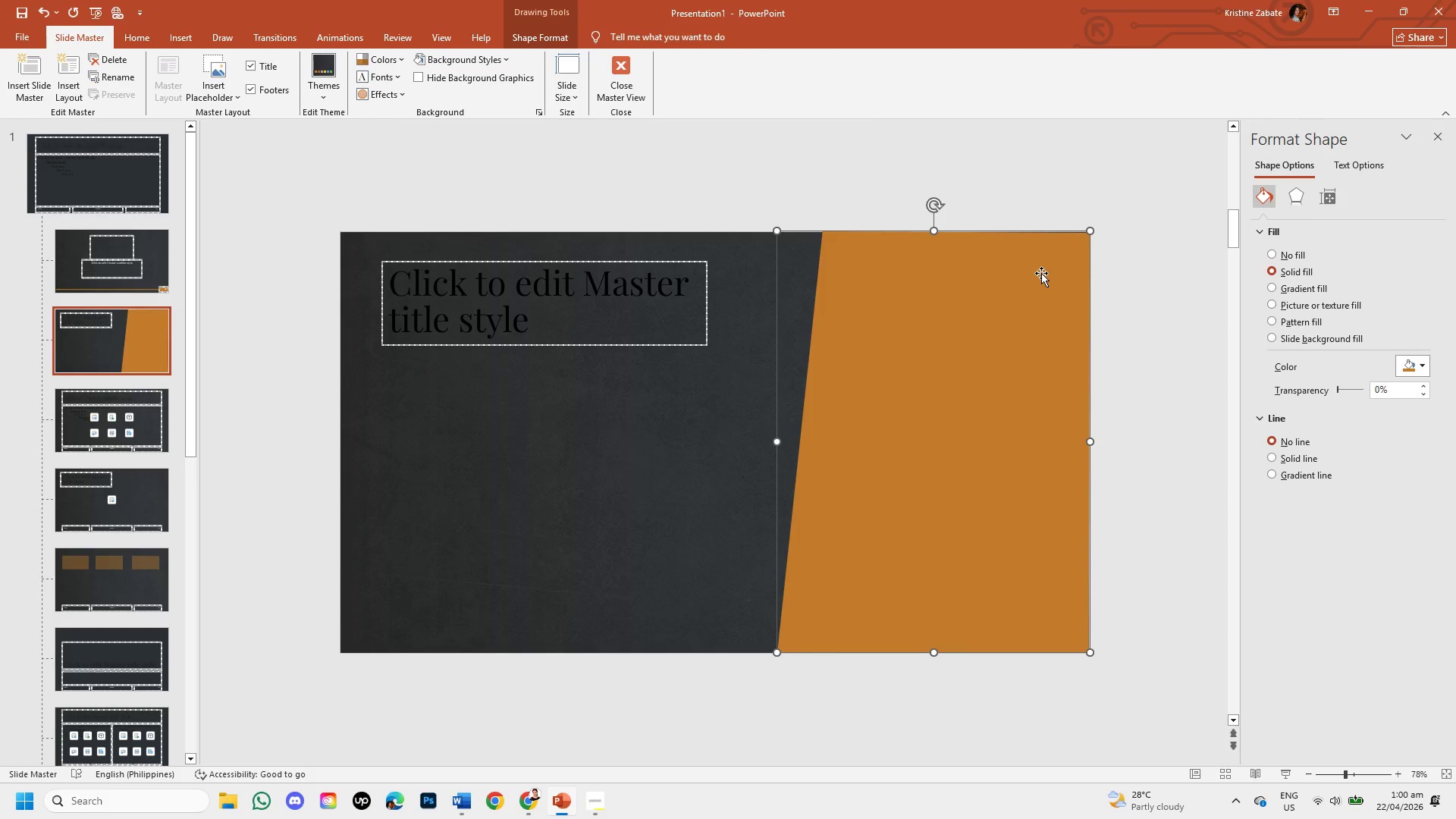 
right_click([1040, 274])
 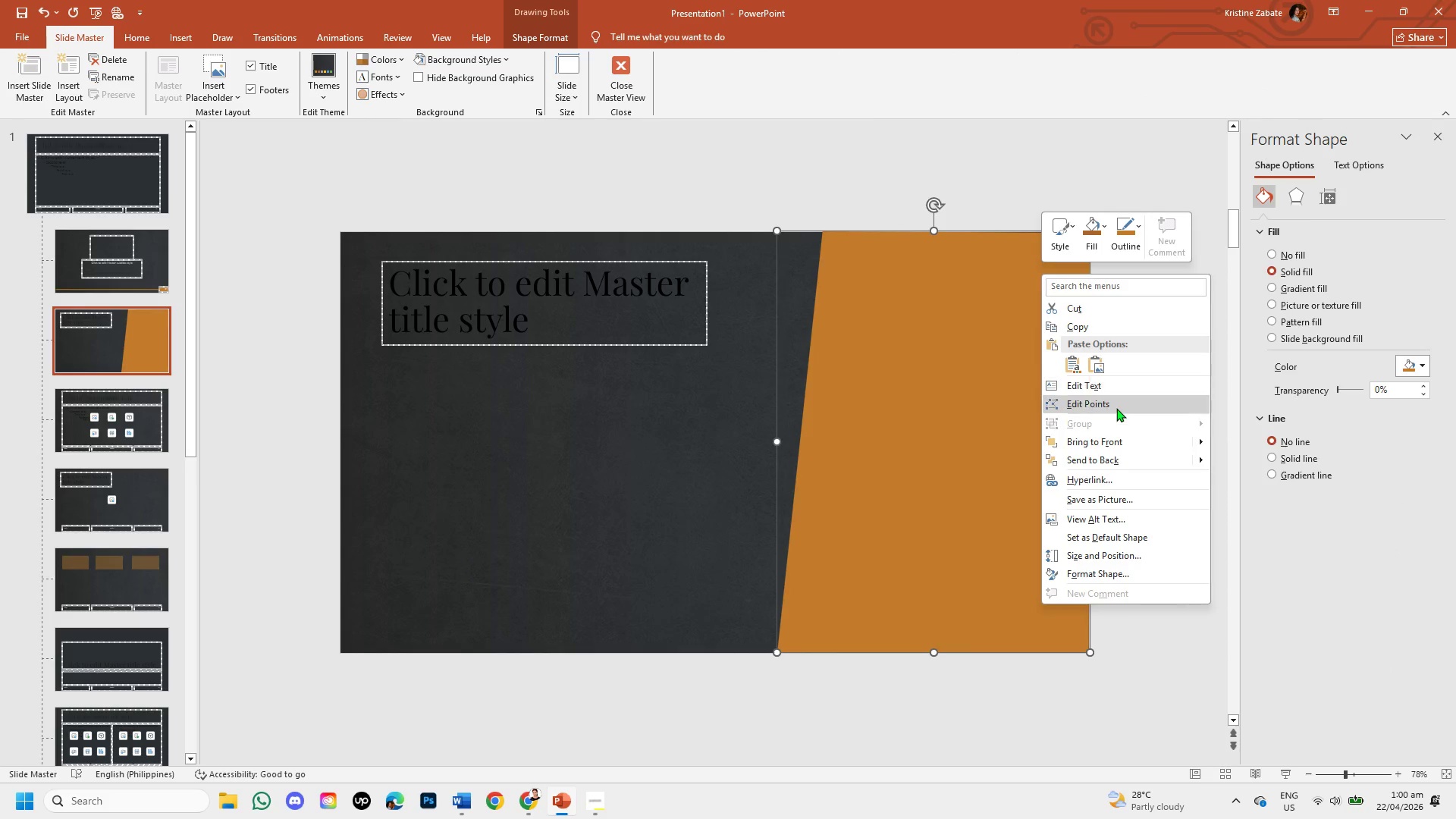 
left_click([1119, 396])
 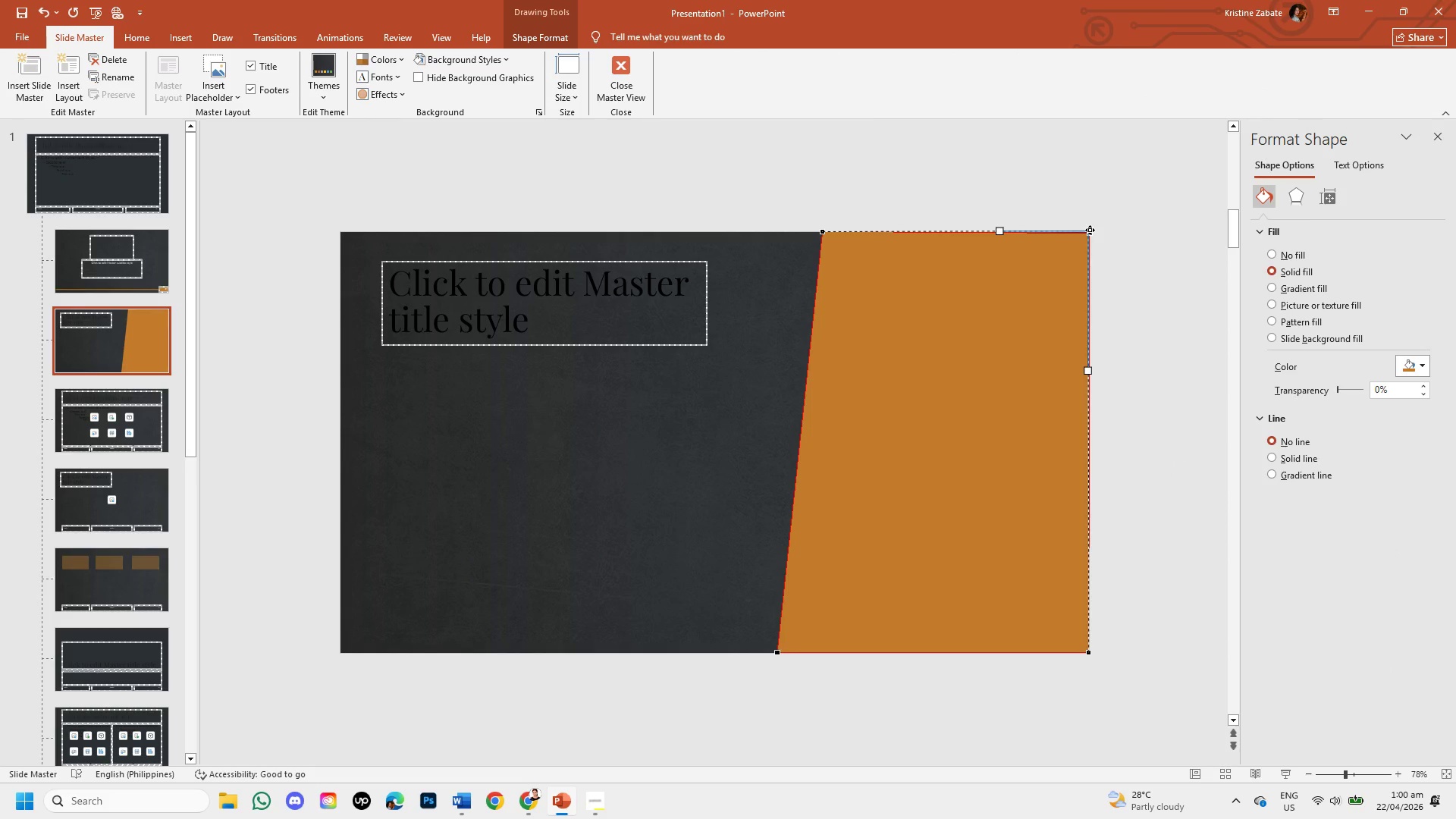 
wait(6.91)
 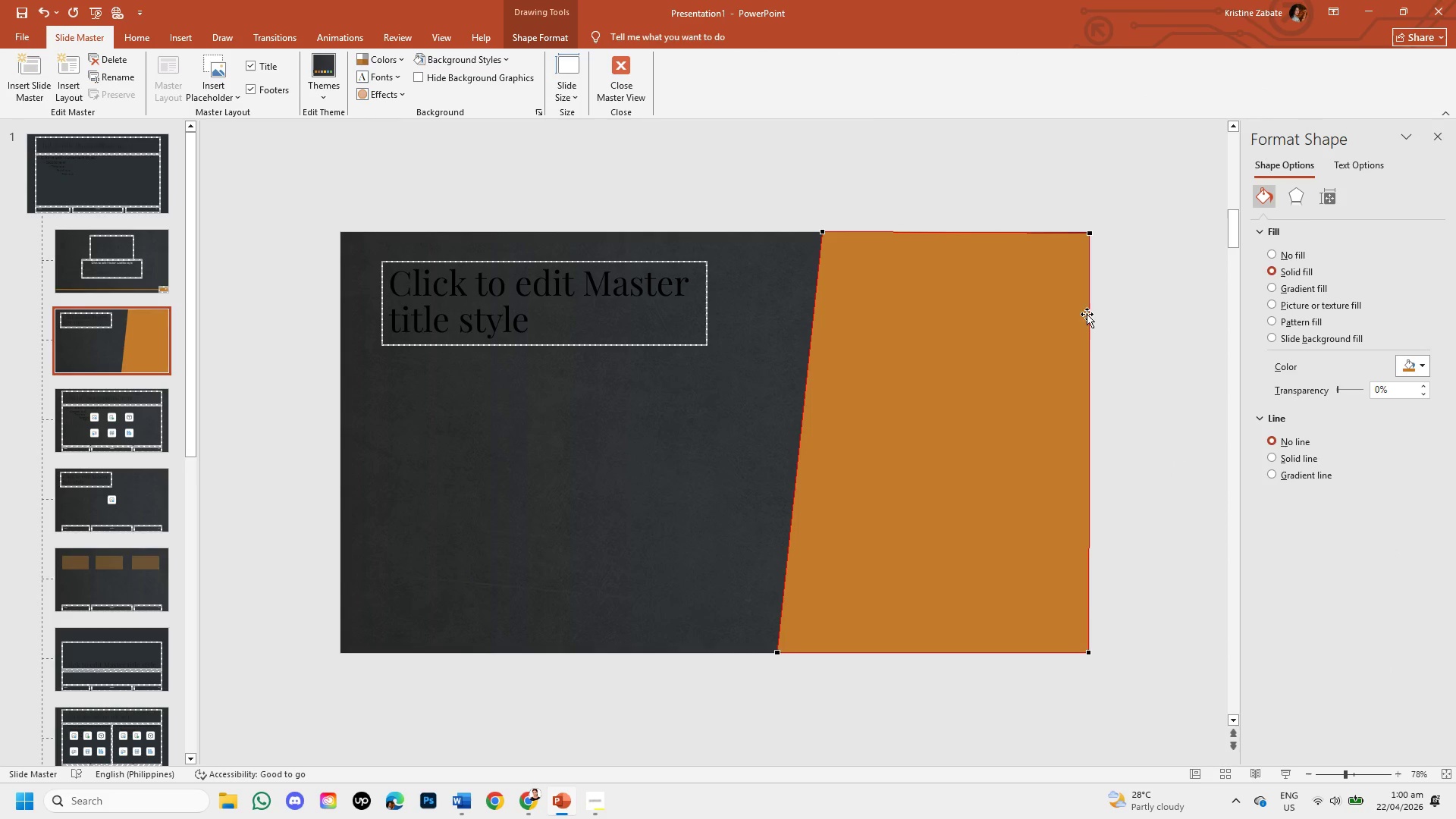 
left_click([1125, 280])
 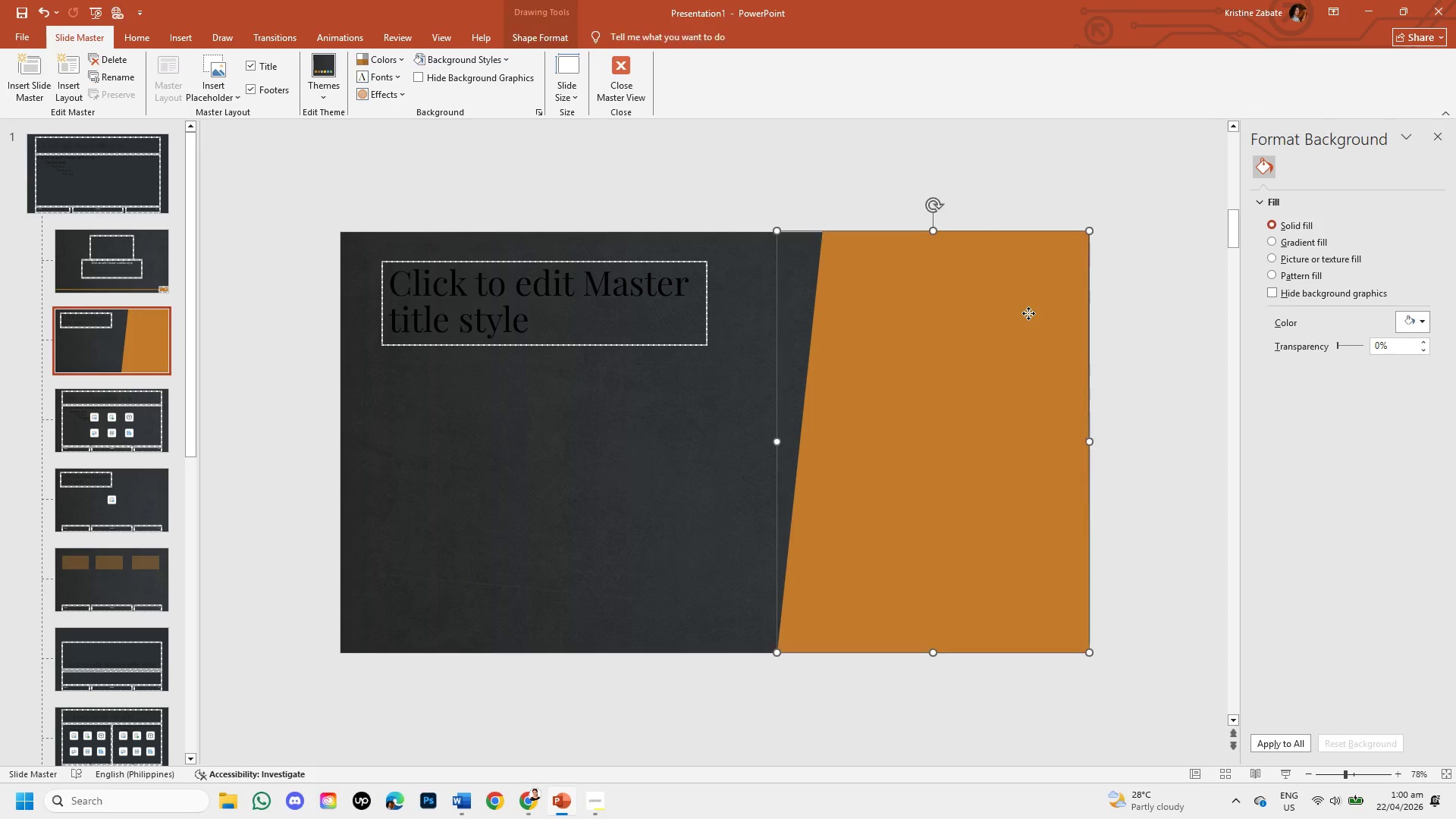 
right_click([1028, 313])
 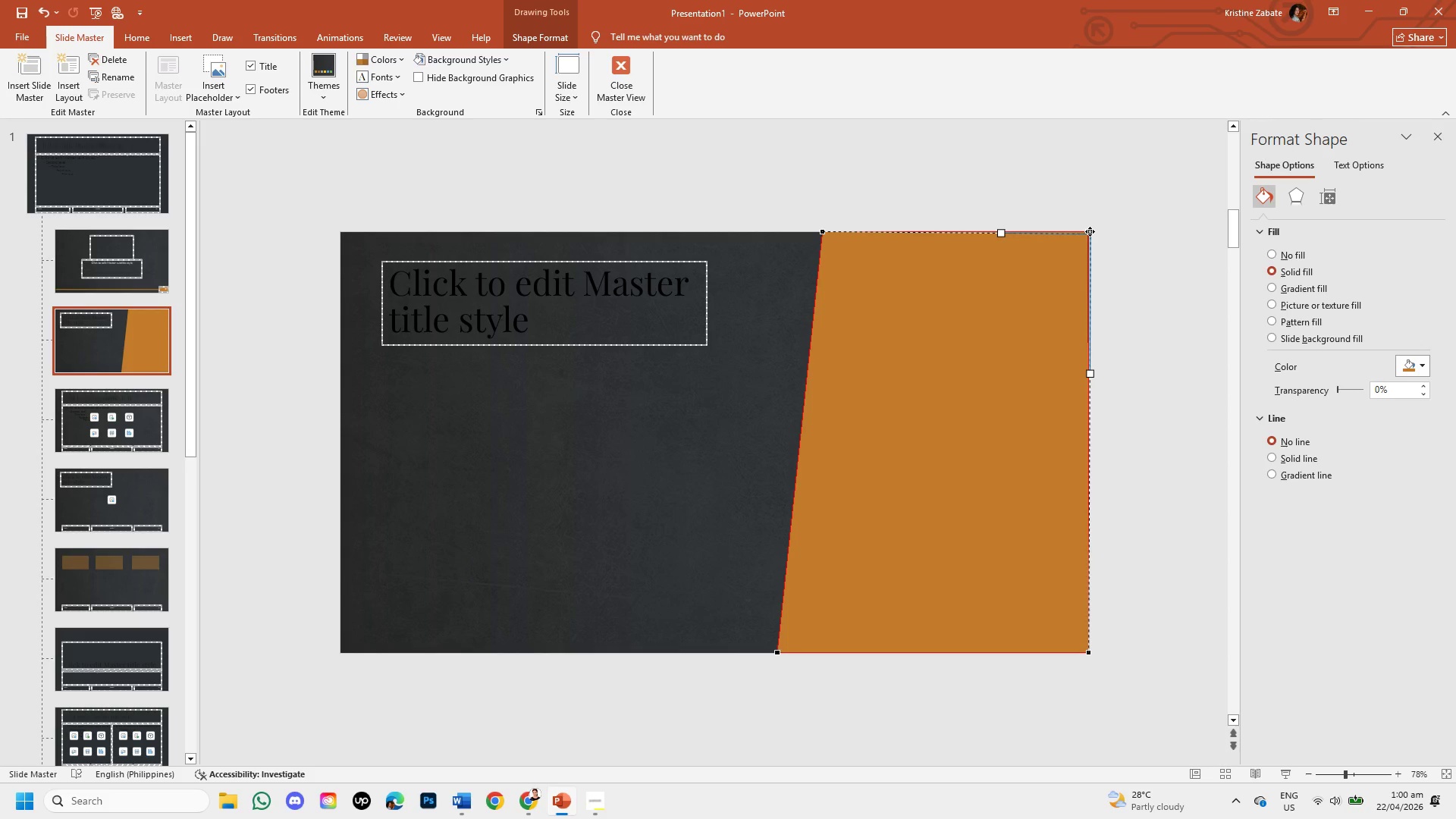 
wait(10.51)
 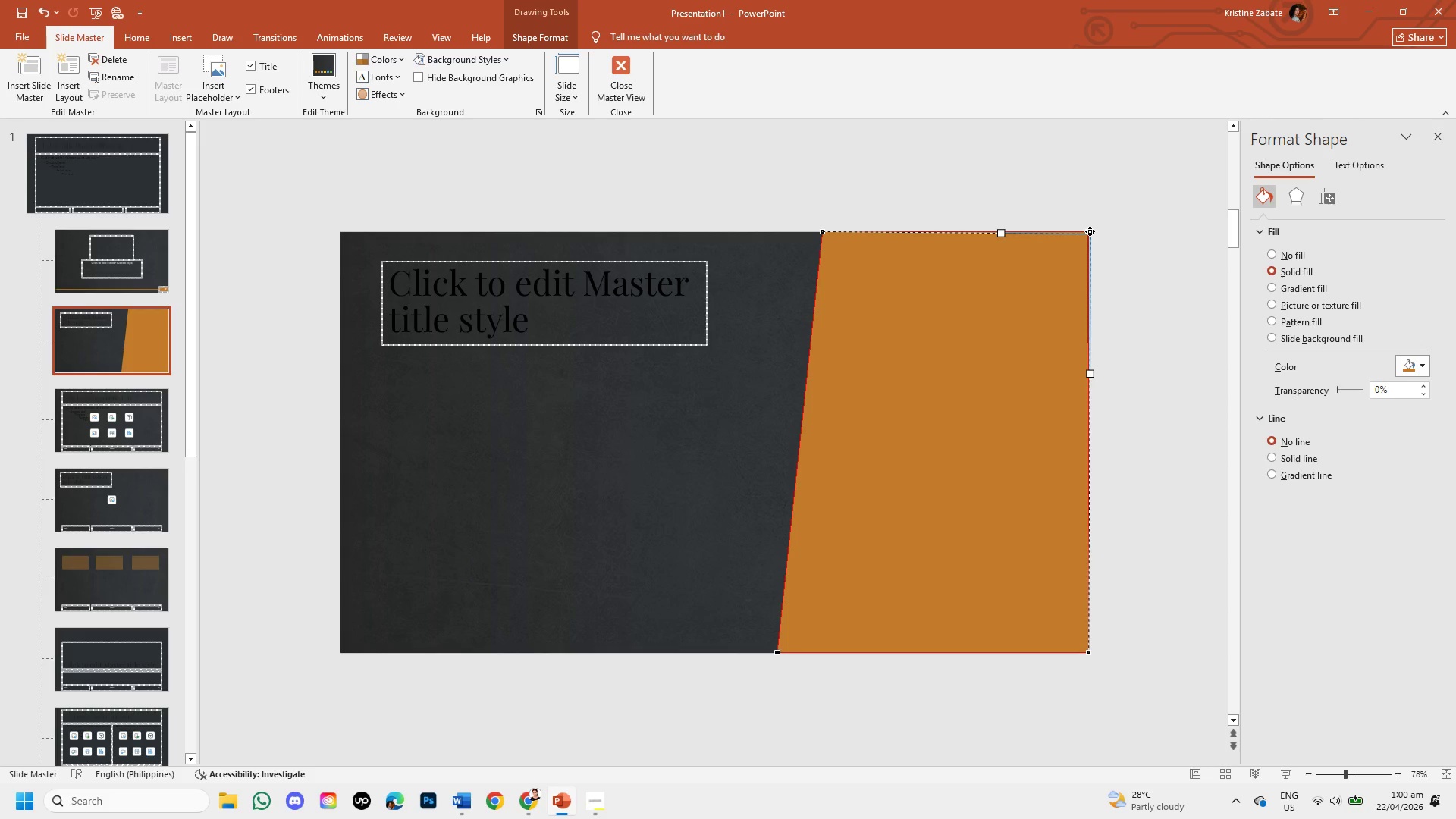 
left_click([1087, 229])
 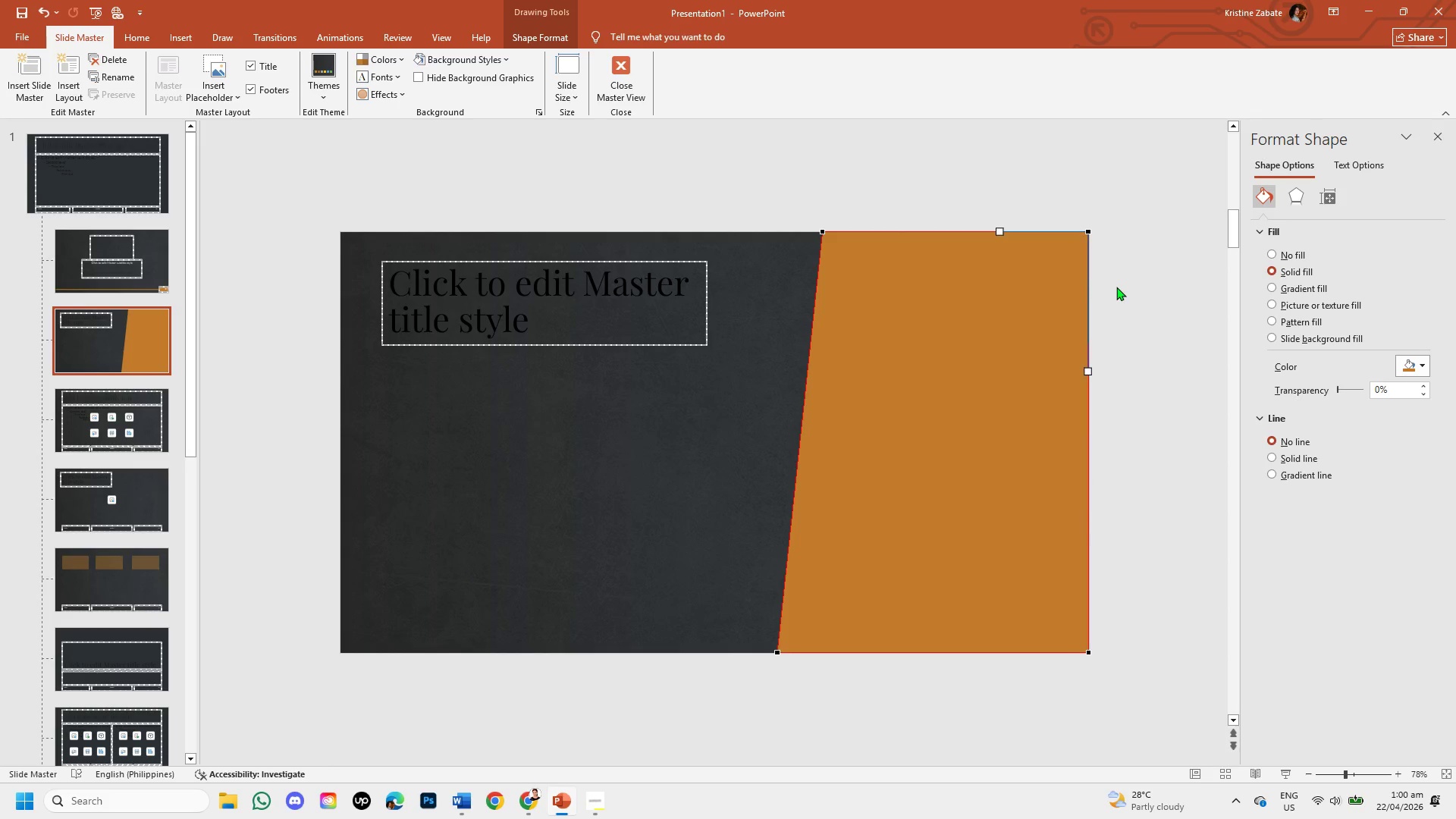 
left_click([1116, 287])
 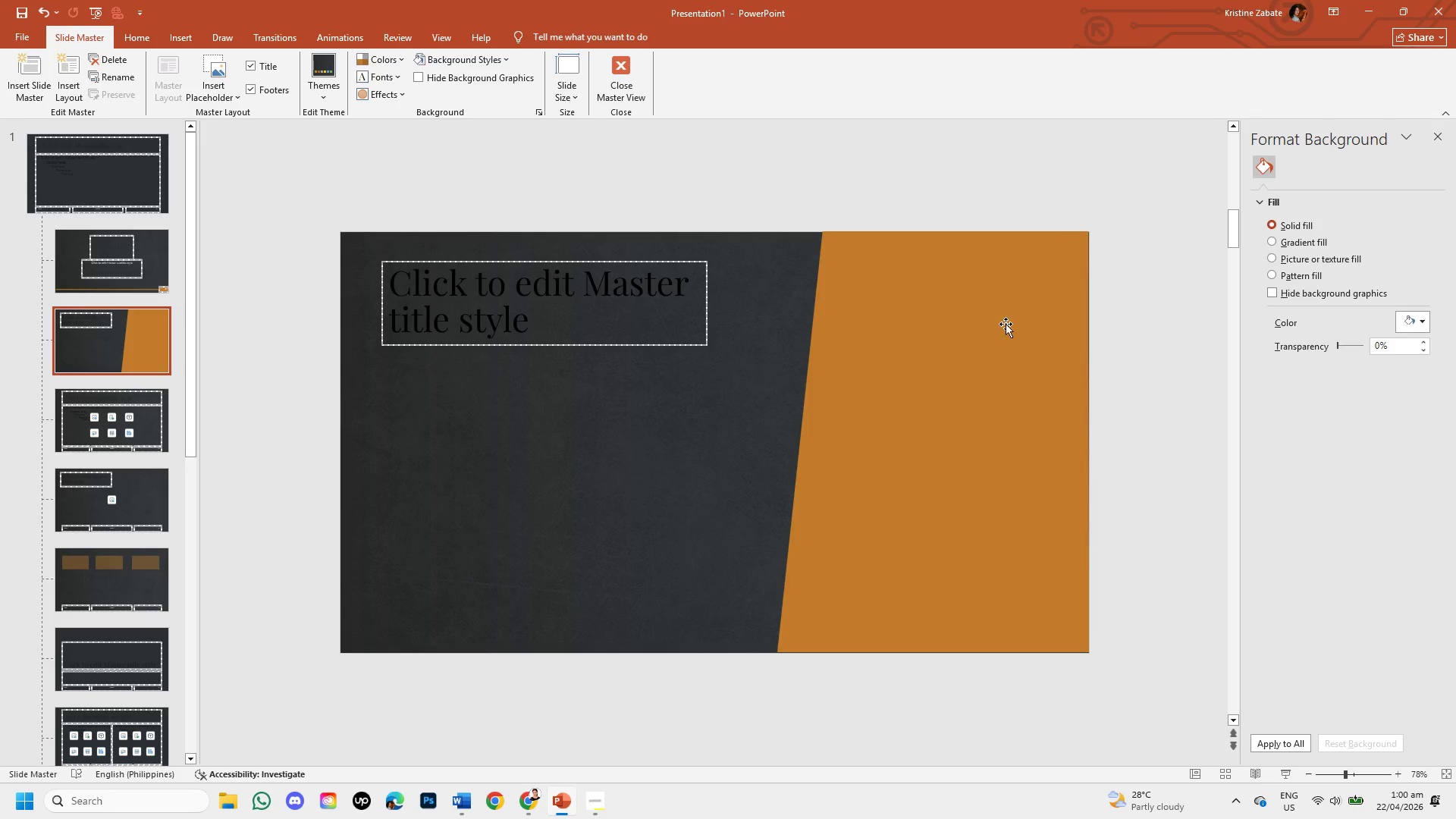 
left_click_drag(start_coordinate=[1004, 323], to_coordinate=[1064, 449])
 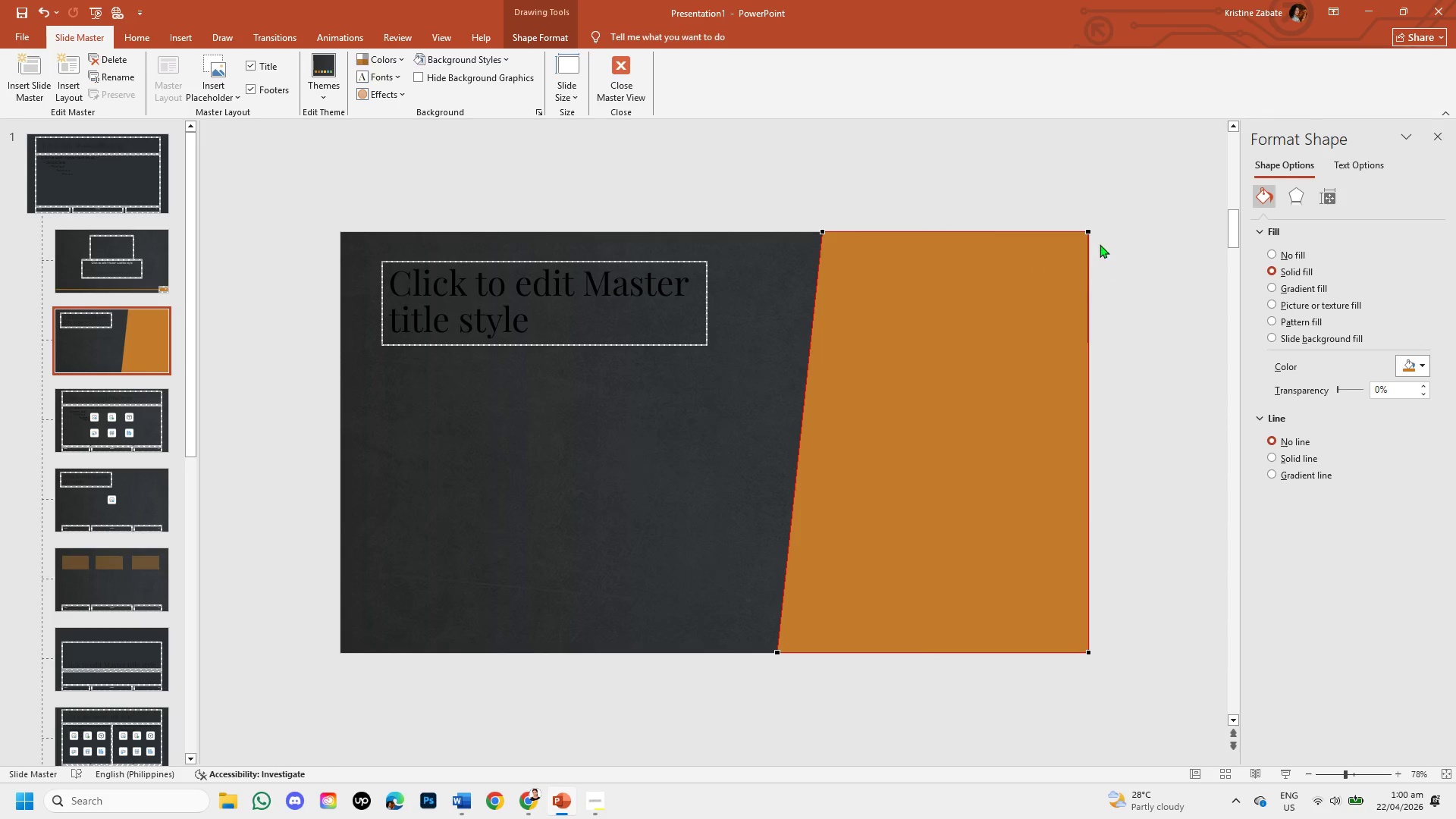 
right_click([1004, 323])
 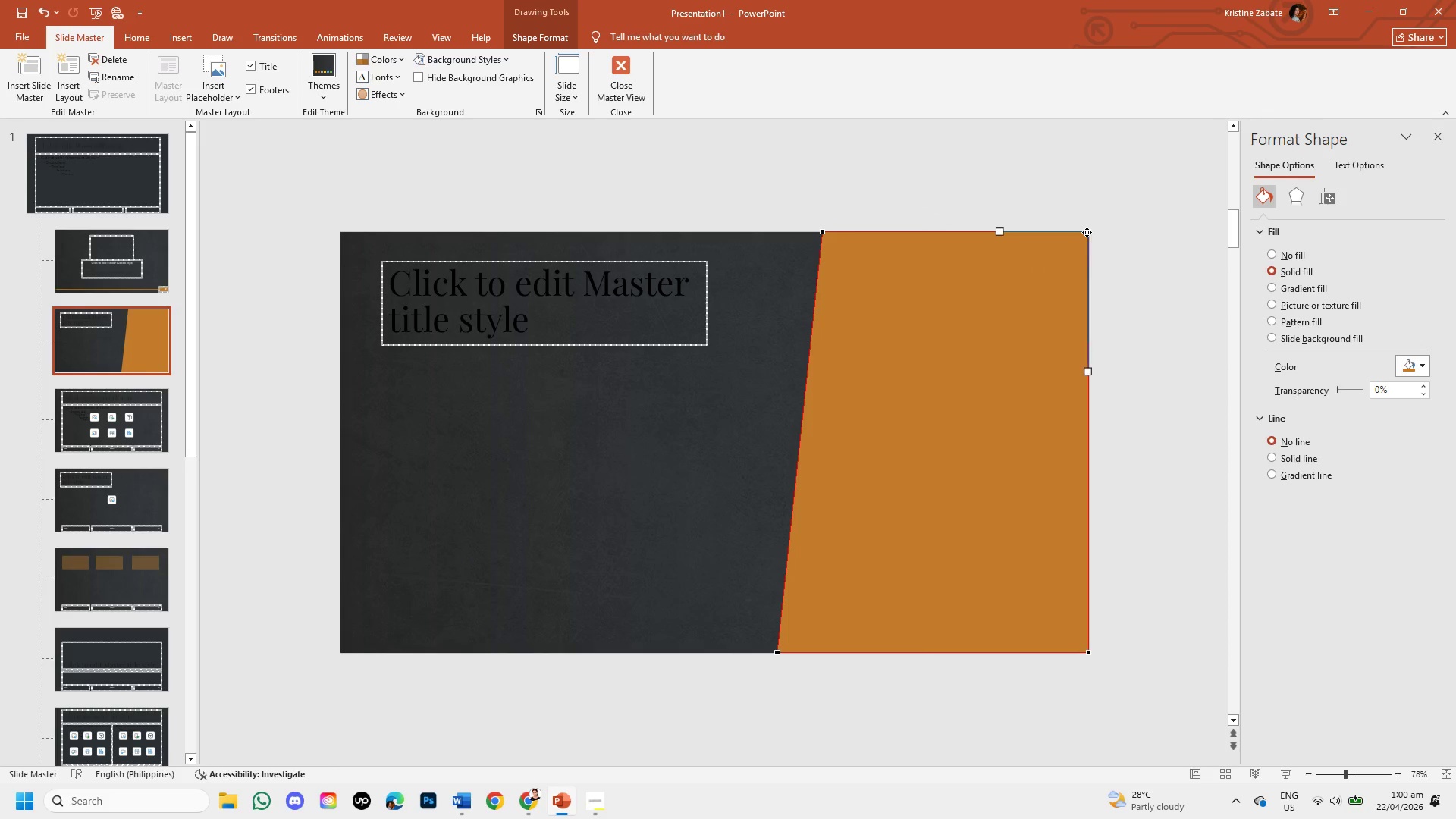 
wait(6.8)
 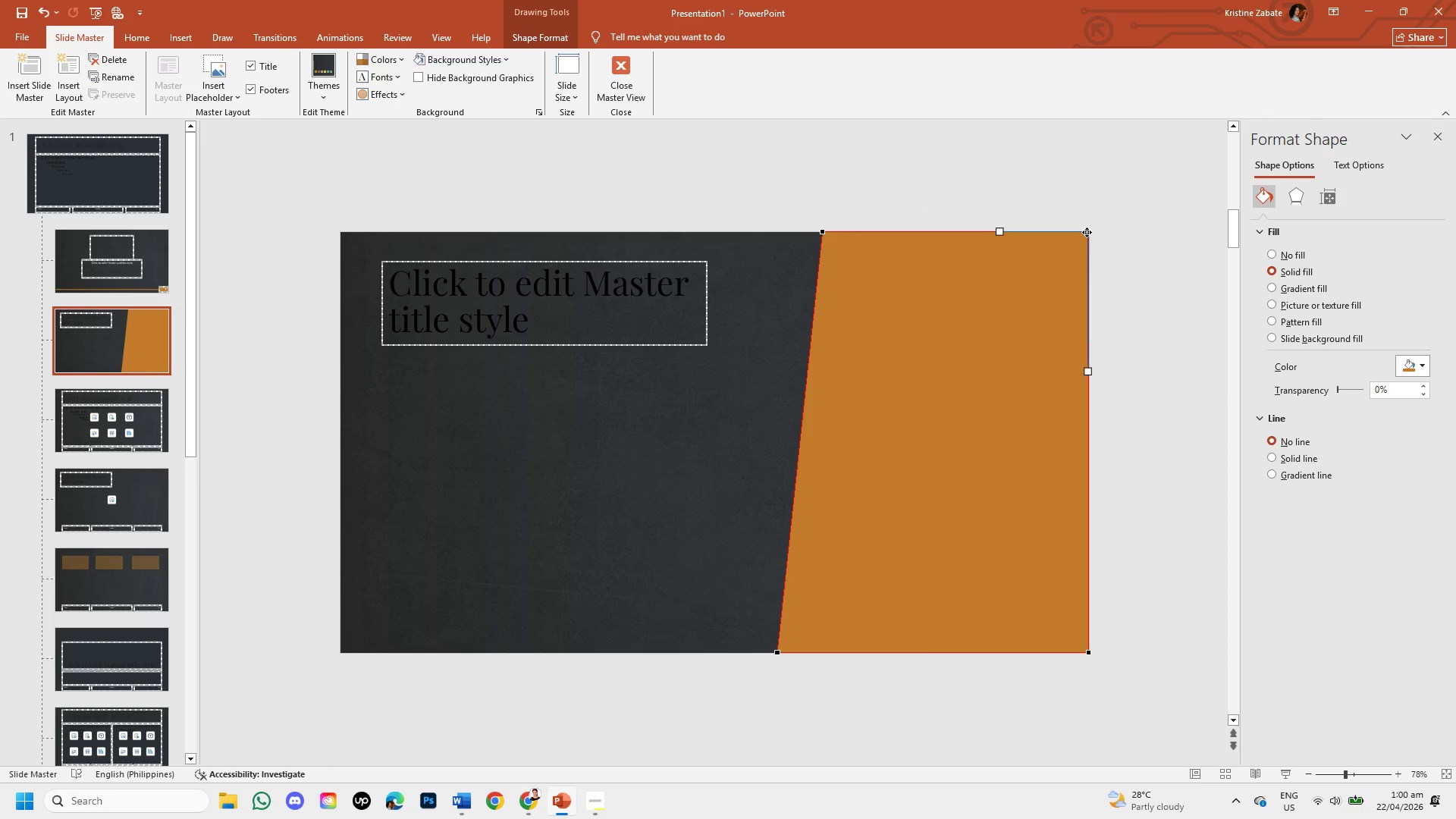 
left_click([1120, 284])
 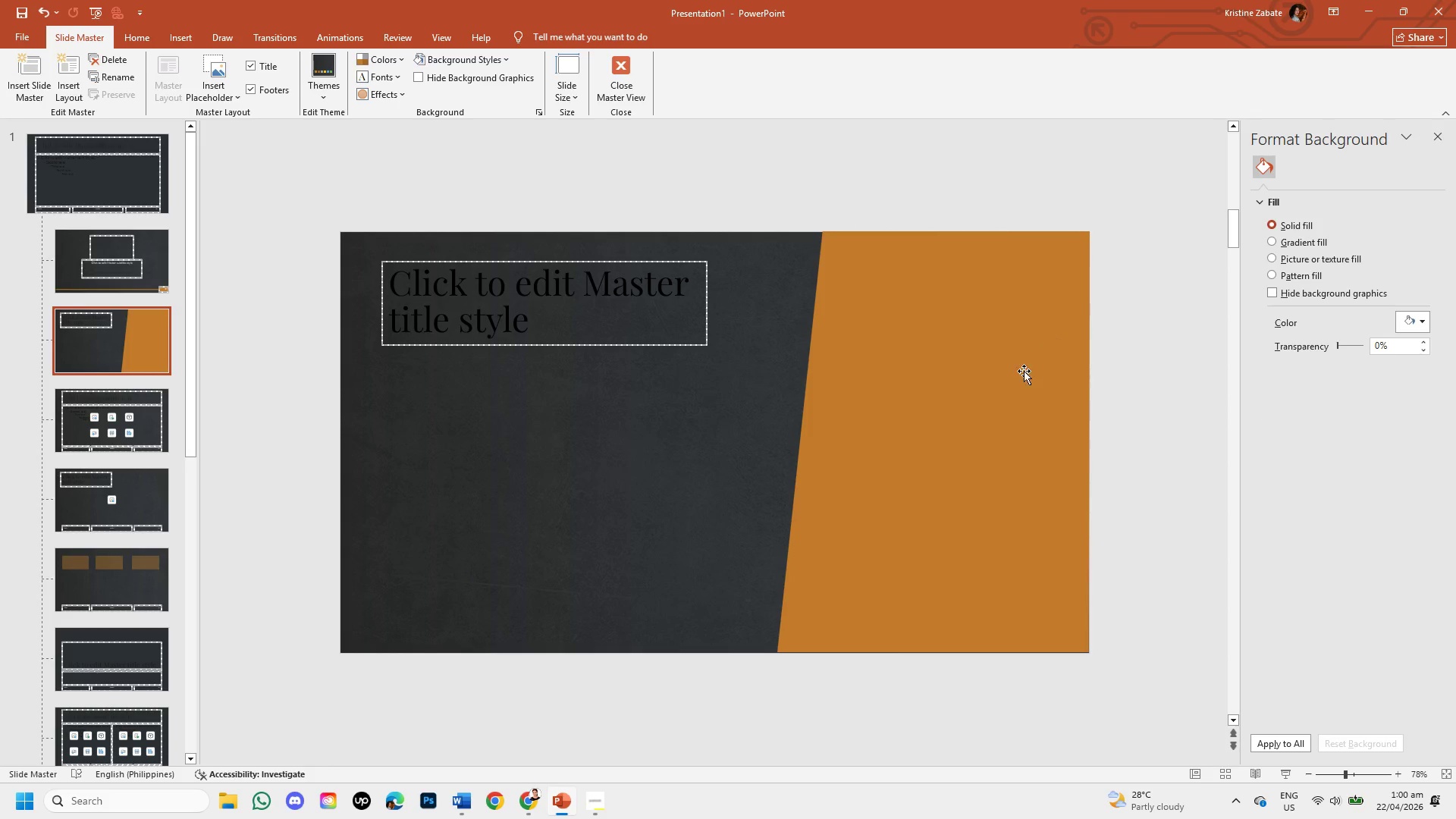 
left_click([1015, 378])
 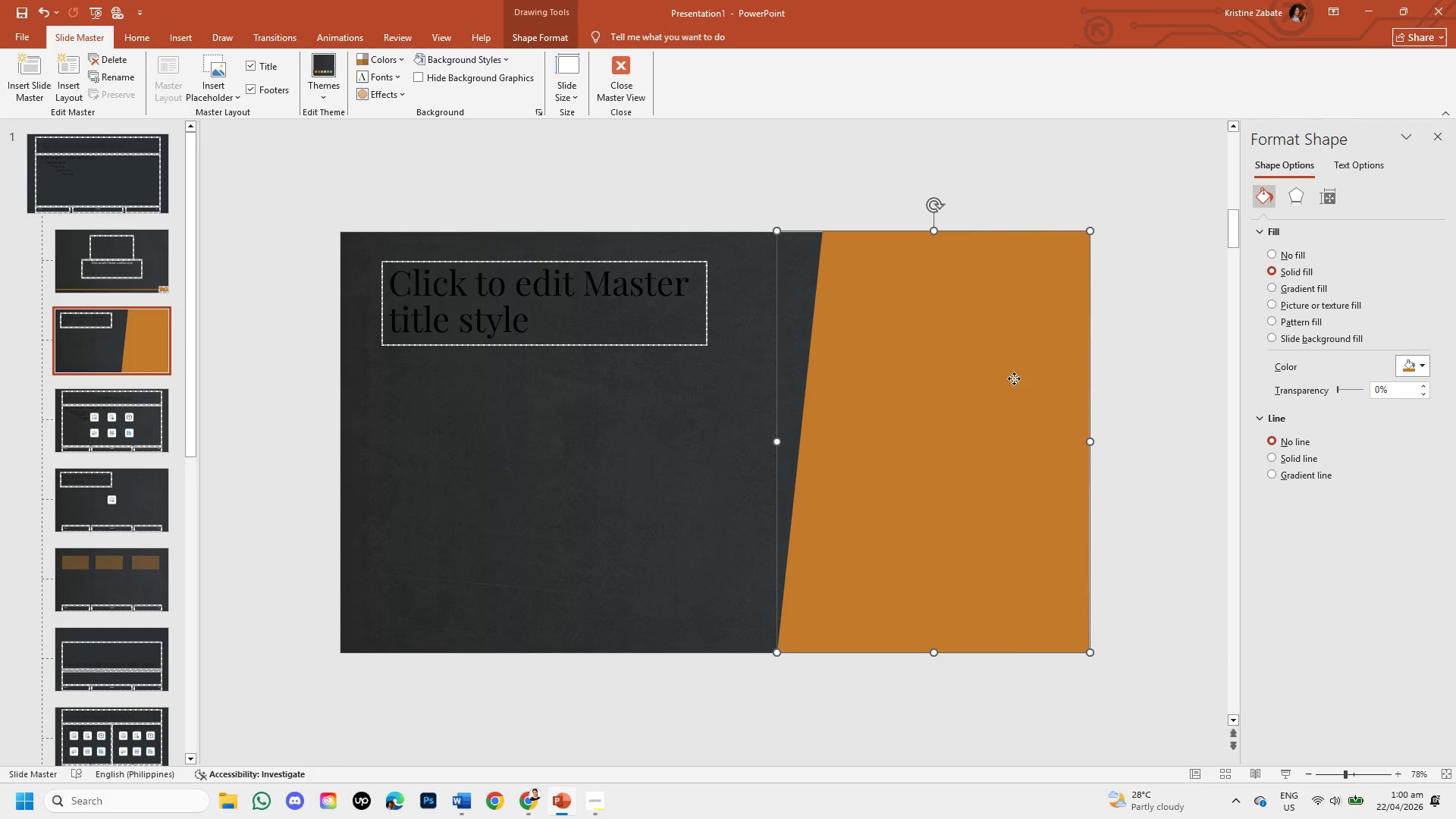 
right_click([1014, 378])
 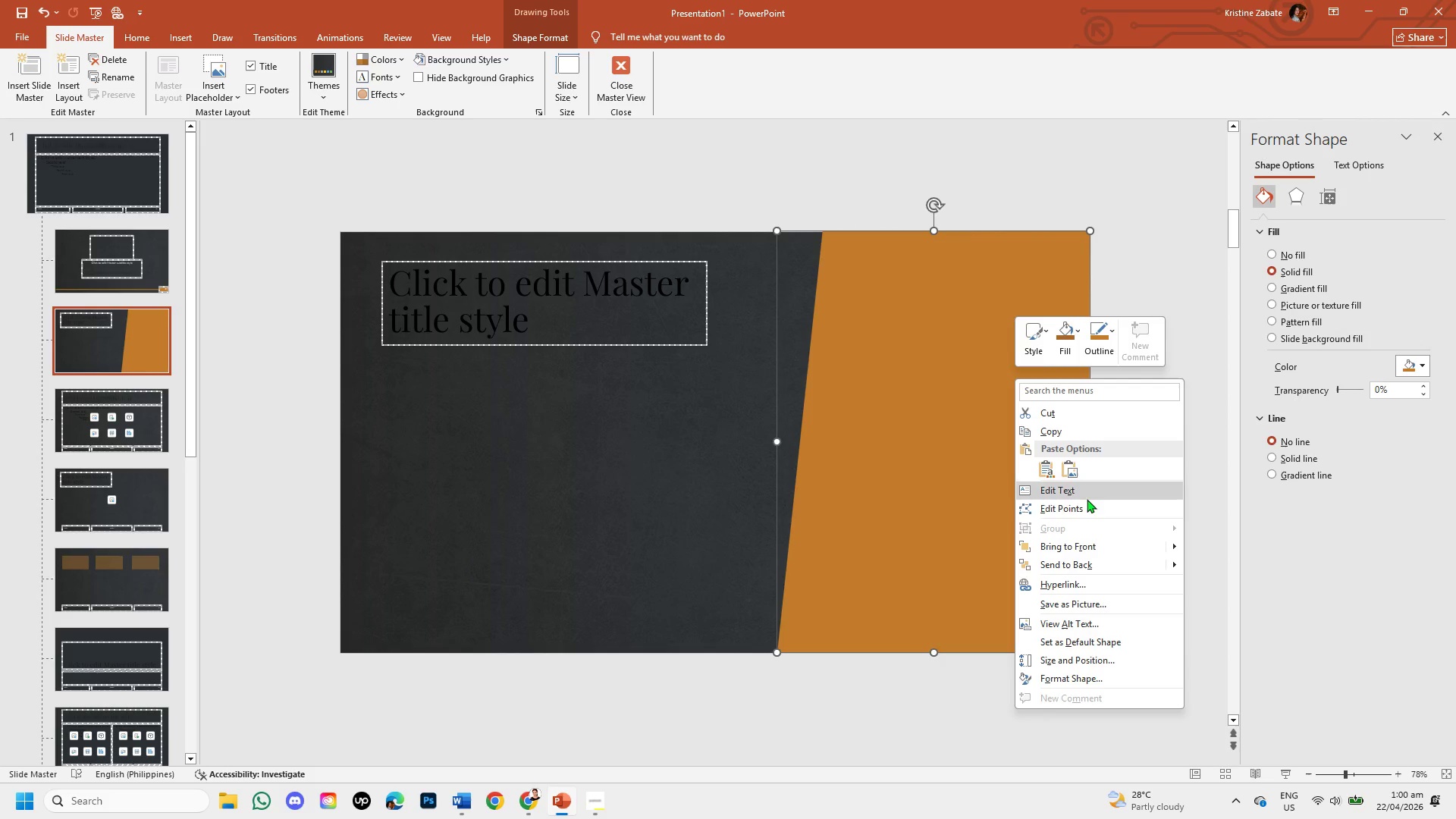 
left_click([1087, 503])
 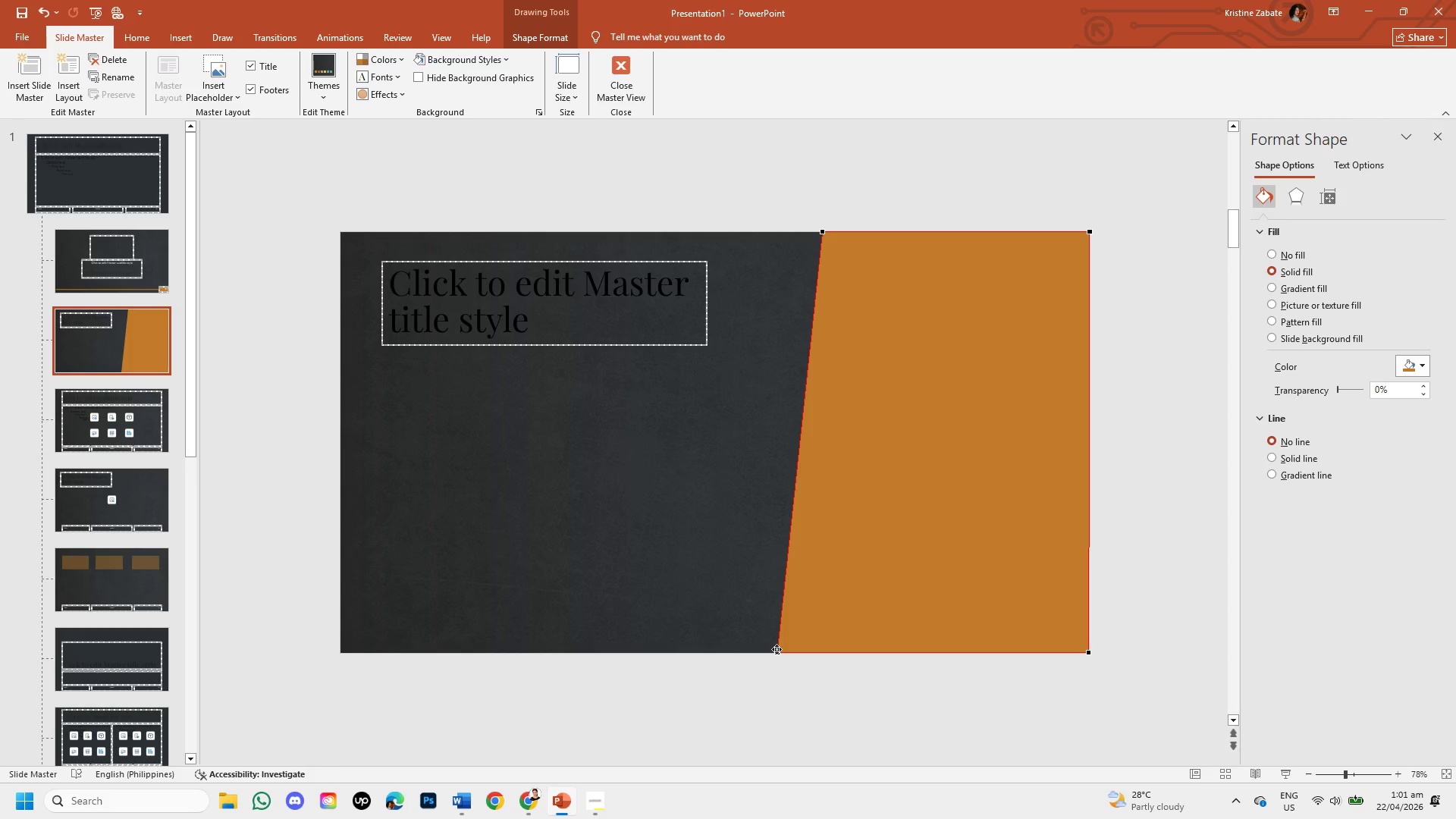 
wait(5.11)
 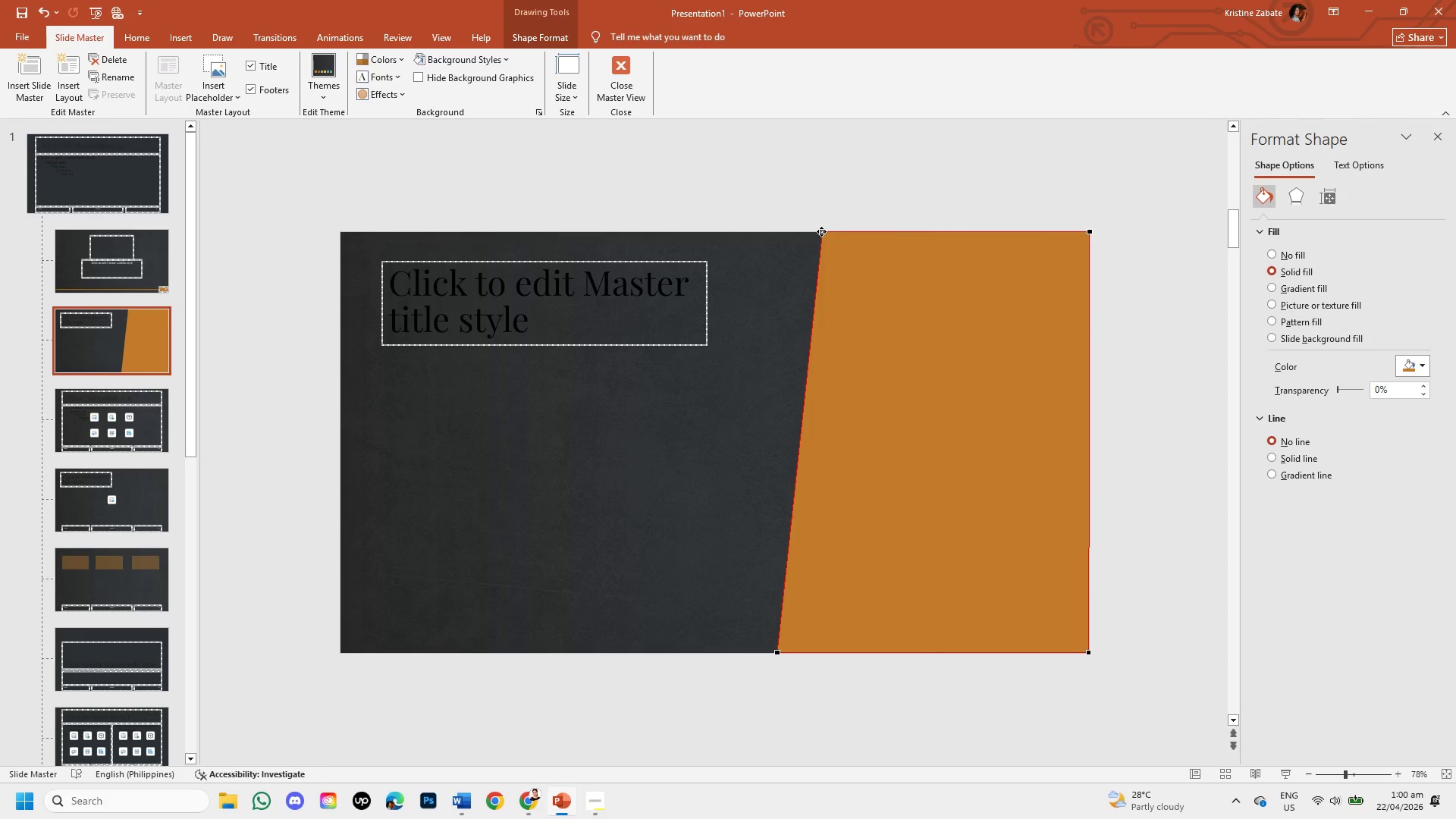 
left_click_drag(start_coordinate=[777, 649], to_coordinate=[708, 648])
 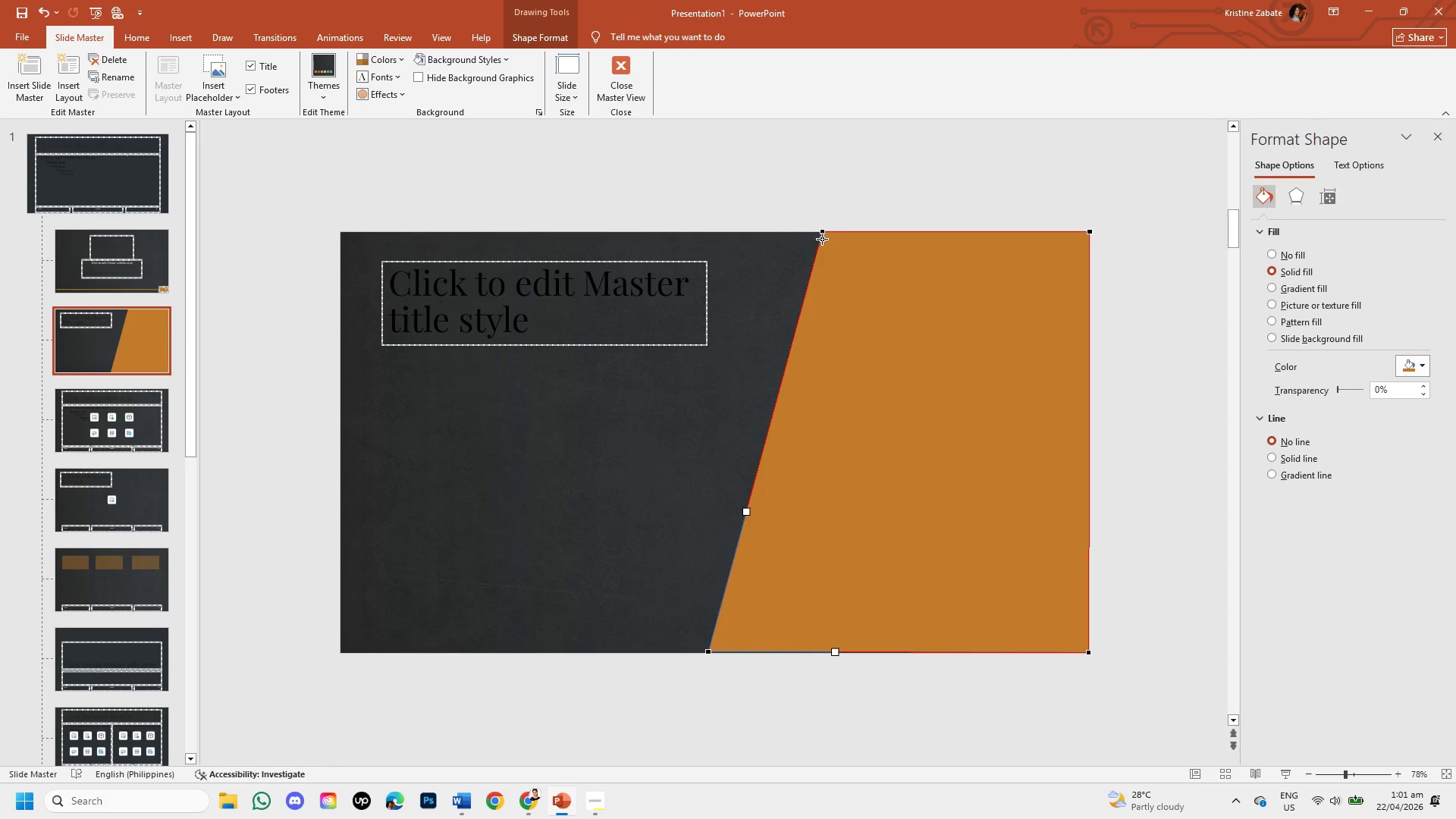 
left_click_drag(start_coordinate=[823, 231], to_coordinate=[836, 231])
 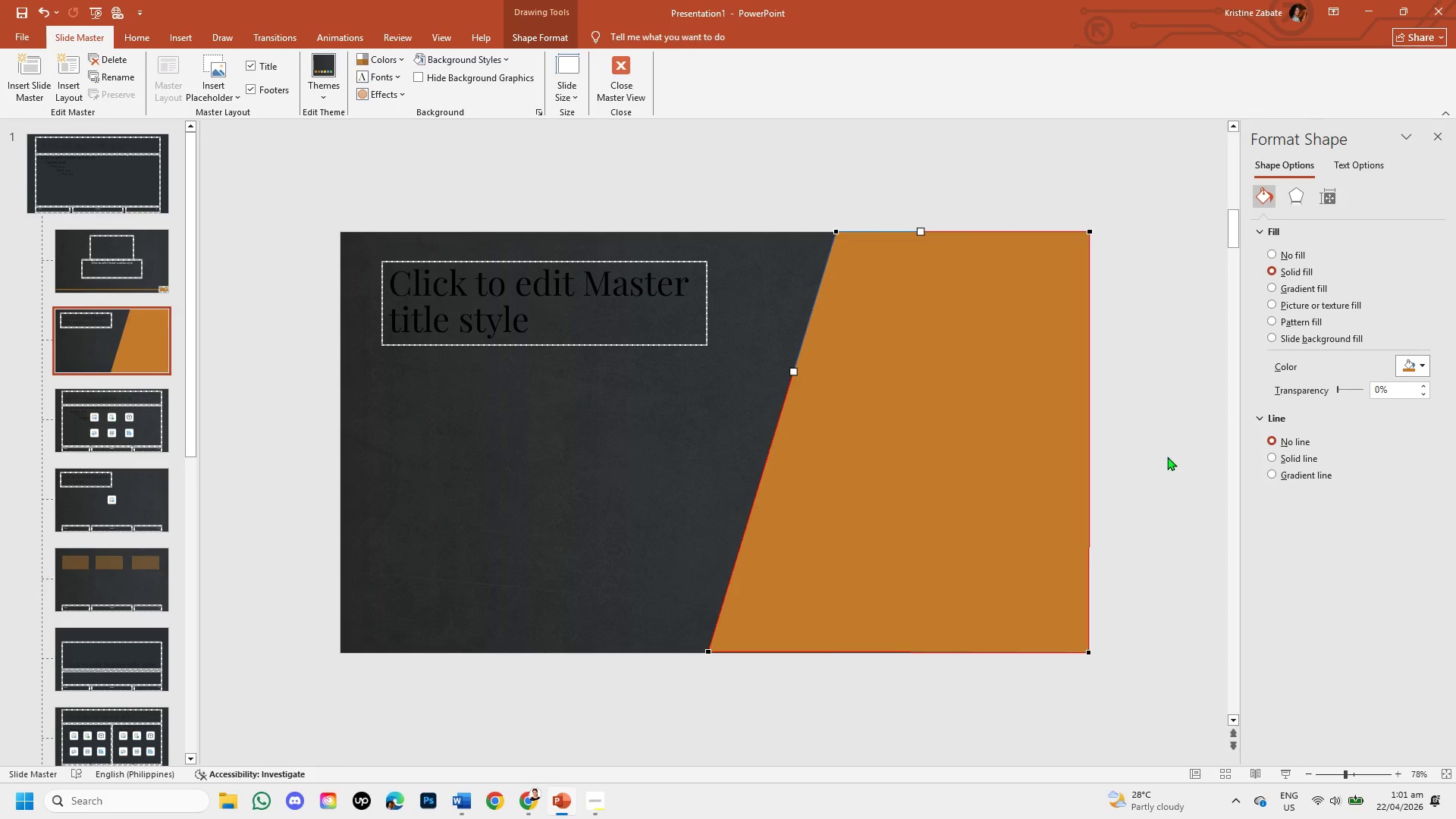 
left_click([1163, 441])
 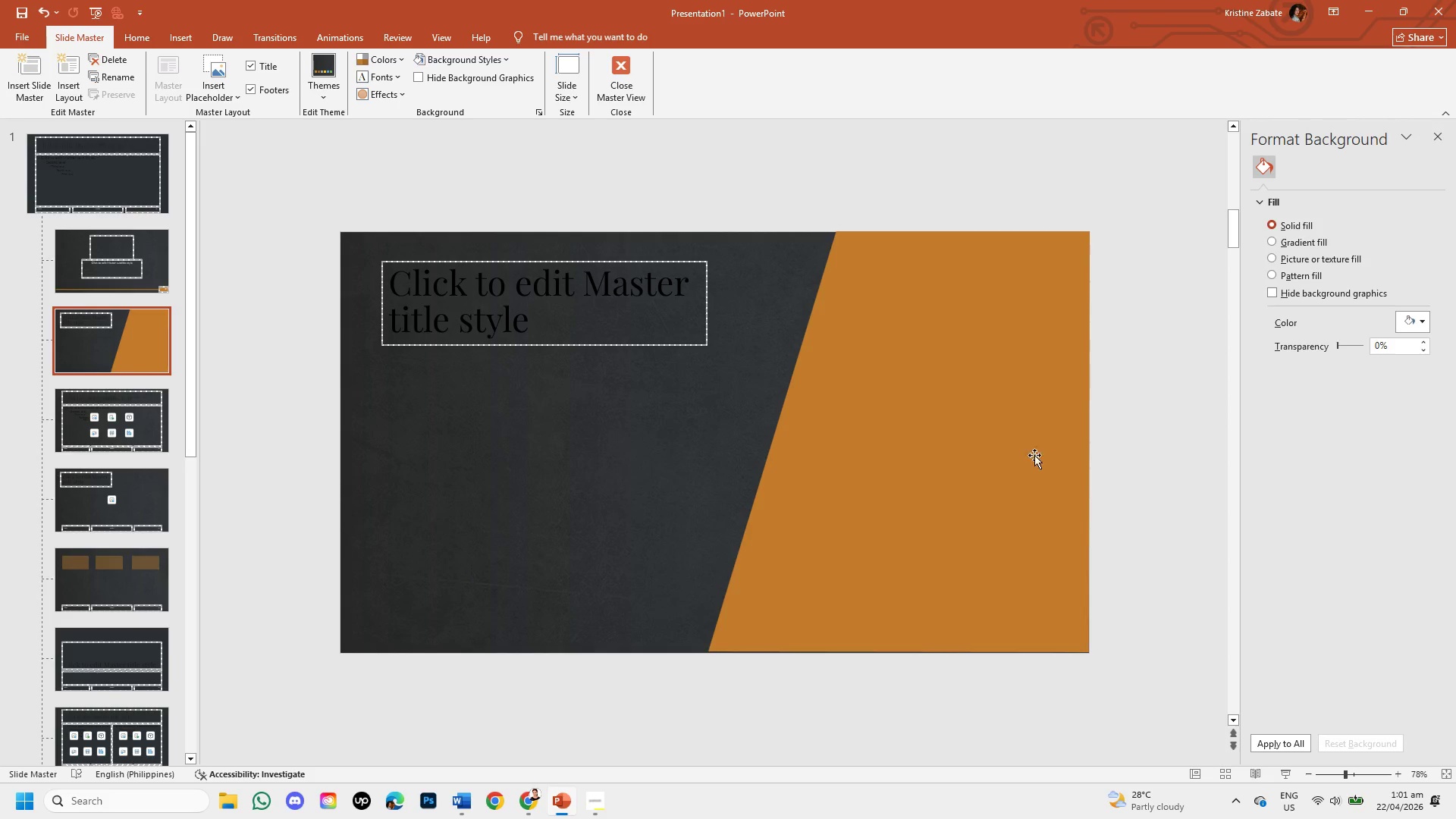 
left_click([864, 456])
 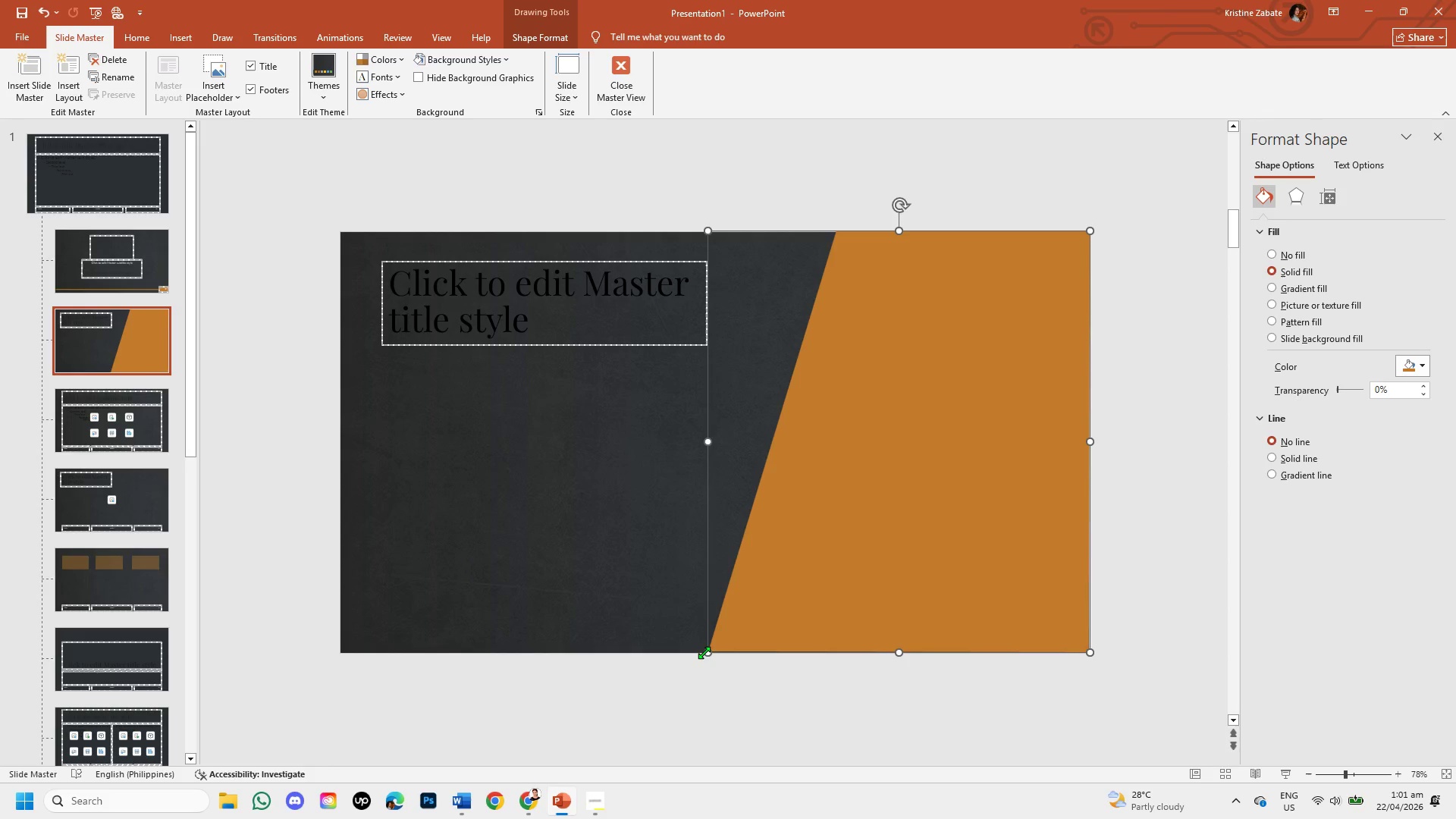 
left_click_drag(start_coordinate=[705, 654], to_coordinate=[701, 657])
 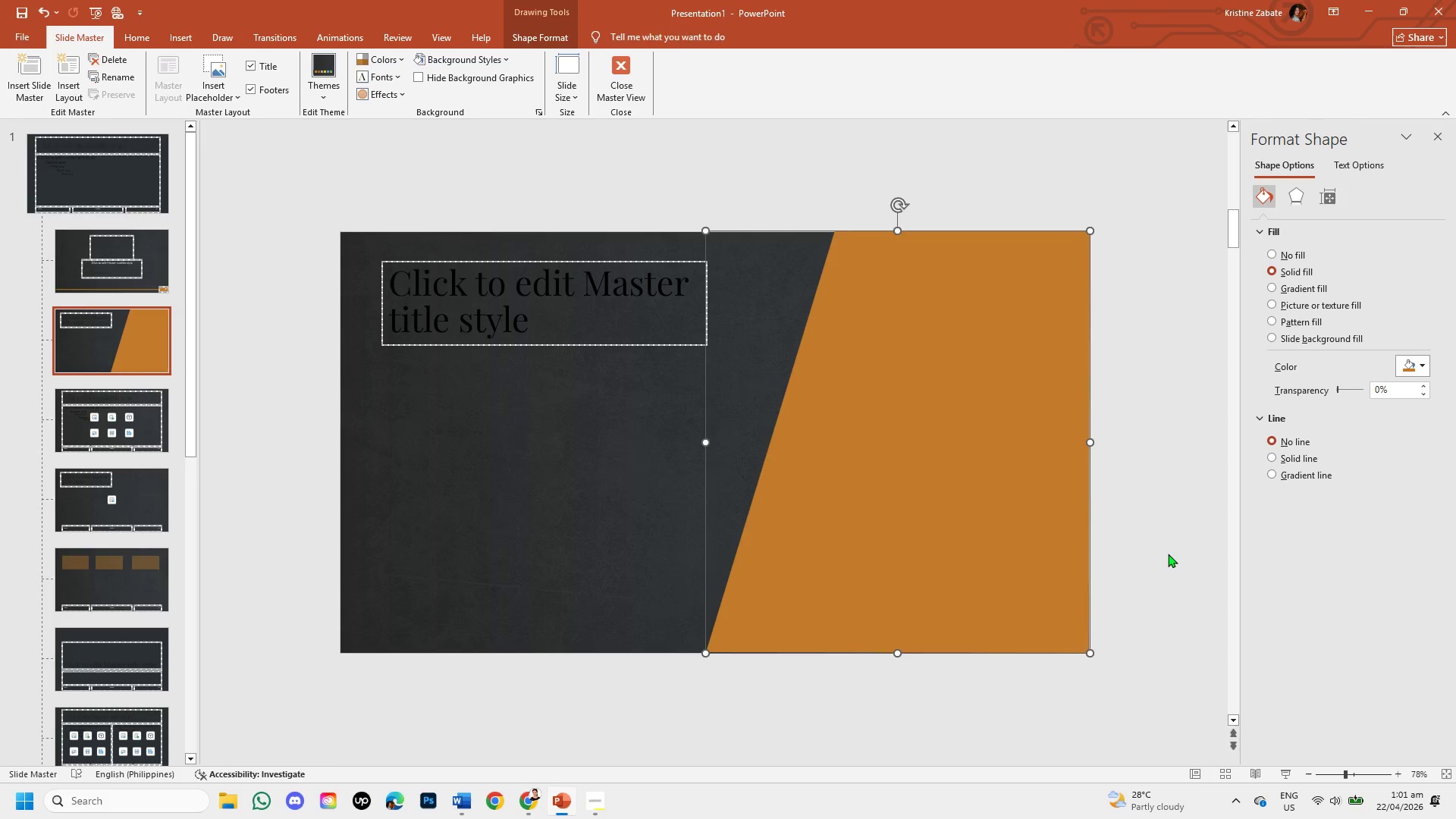 
left_click([1168, 554])
 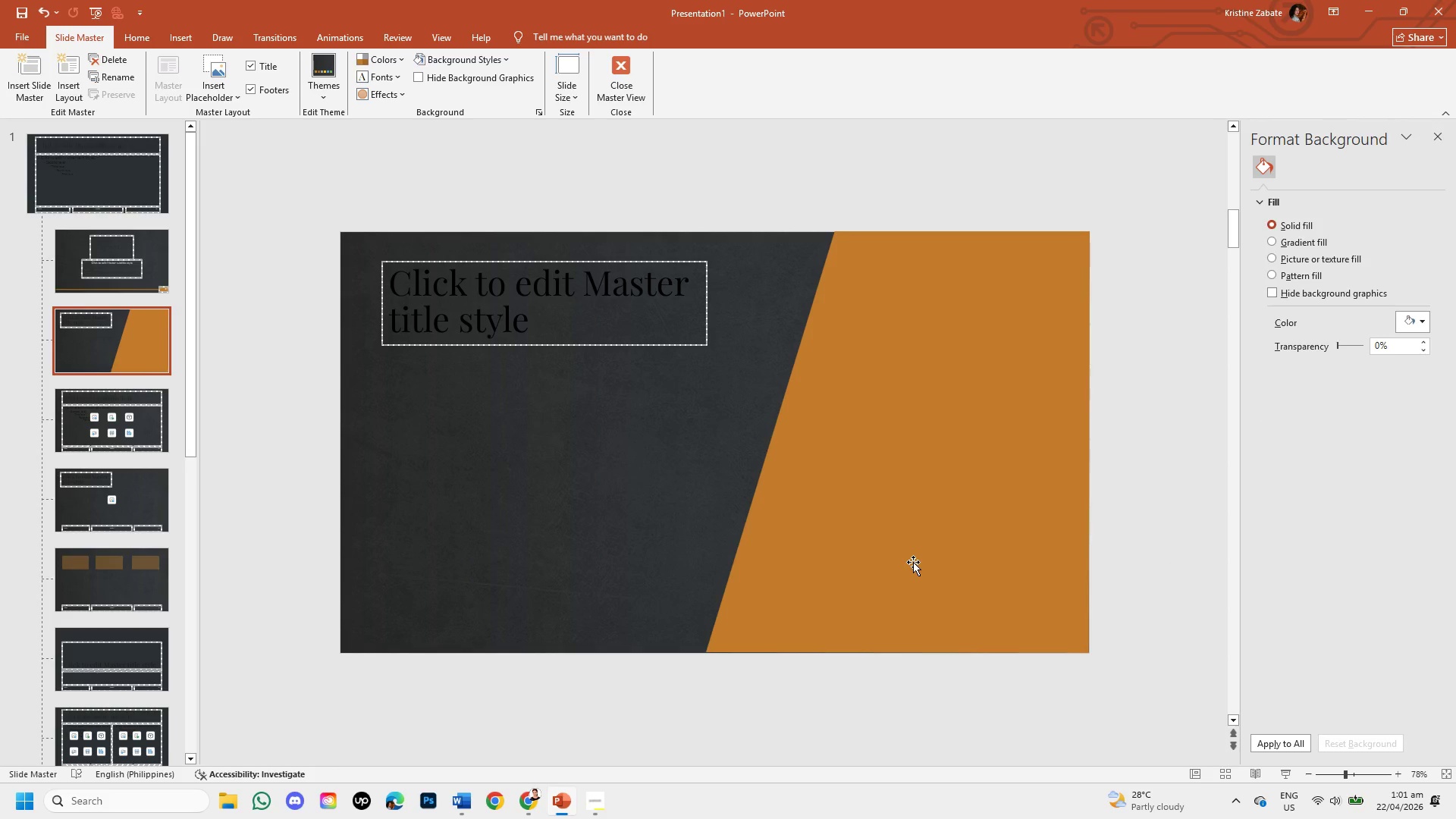 
left_click([913, 562])
 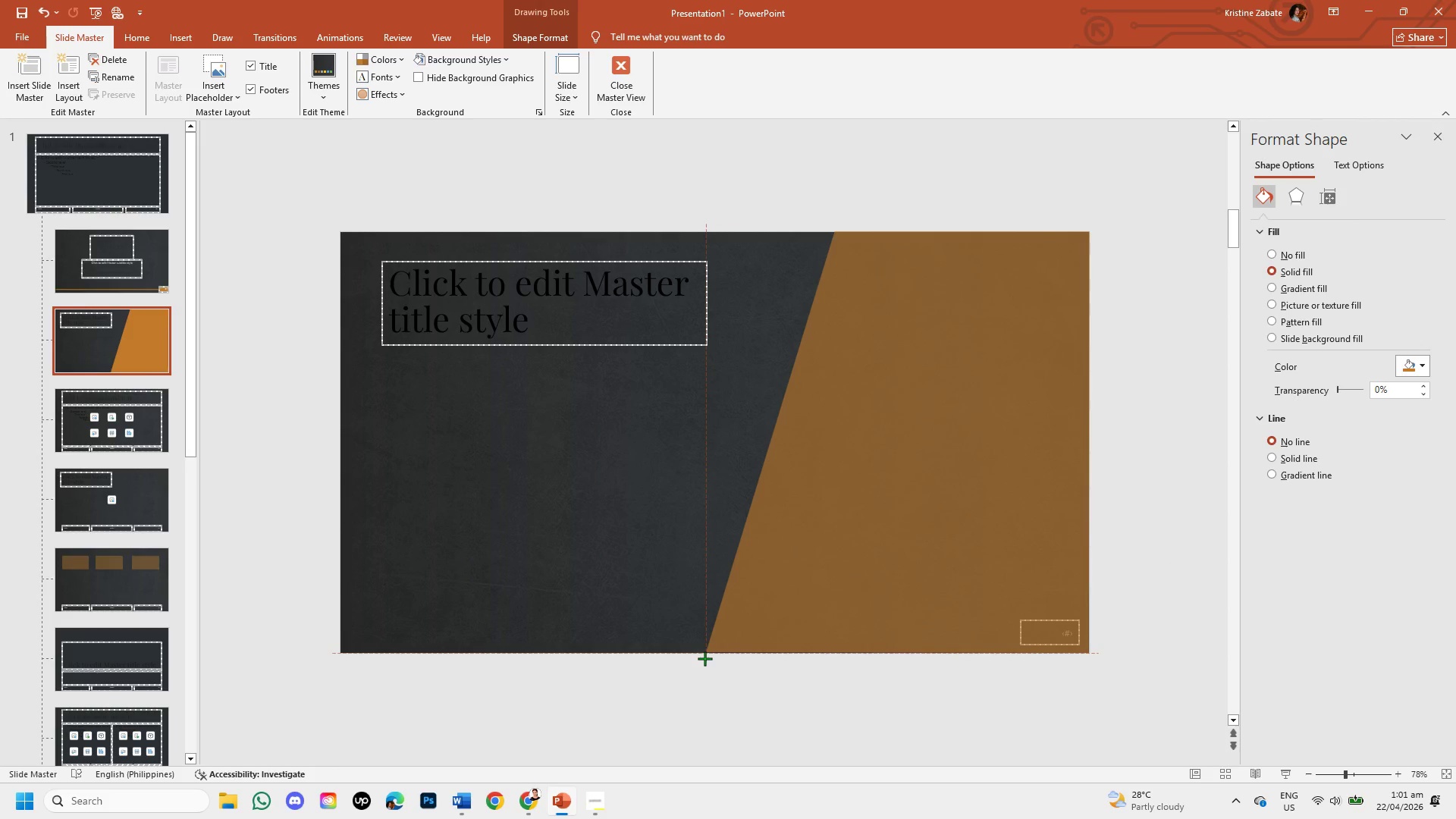 
left_click([728, 700])
 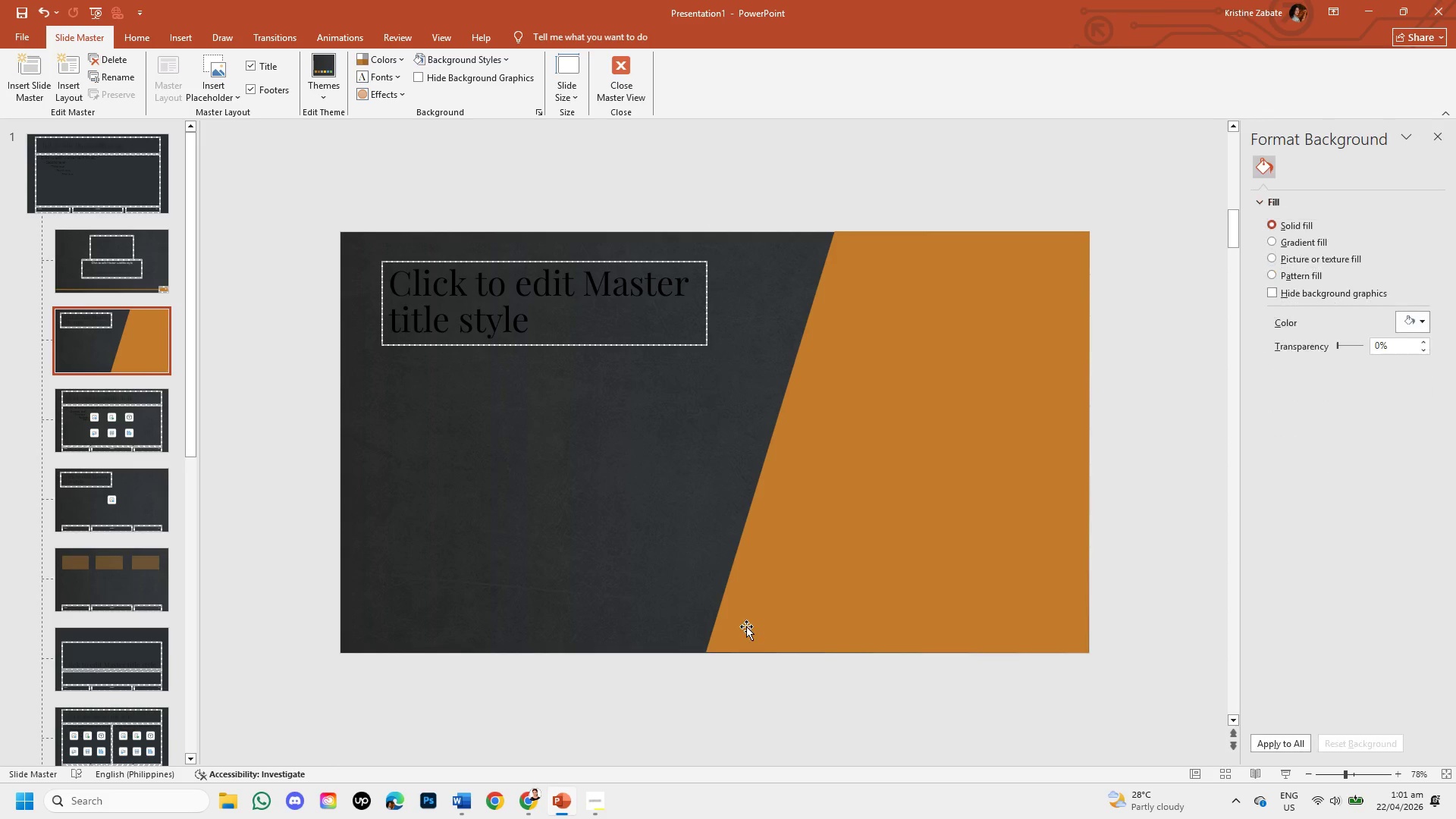 
left_click([746, 626])
 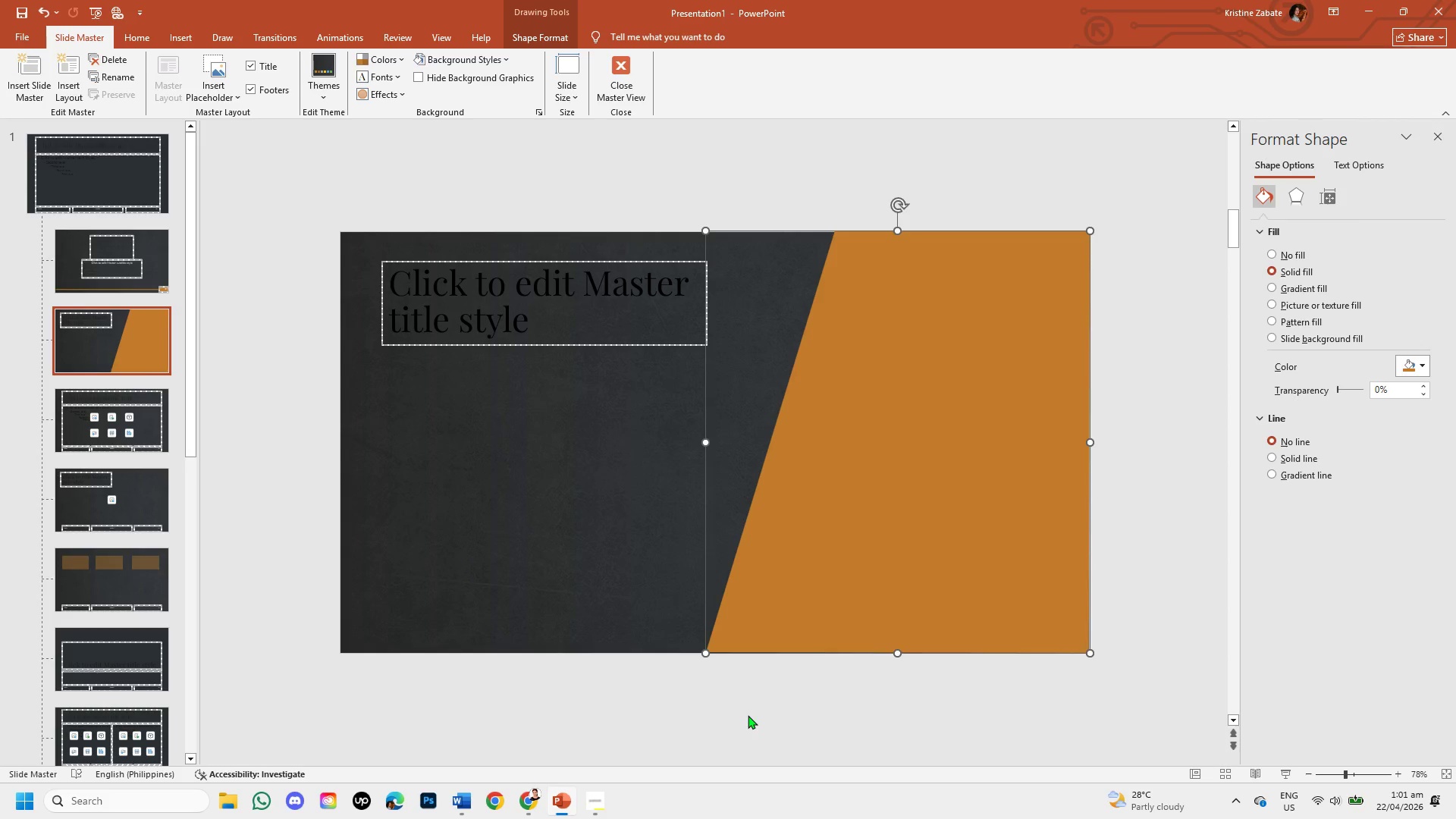 
wait(5.06)
 